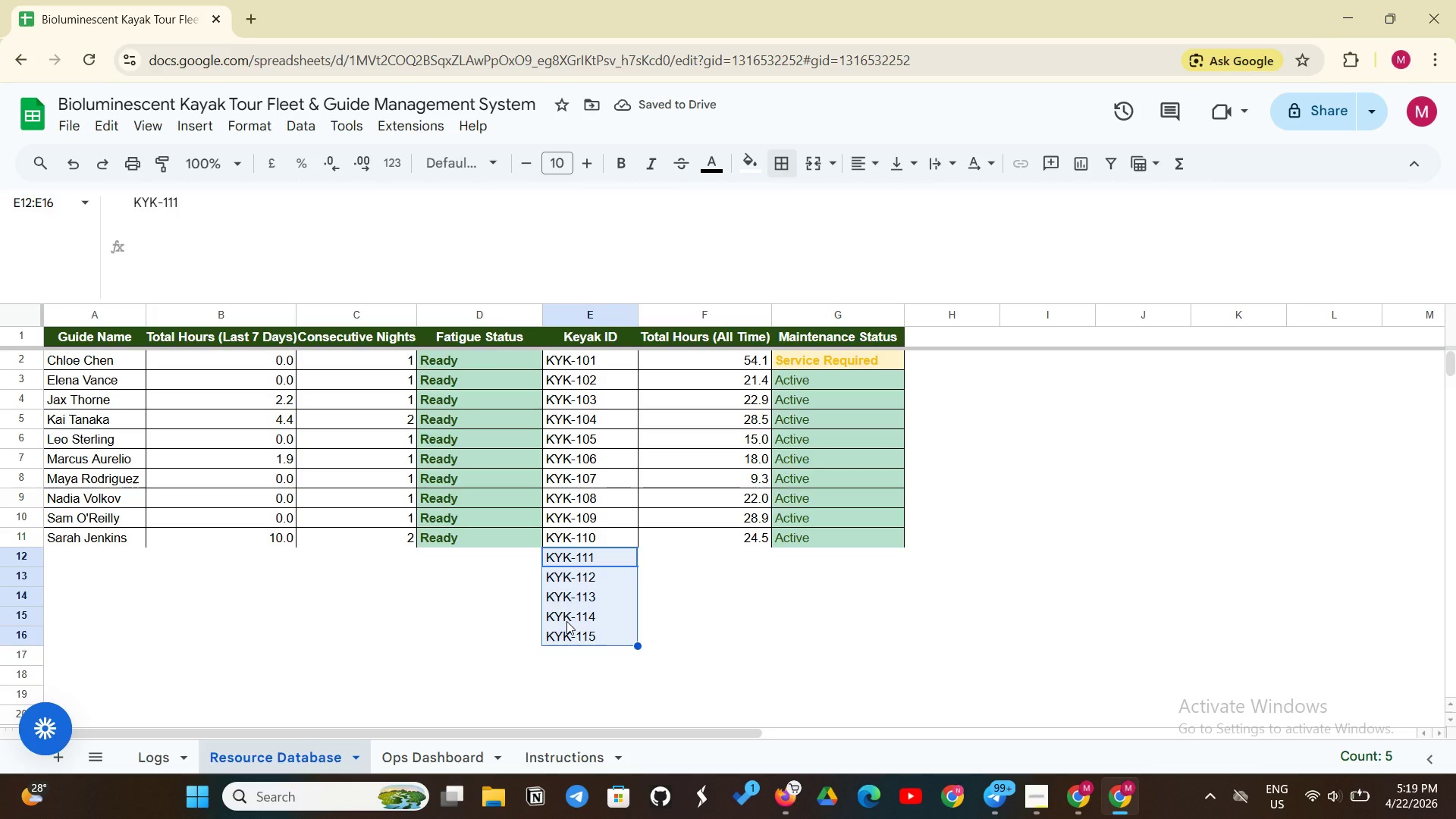 
key(Backspace)
 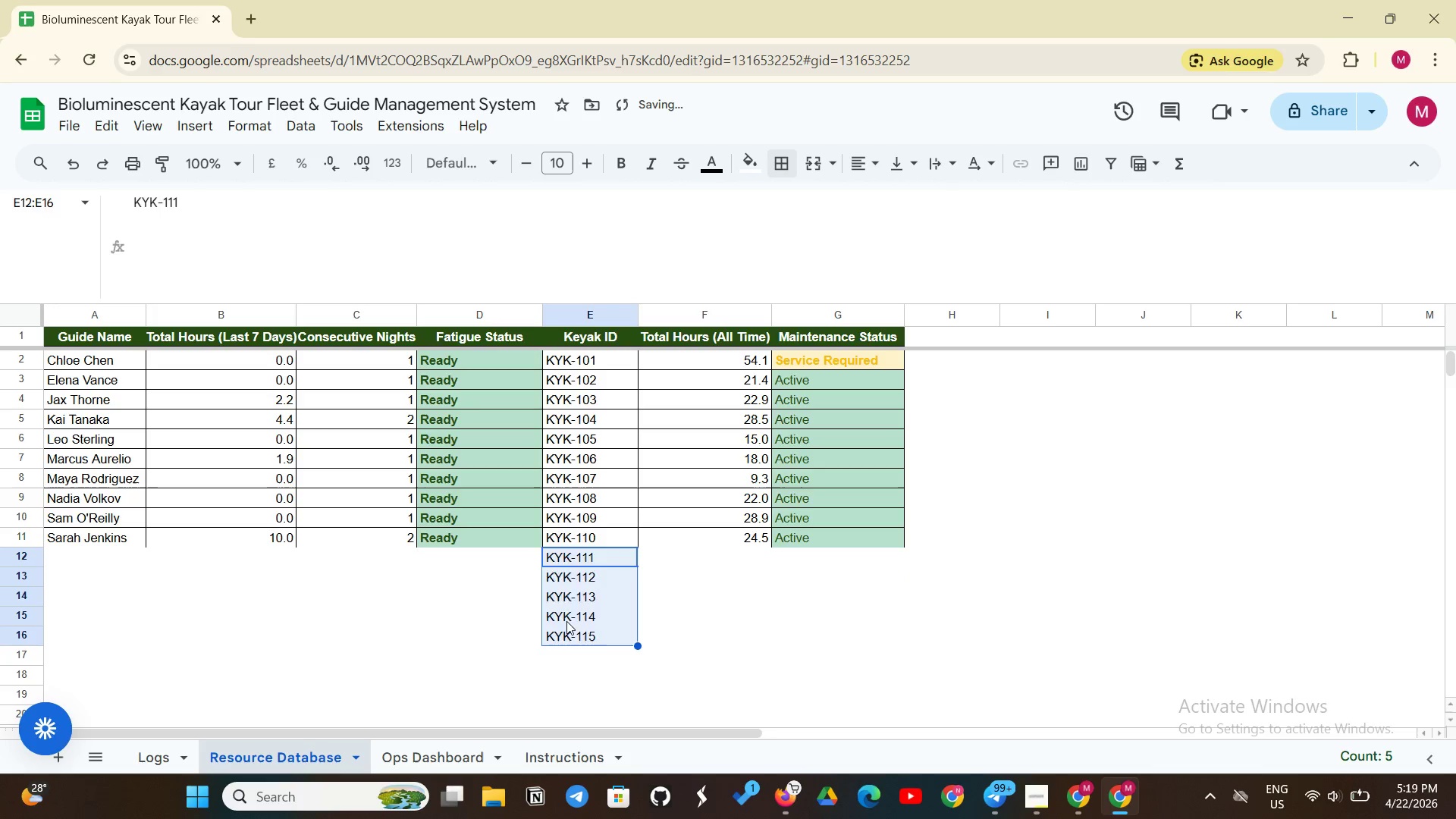 
key(Backspace)
 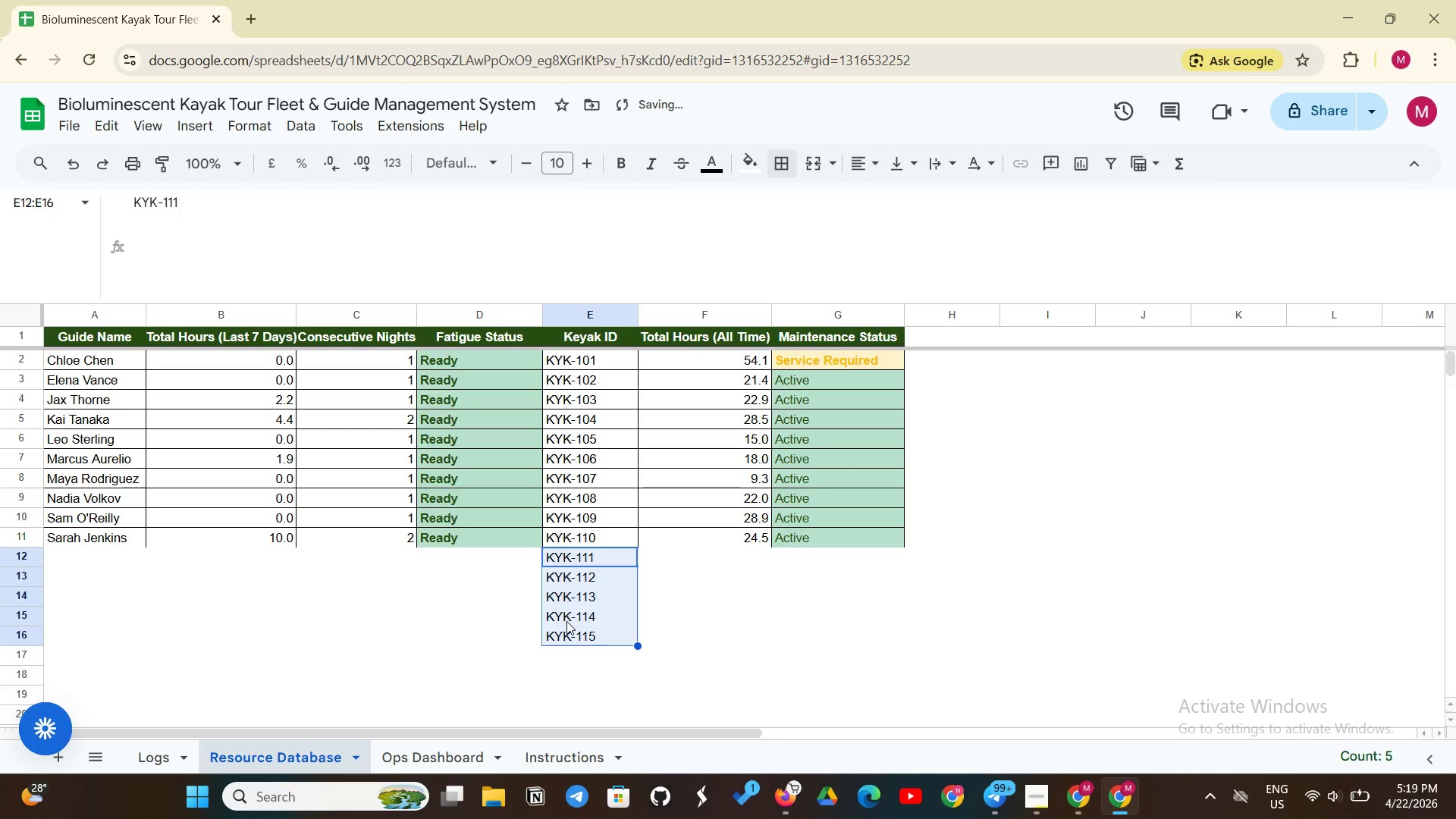 
key(Backspace)
 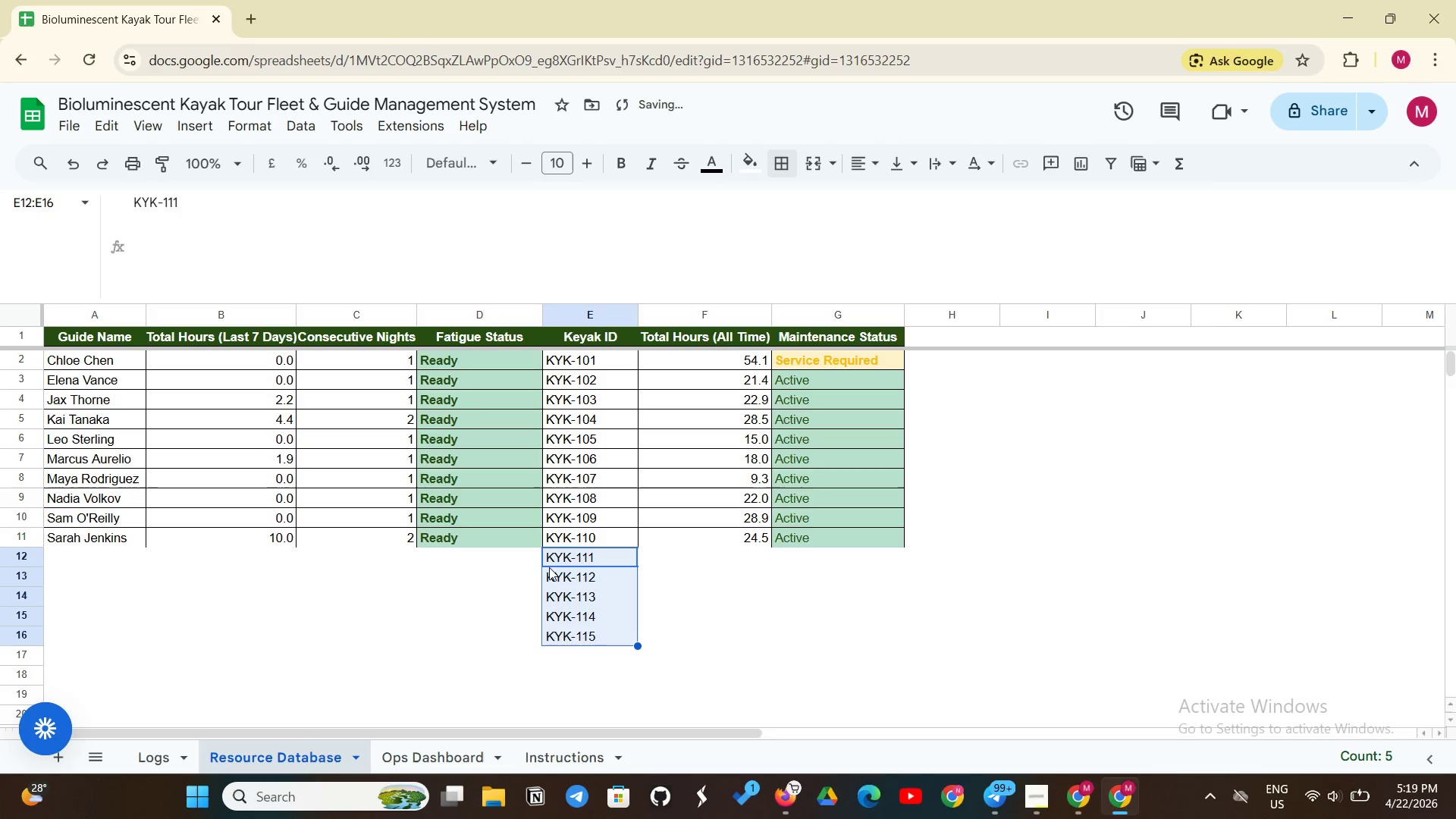 
scroll: coordinate [567, 519], scroll_direction: up, amount: 2.0
 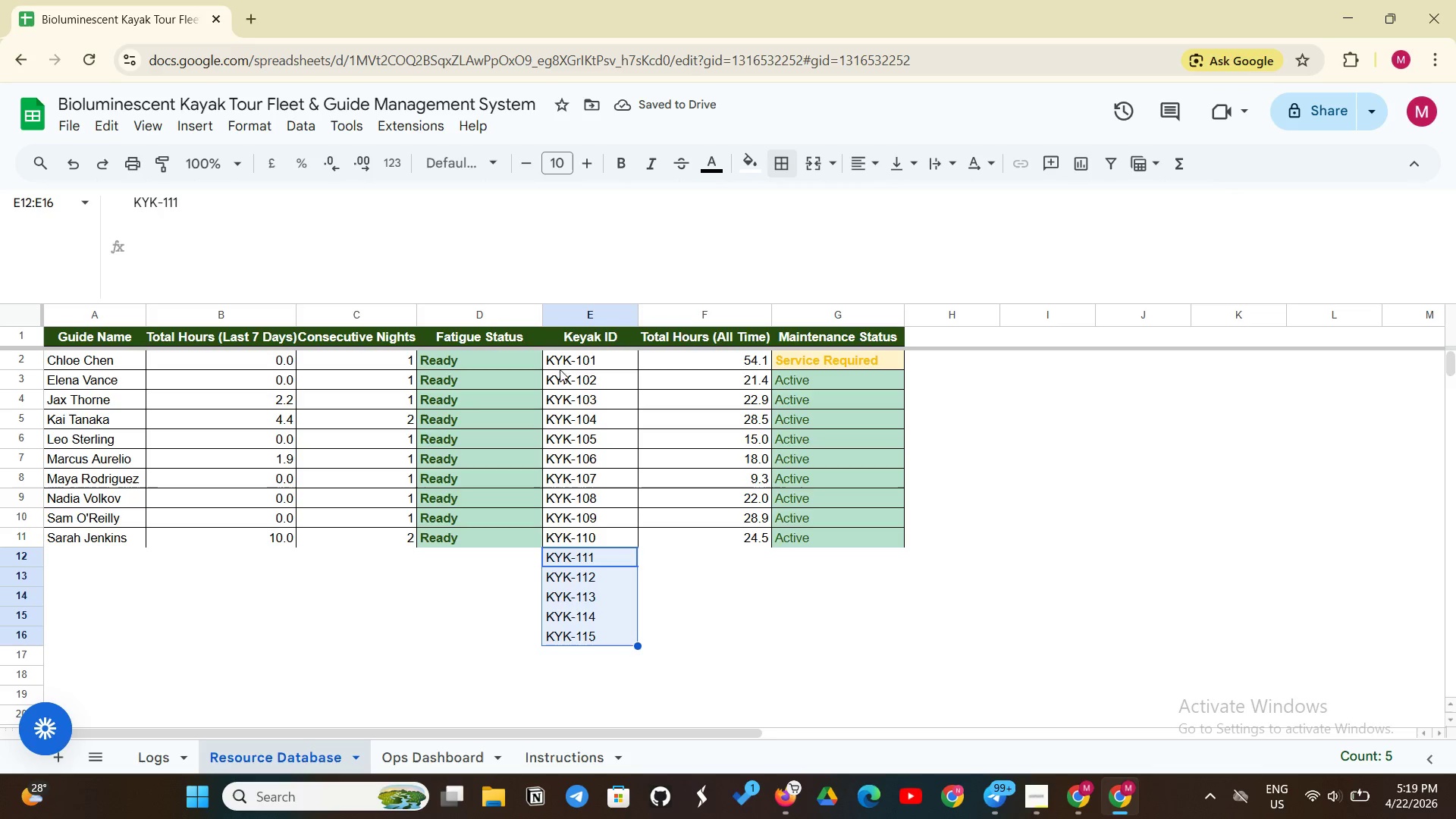 
left_click([589, 363])
 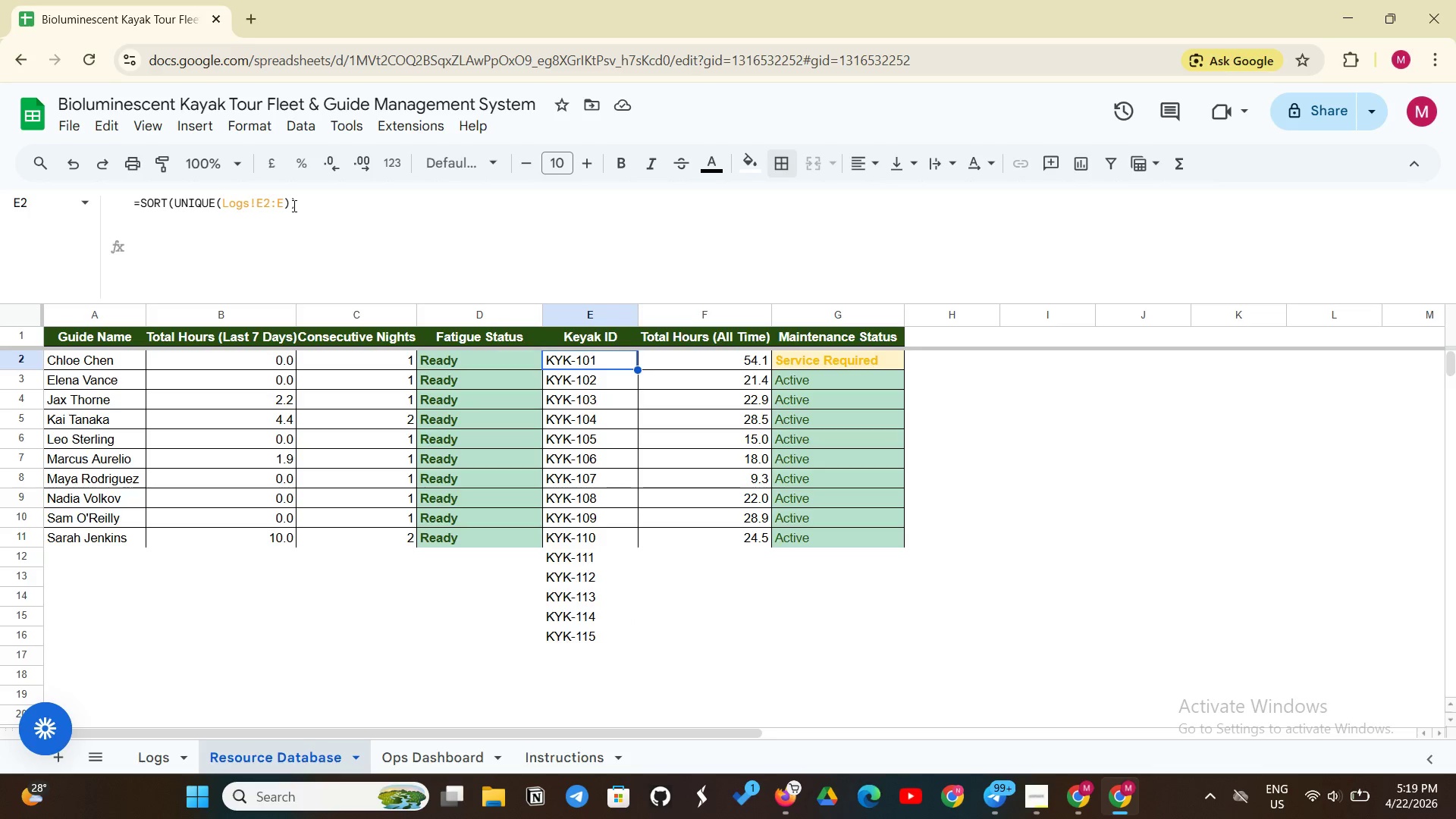 
left_click([282, 206])
 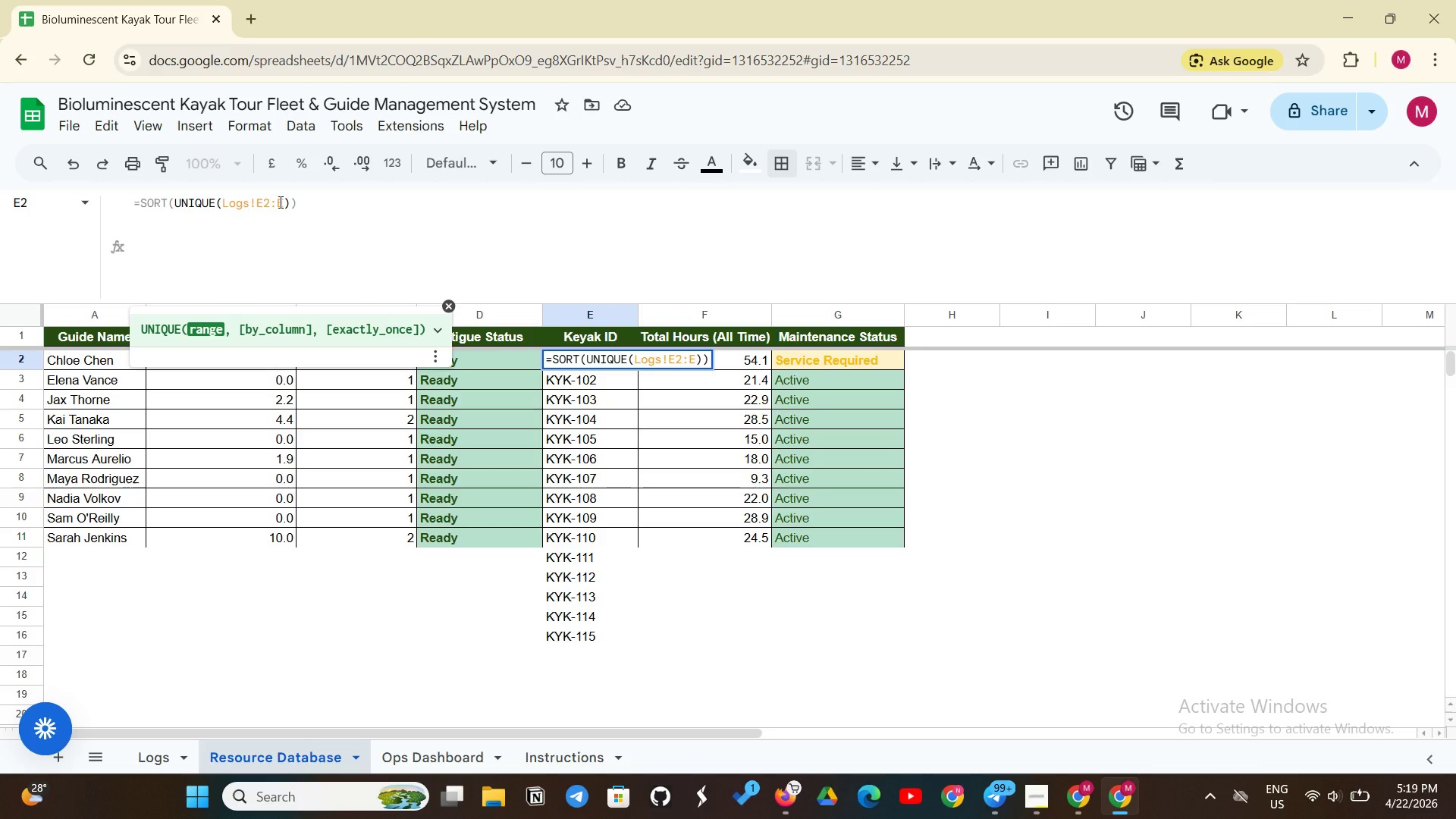 
type(151)
 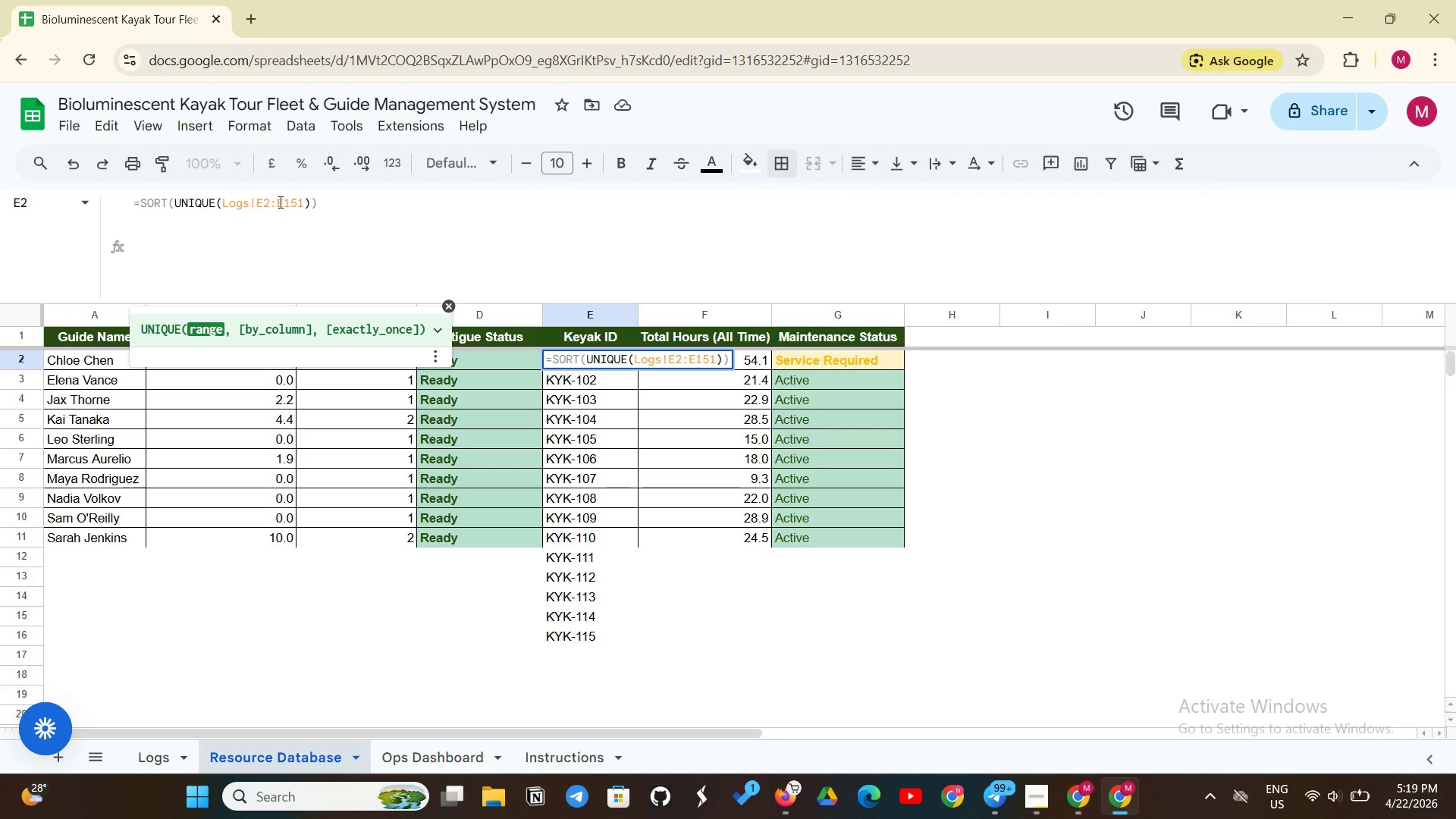 
key(Enter)
 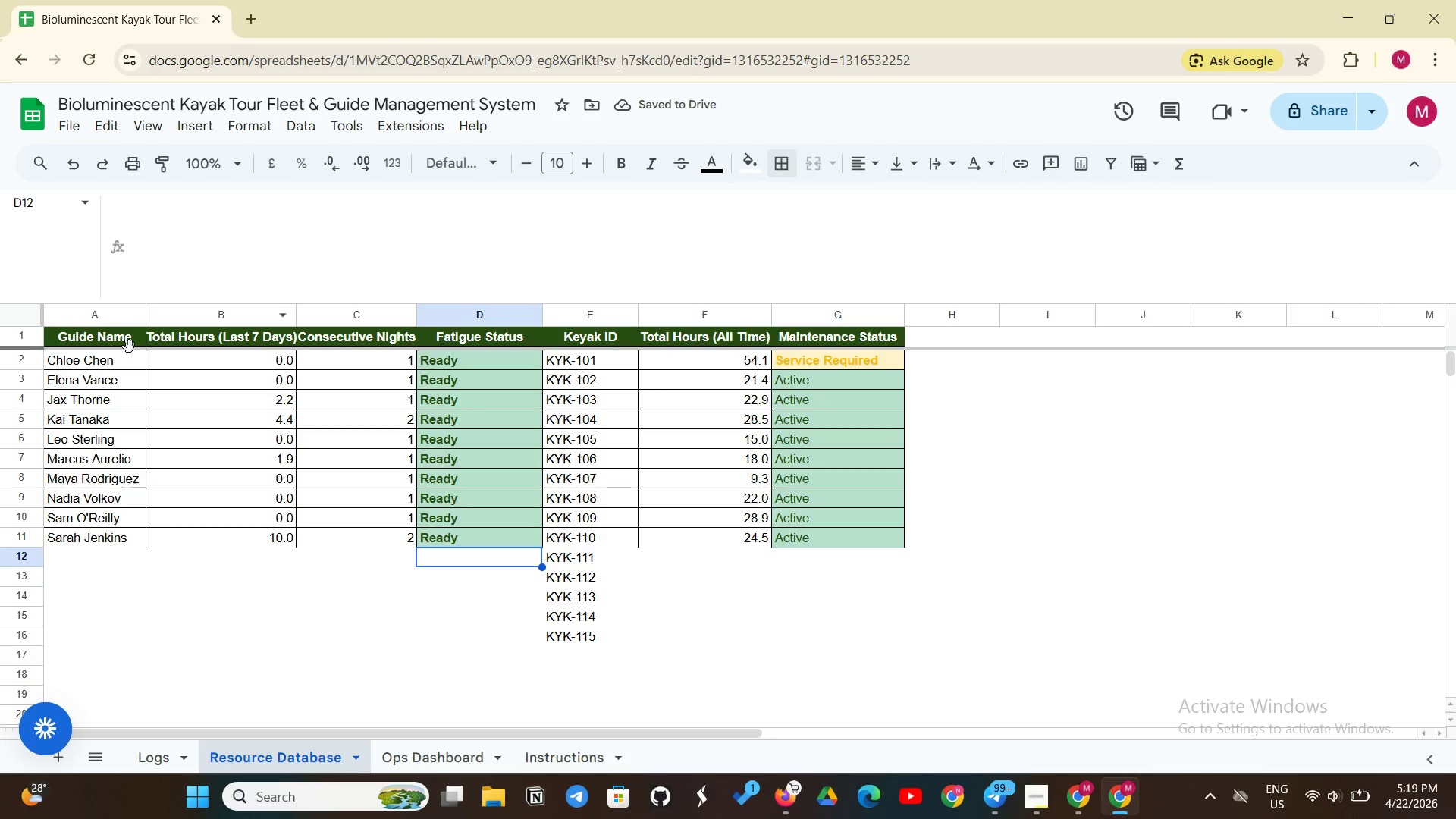 
wait(6.08)
 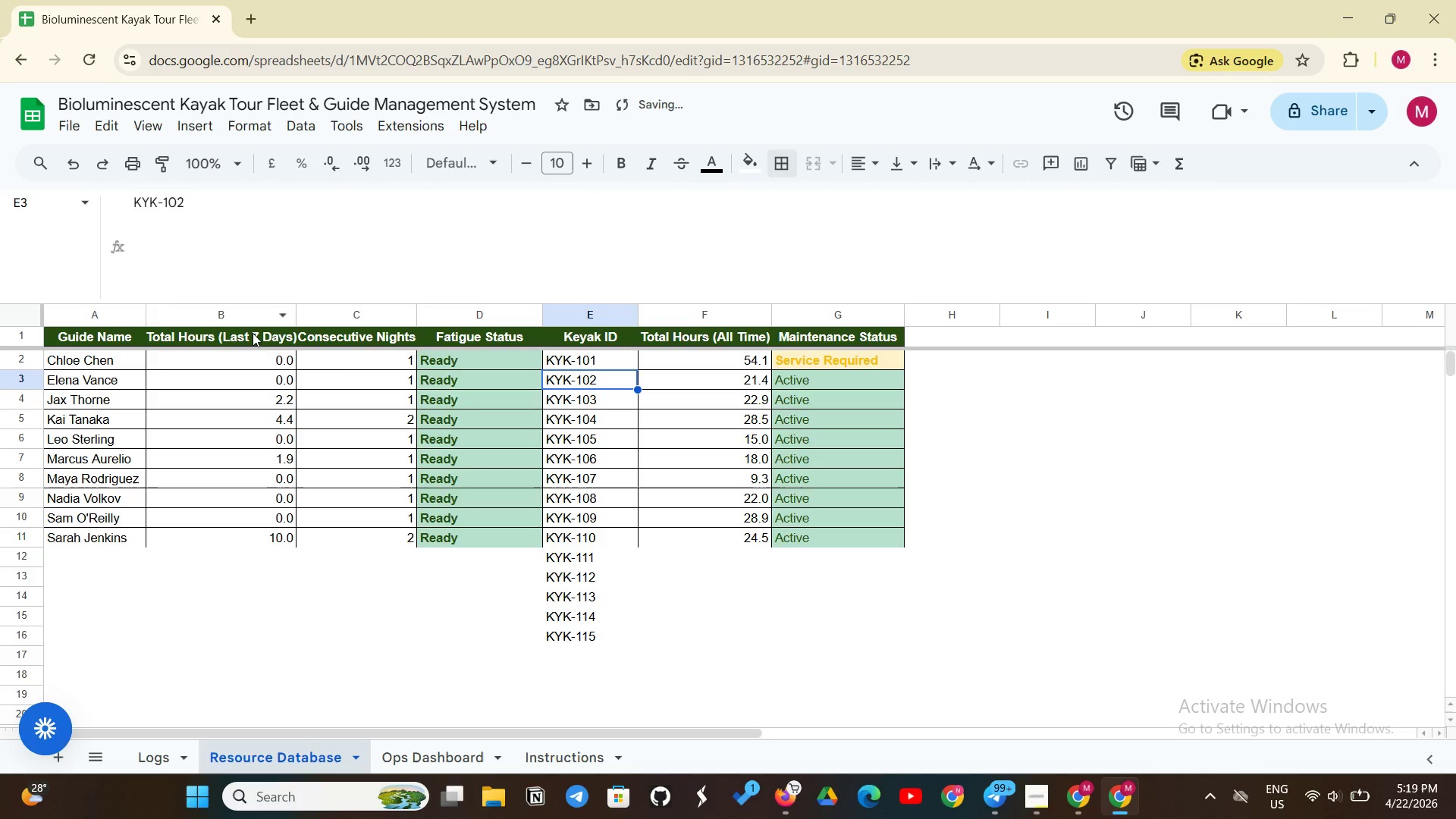 
left_click_drag(start_coordinate=[126, 341], to_coordinate=[853, 543])
 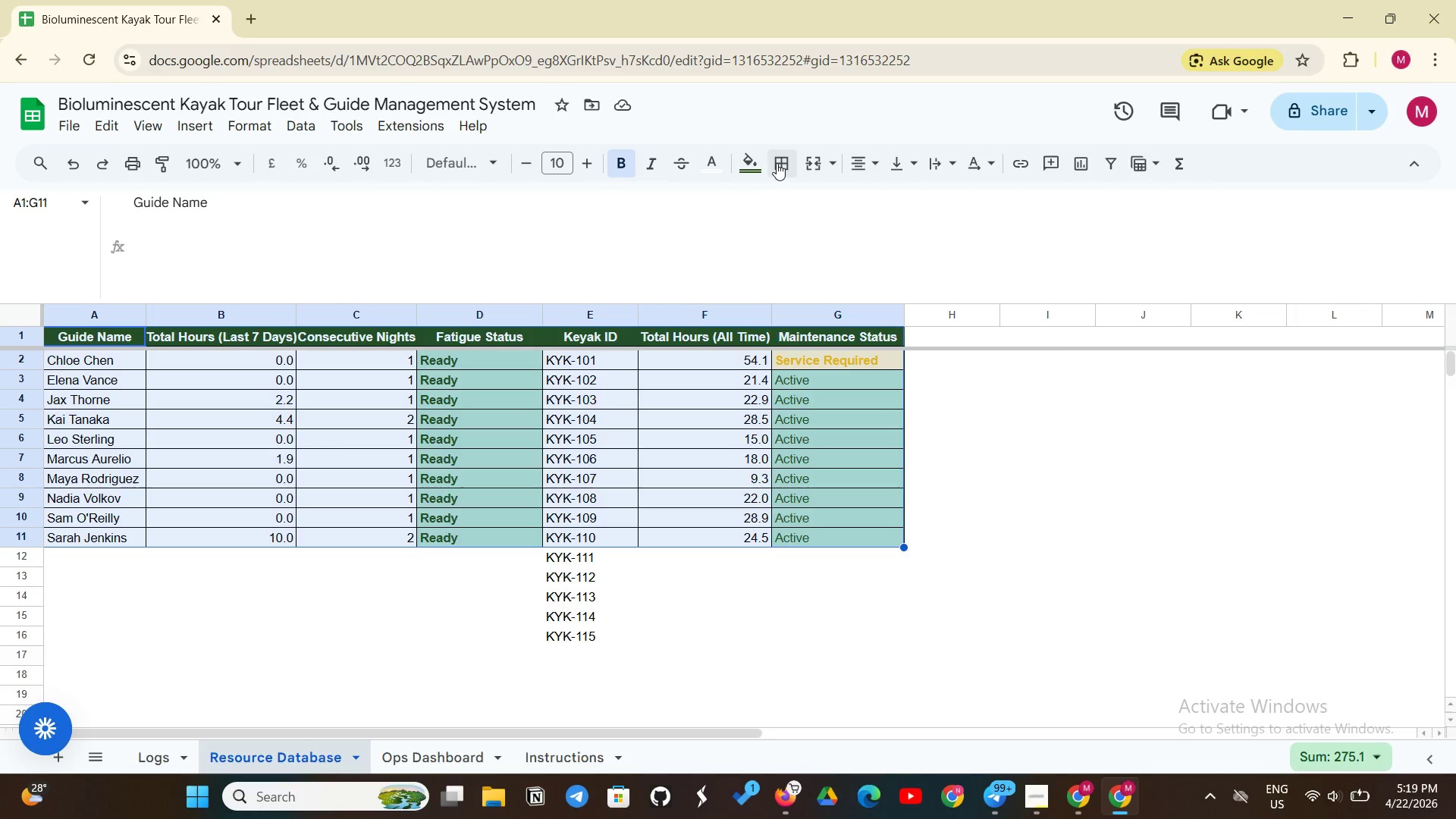 
left_click([778, 162])
 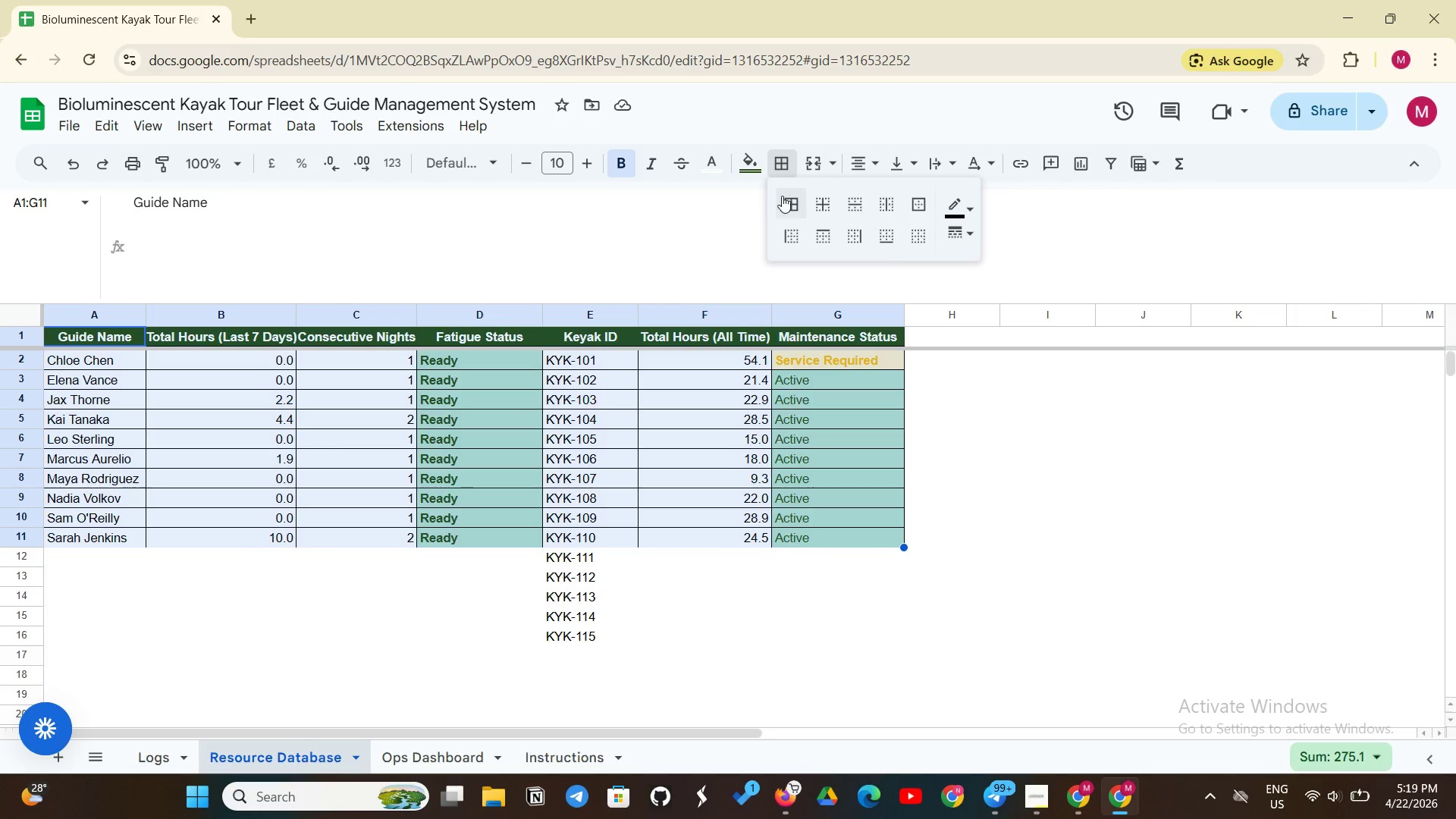 
left_click([782, 196])
 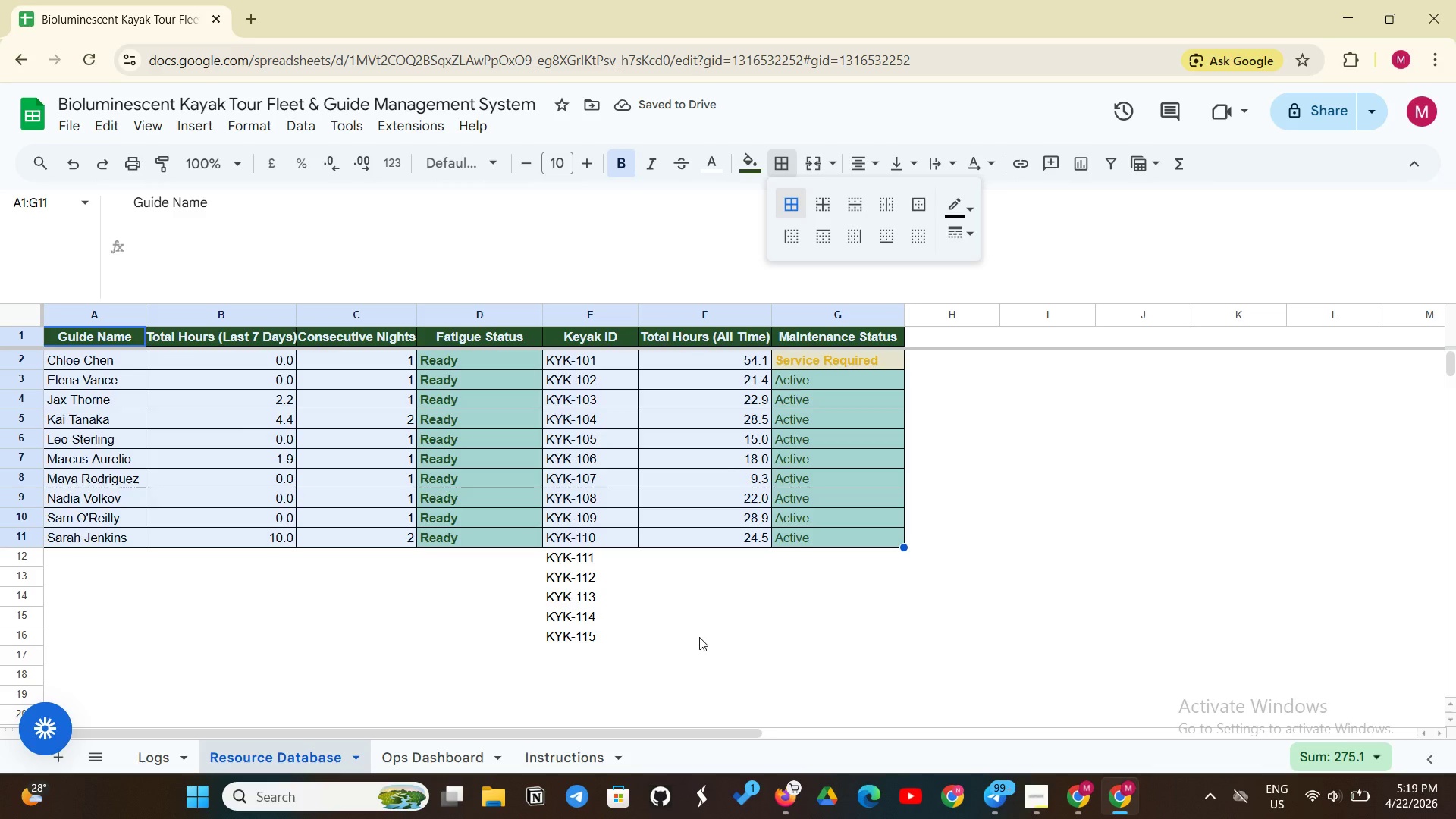 
wait(6.73)
 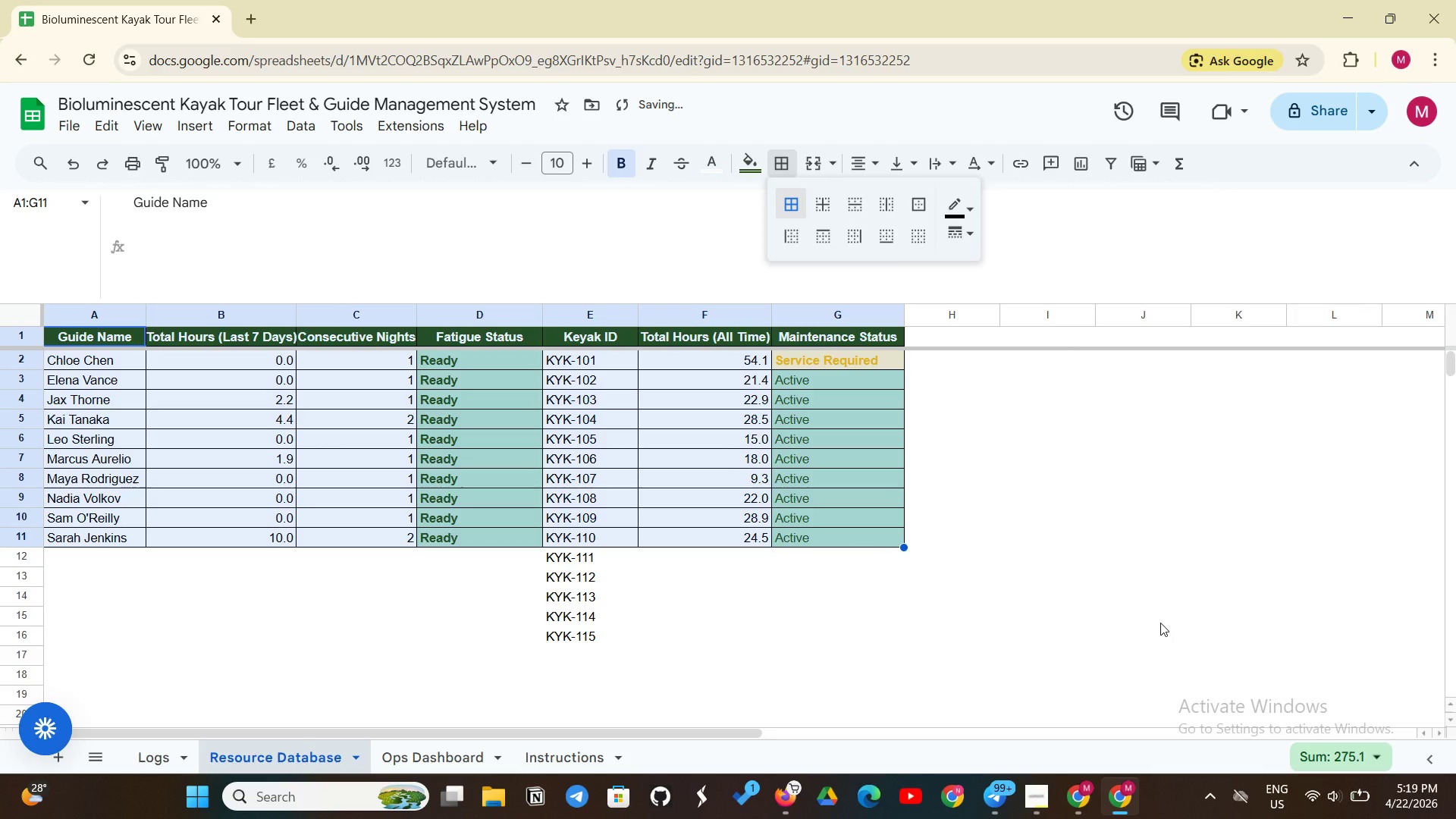 
left_click([846, 354])
 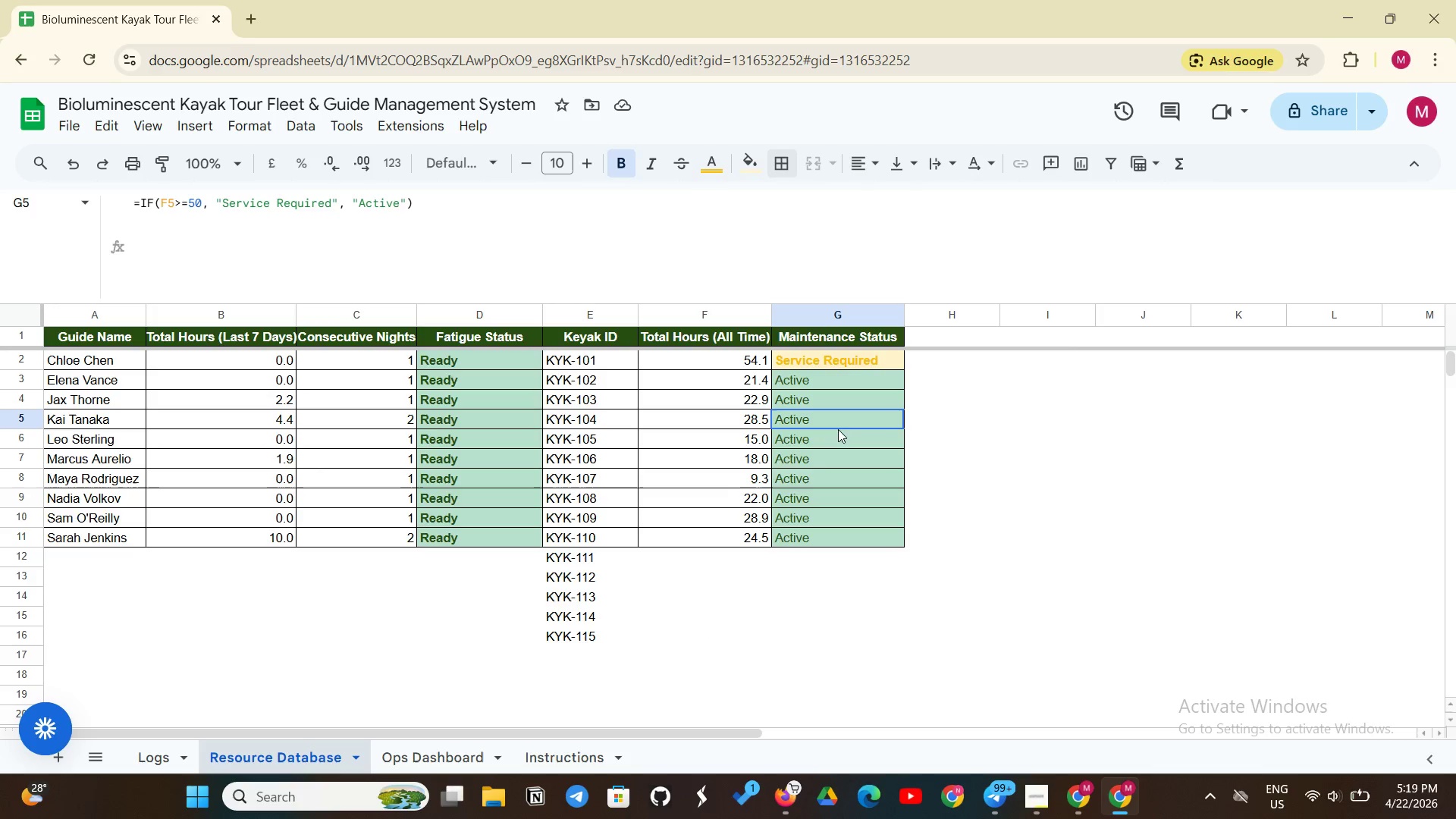 
double_click([804, 513])
 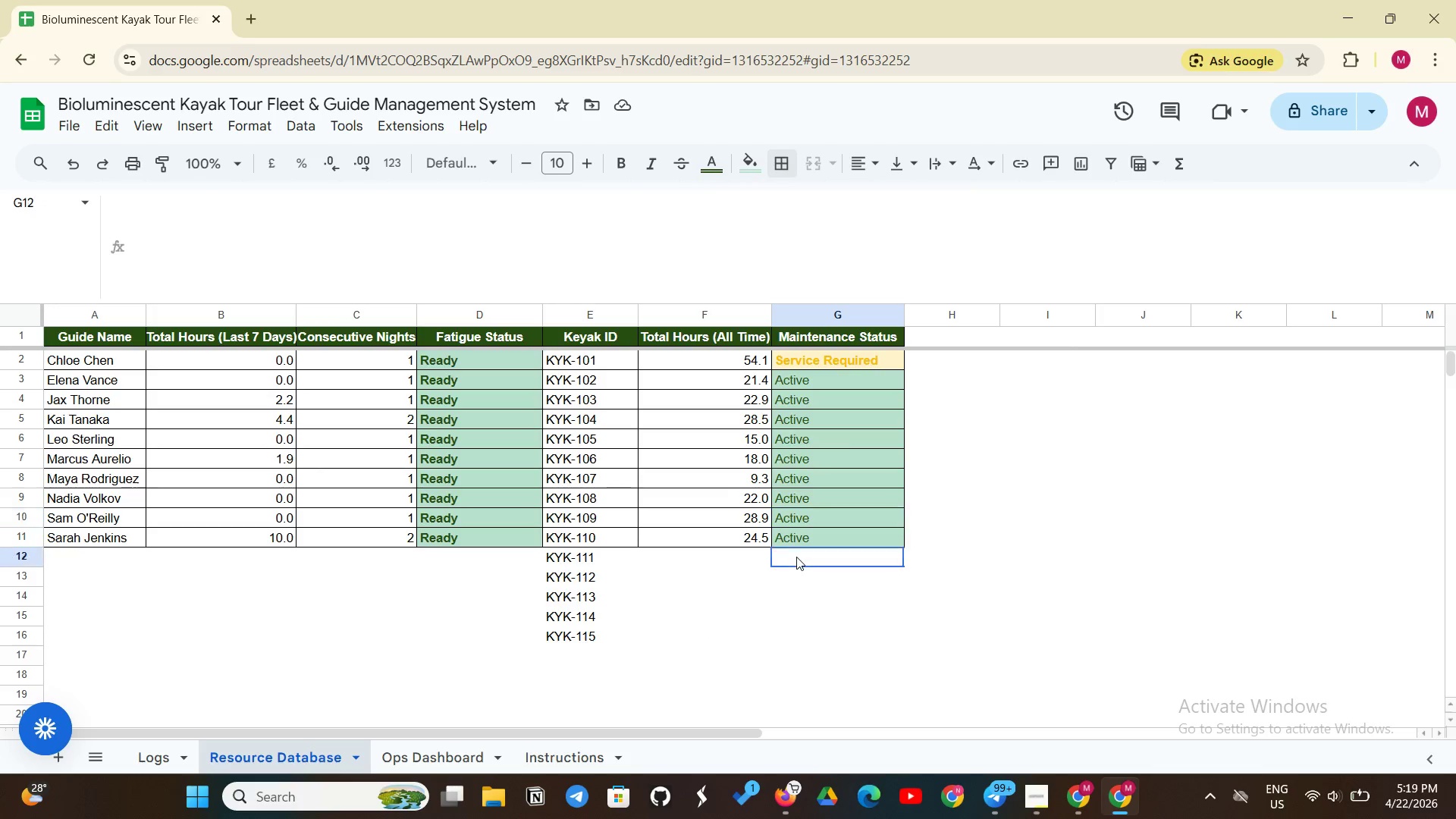 
triple_click([796, 557])
 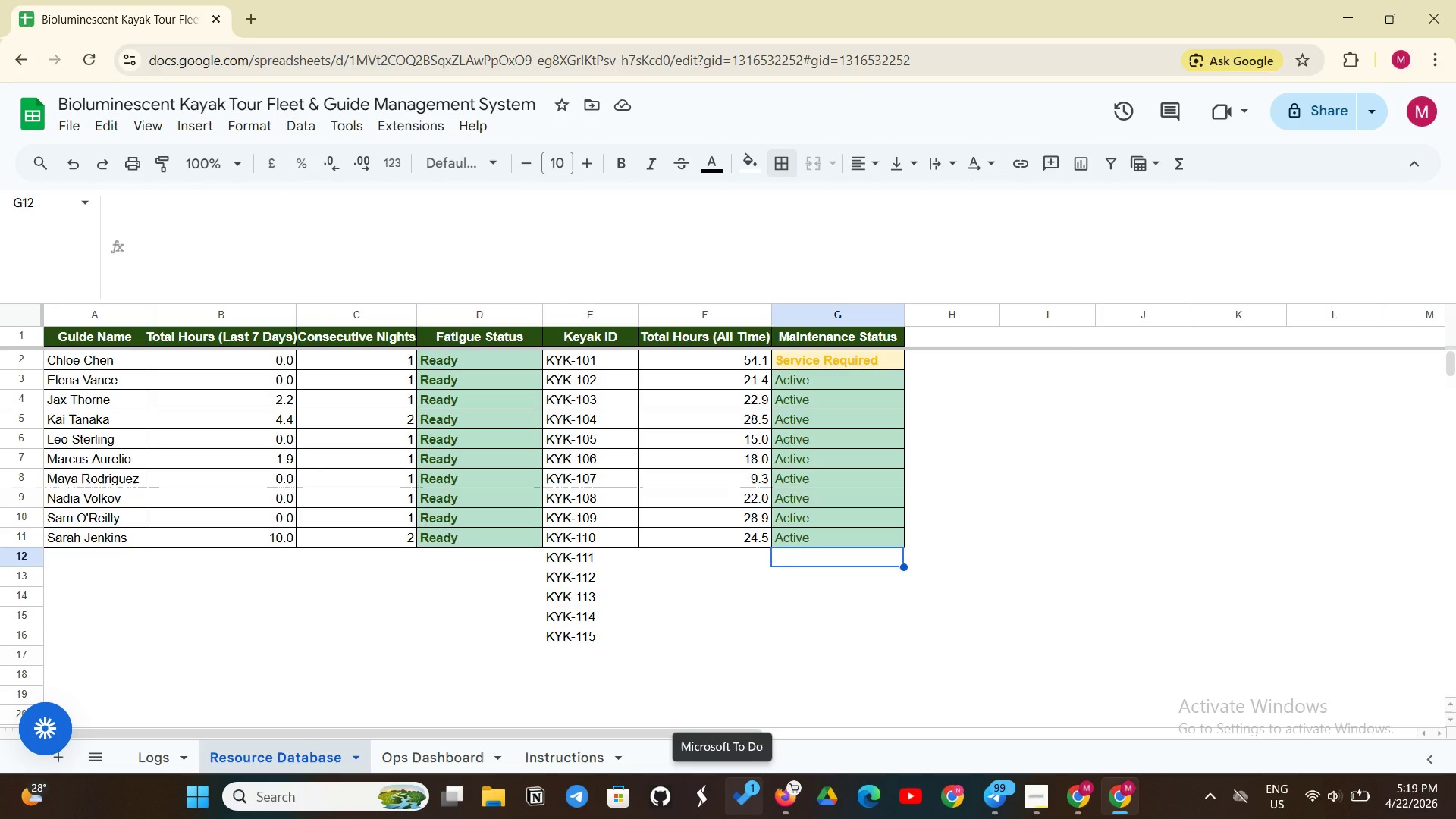 
wait(12.23)
 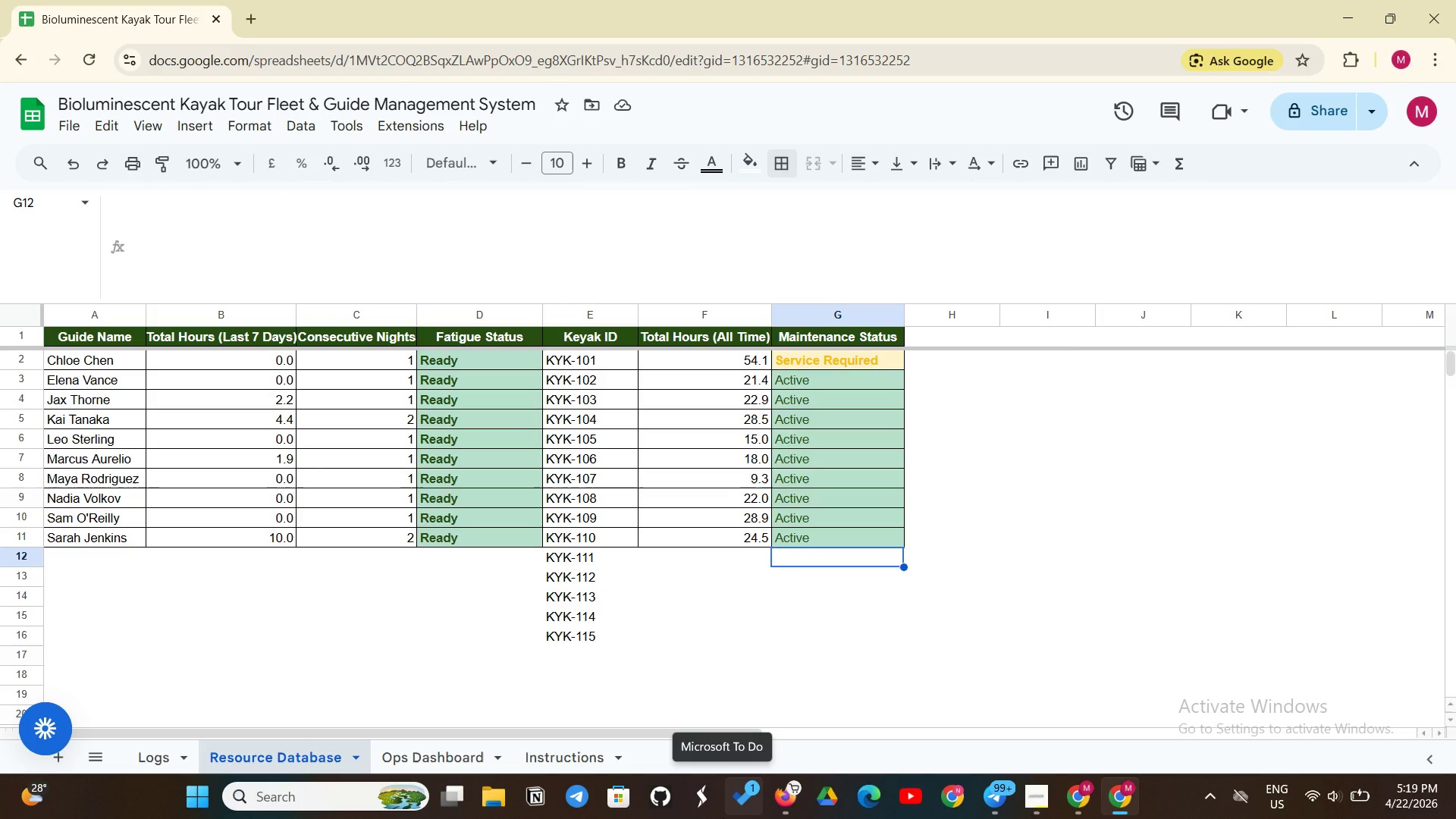 
left_click([439, 749])
 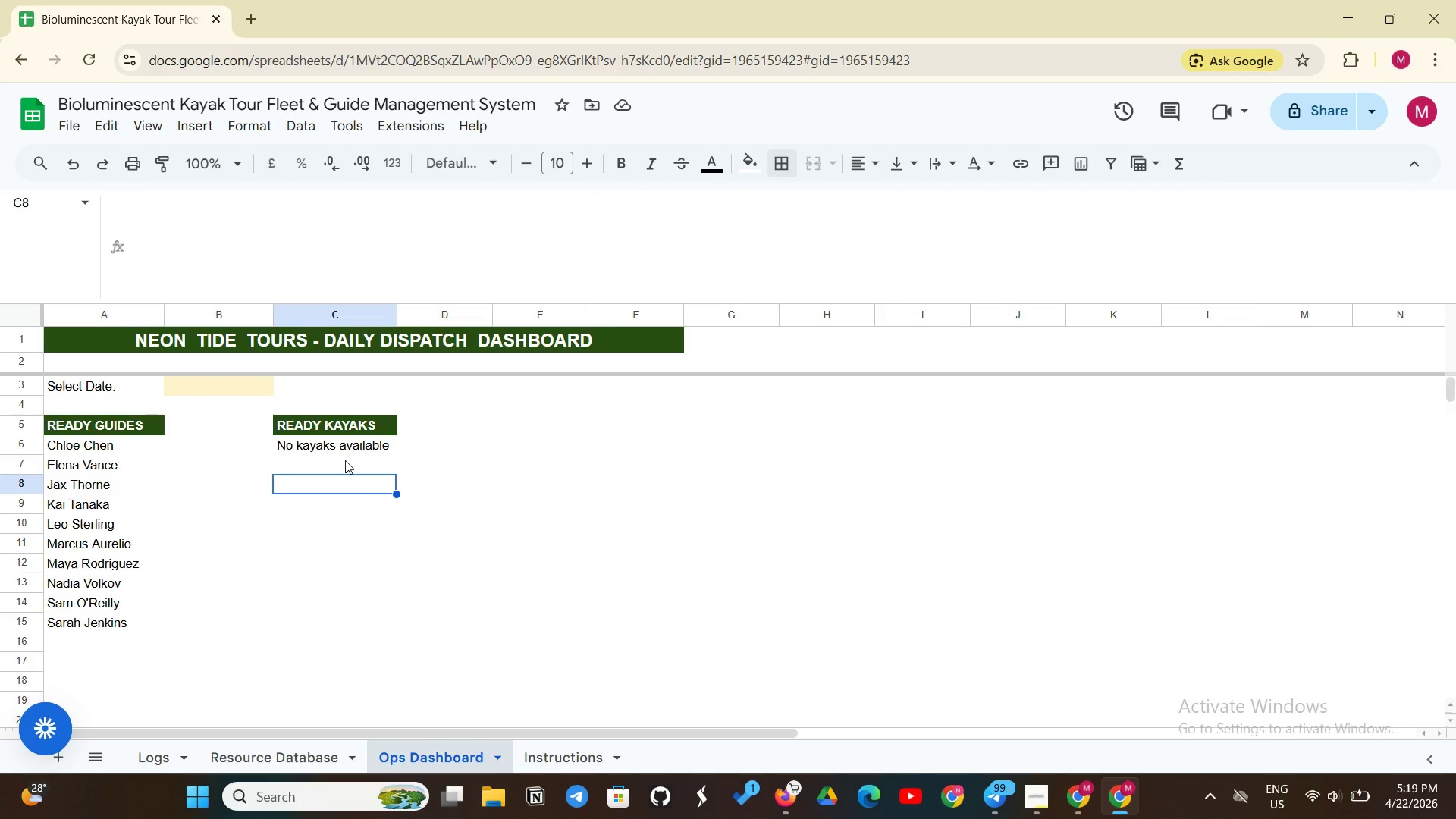 
left_click([366, 451])
 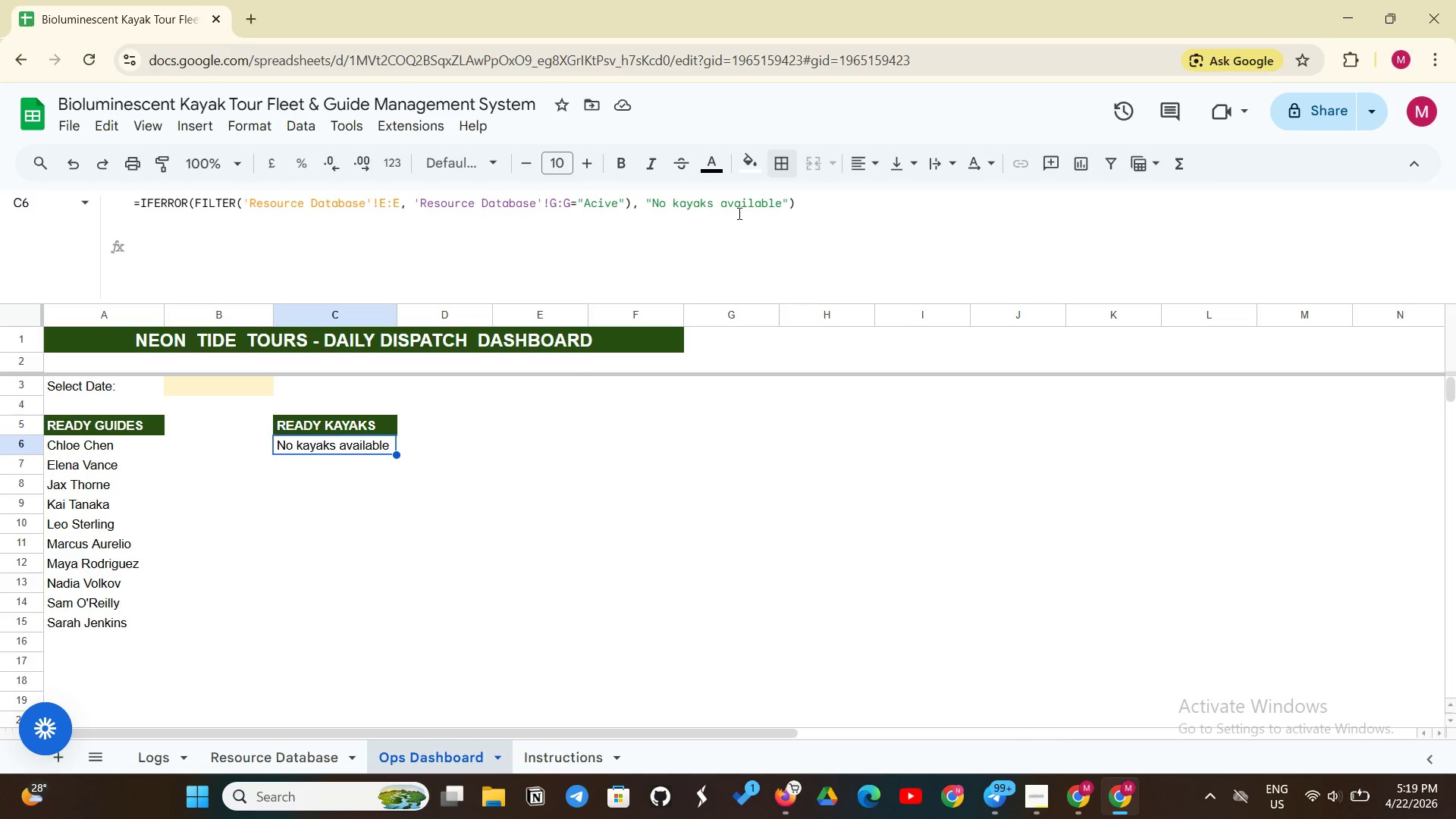 
left_click([801, 195])
 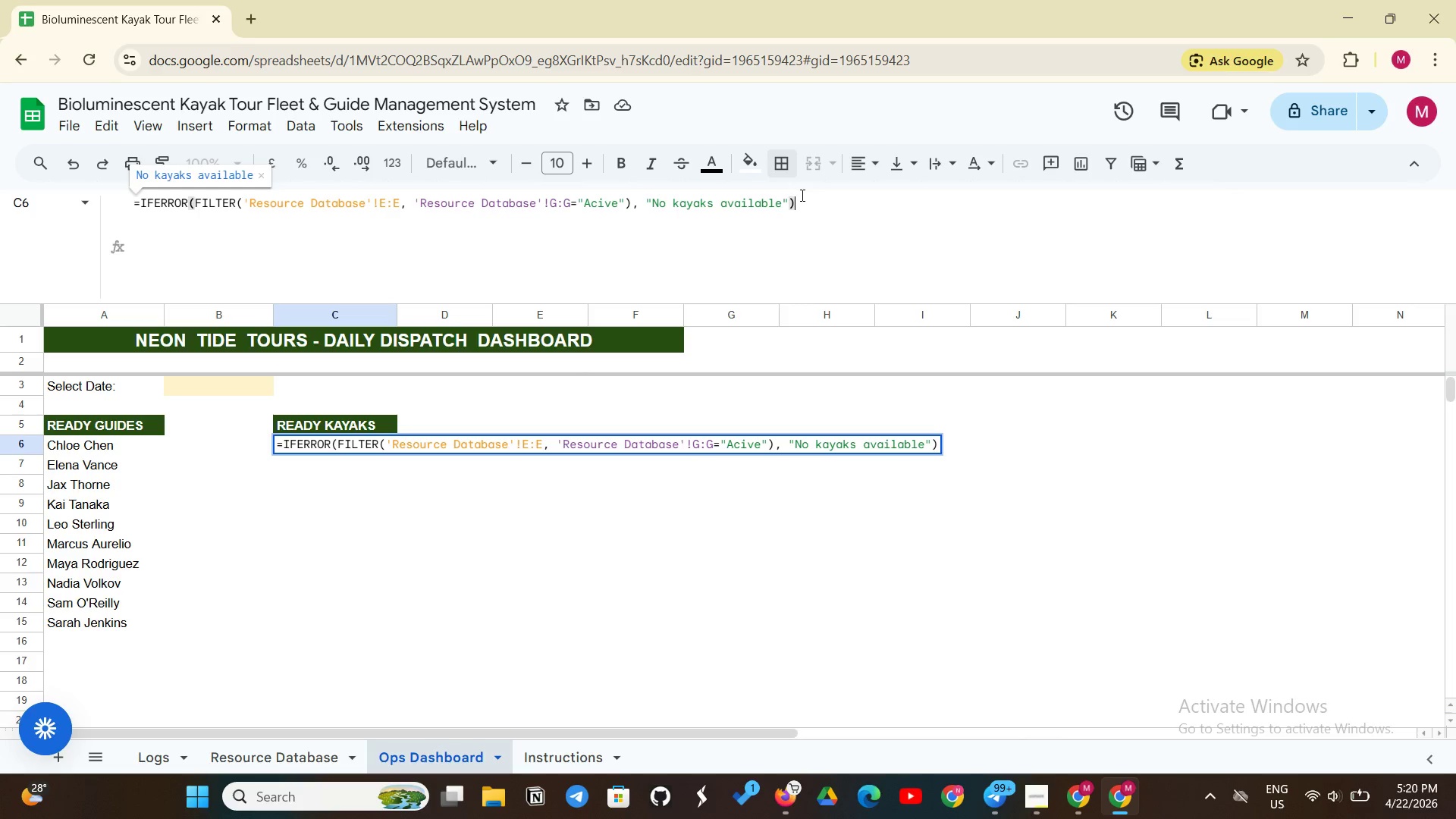 
left_click([244, 746])
 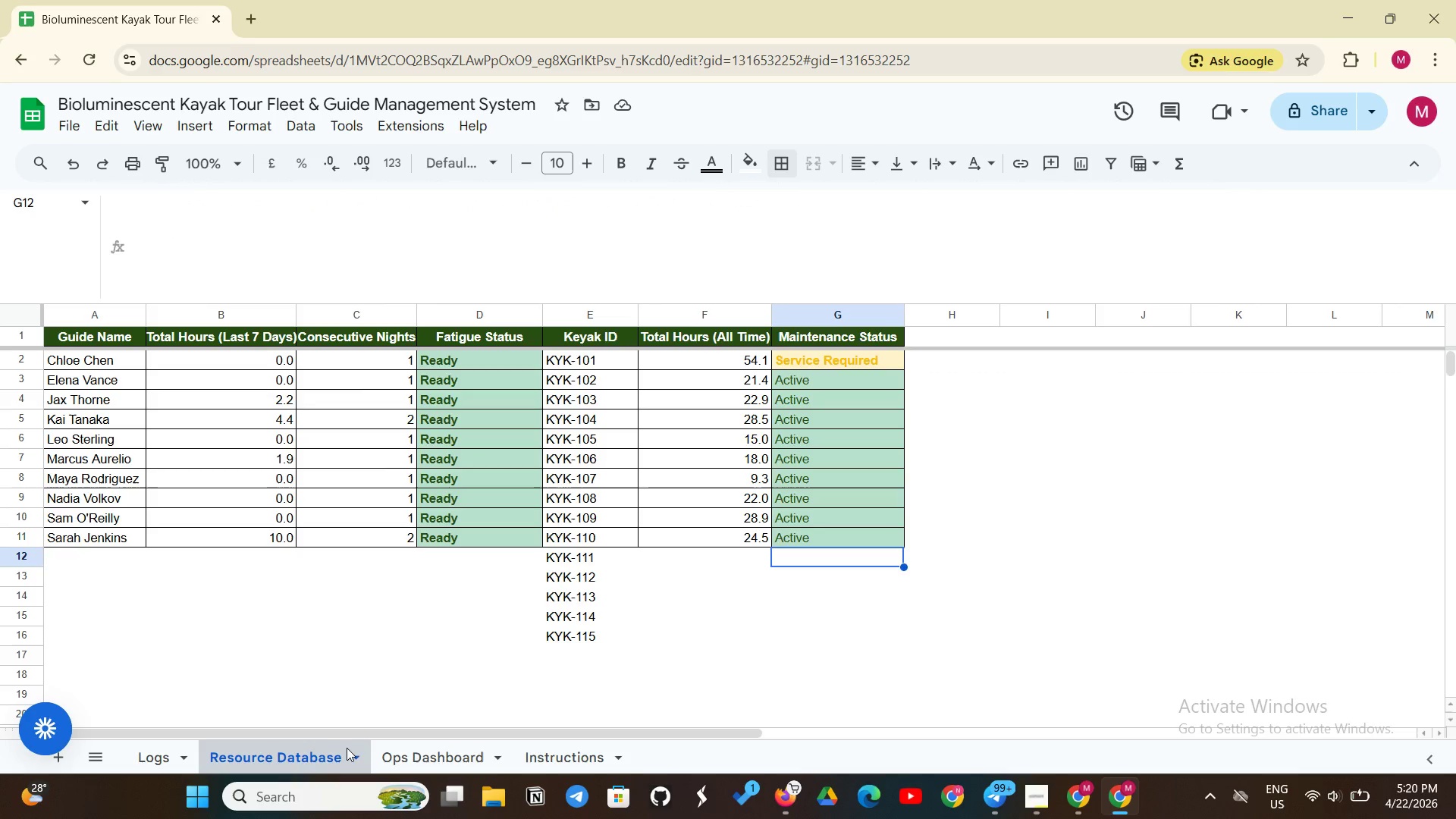 
left_click([426, 751])
 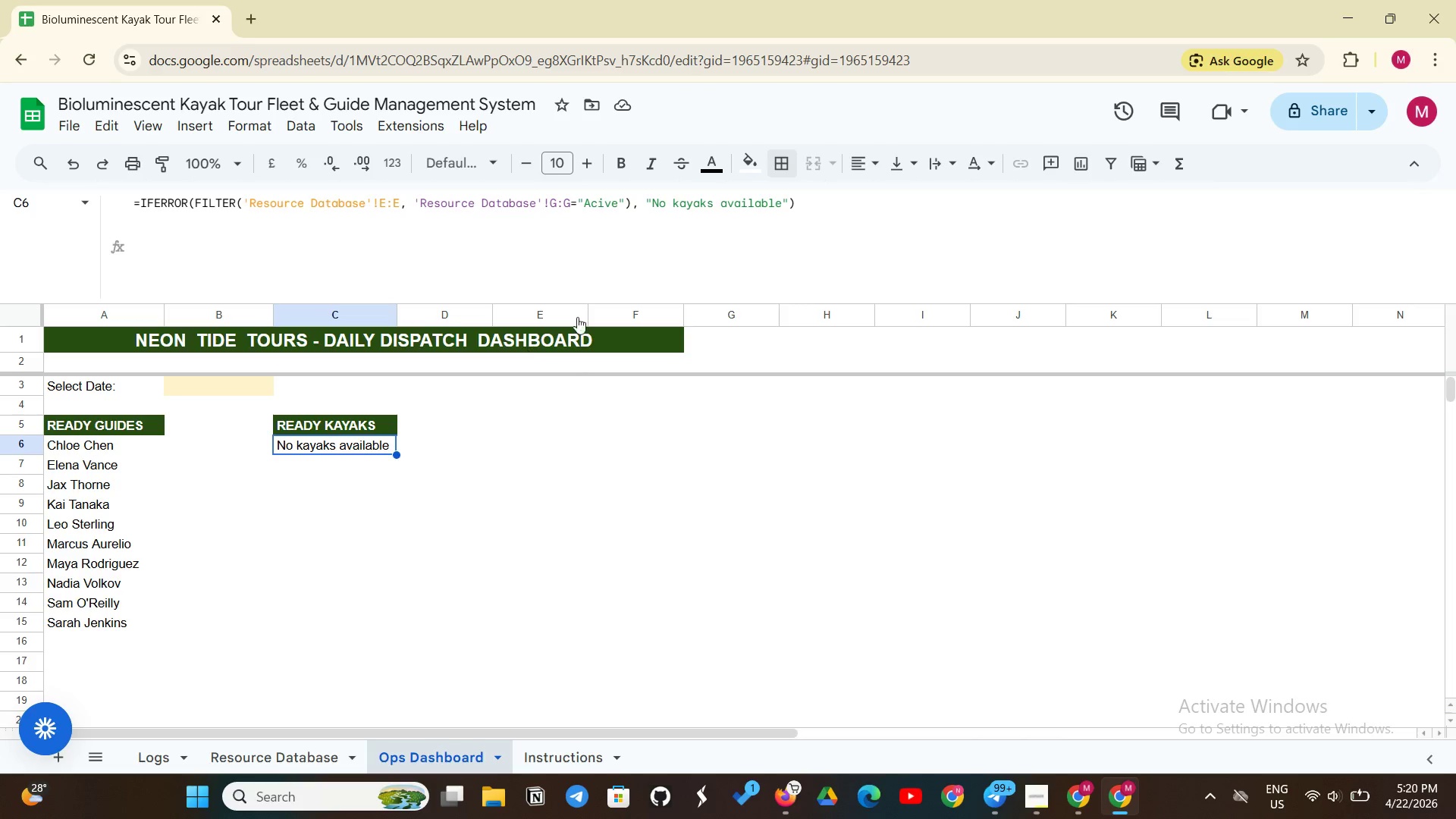 
left_click([812, 208])
 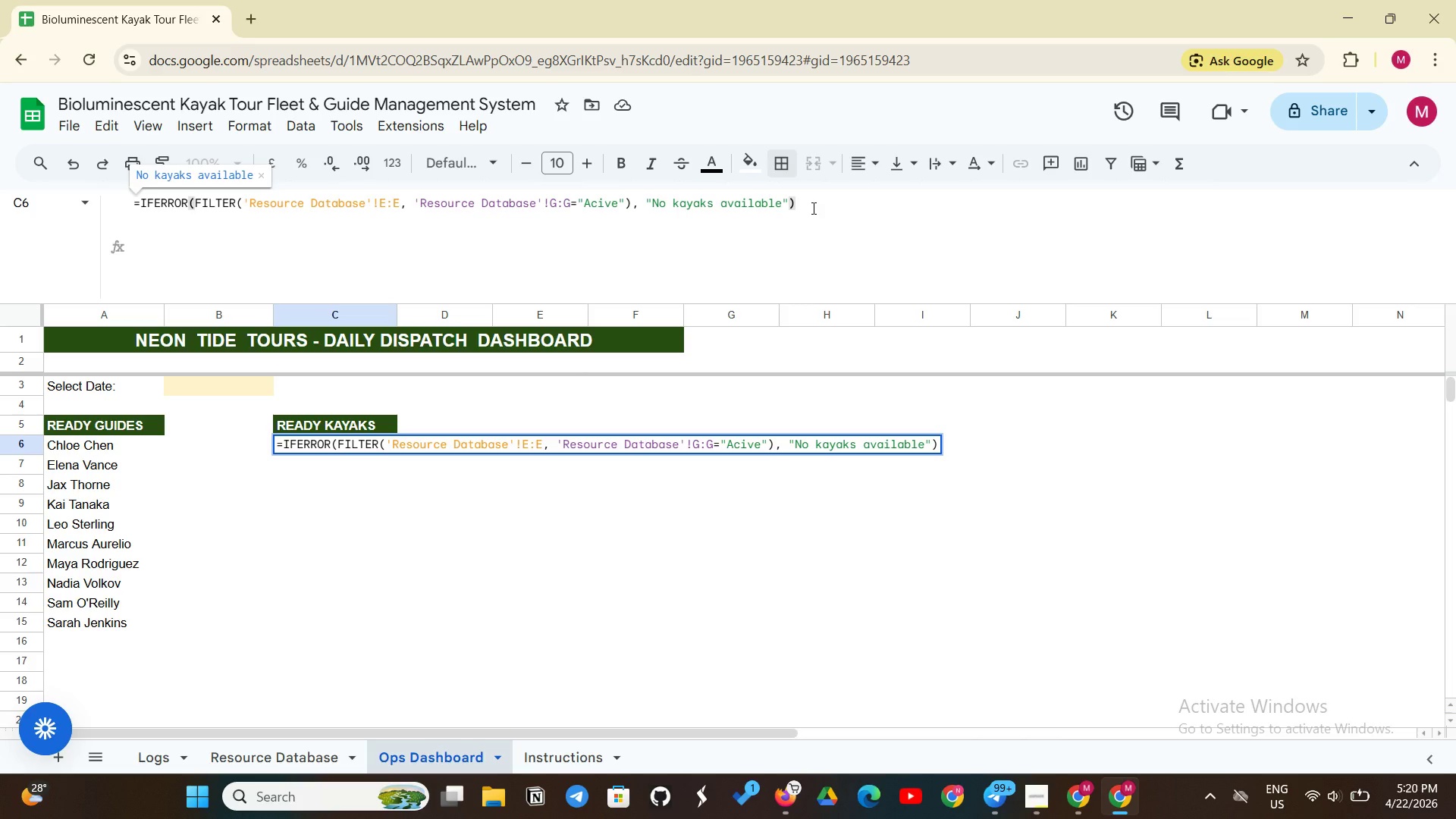 
key(Enter)
 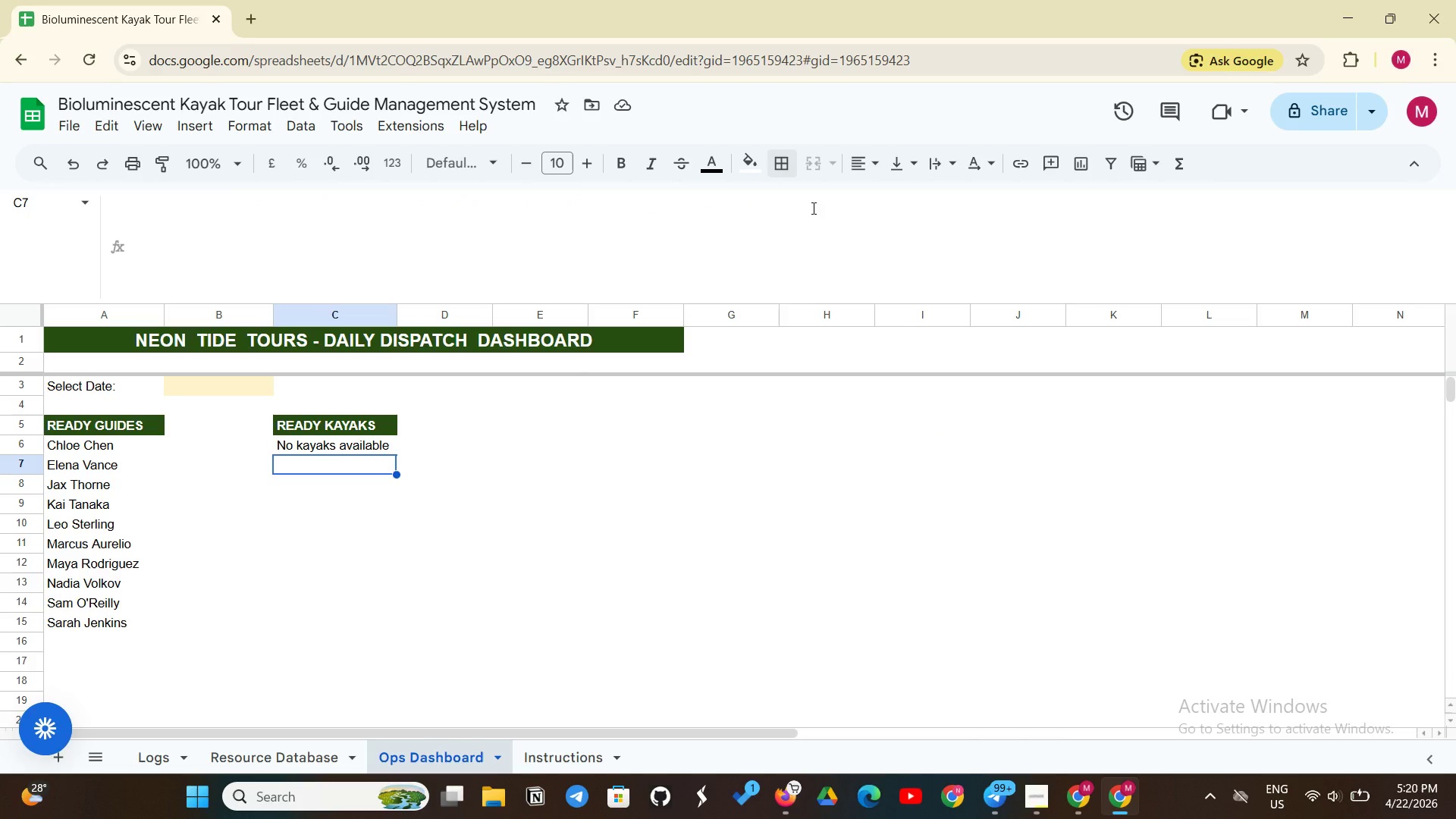 
wait(17.28)
 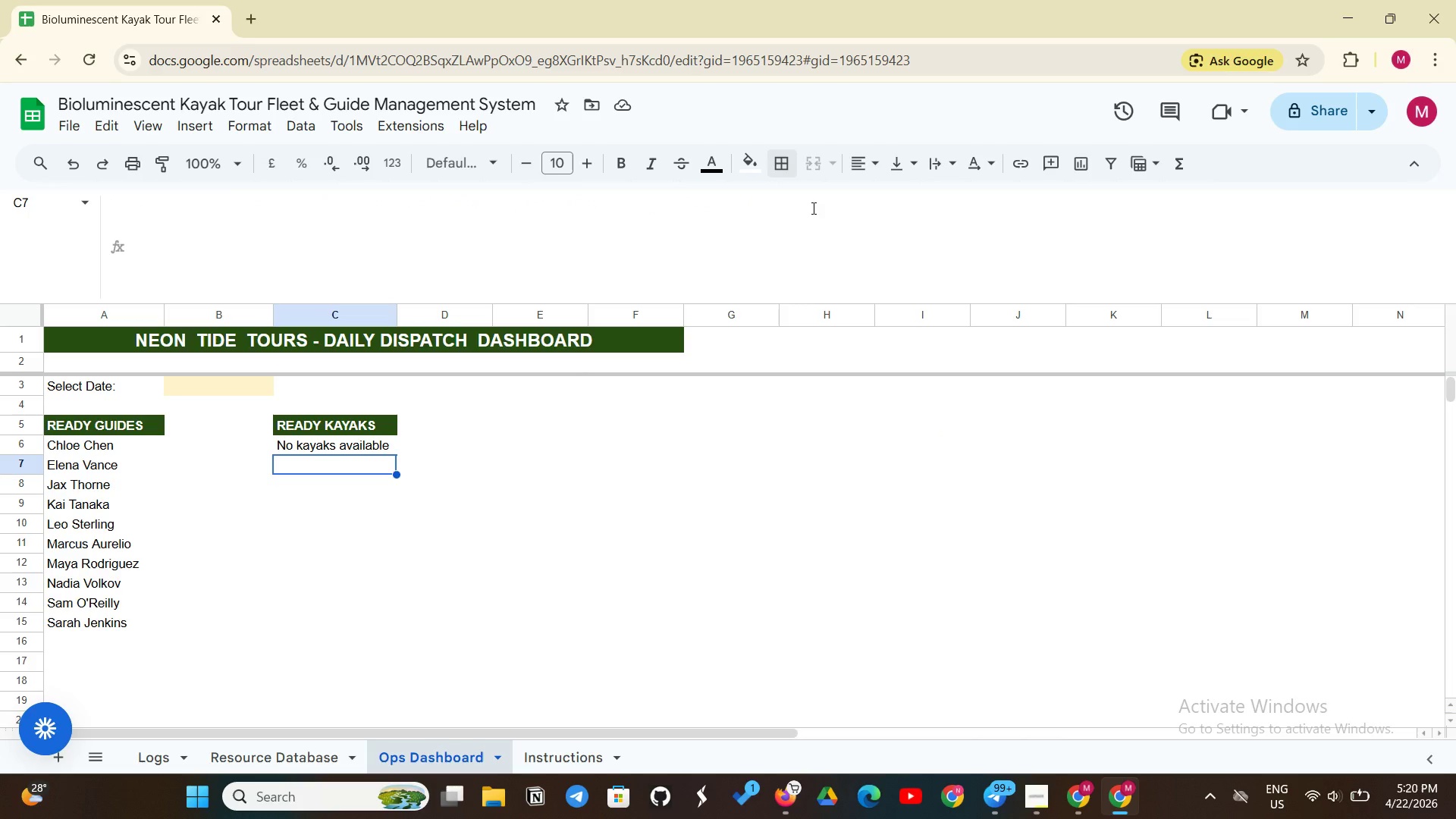 
scroll: coordinate [812, 208], scroll_direction: up, amount: 1.0
 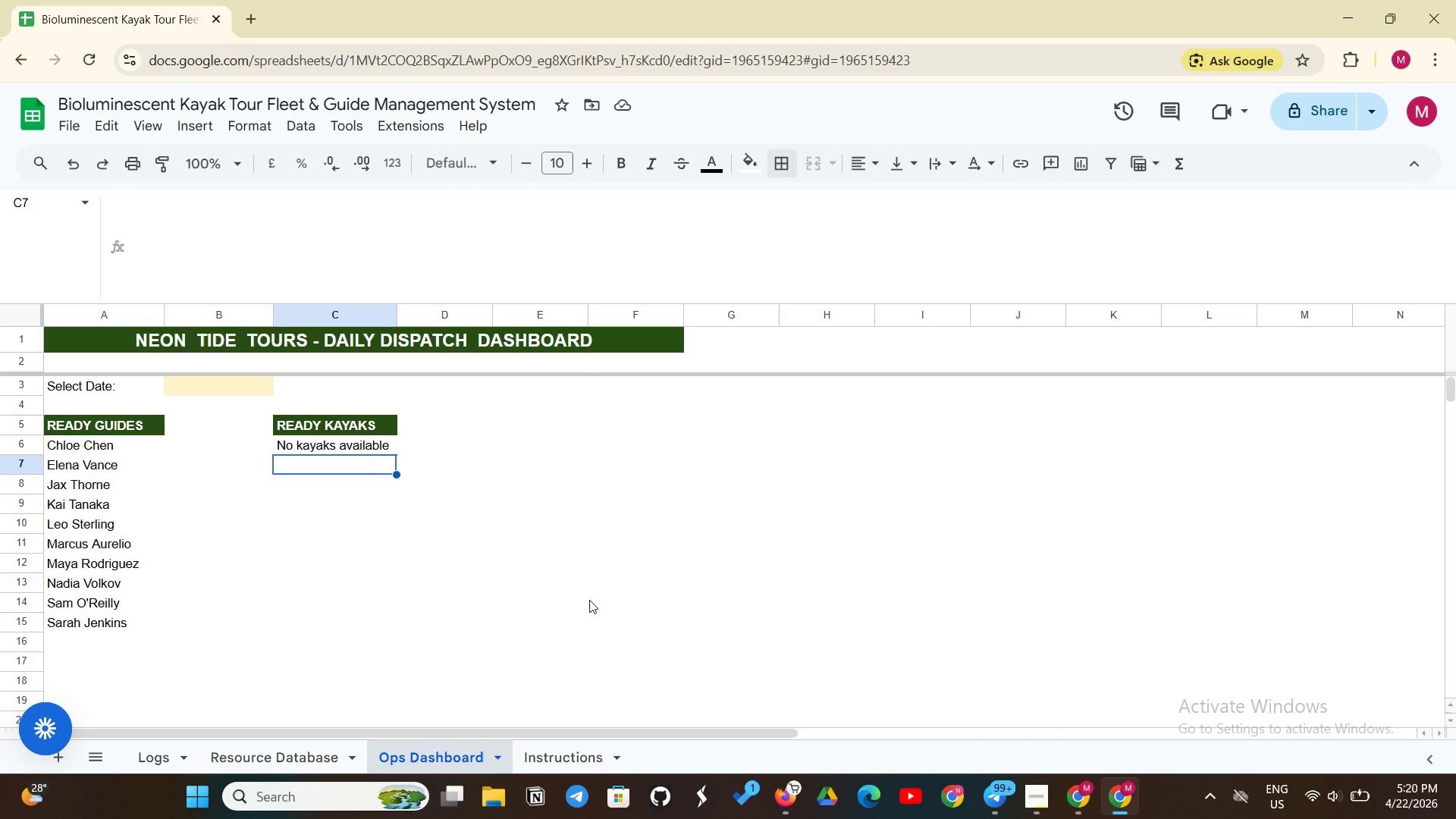 
left_click([246, 752])
 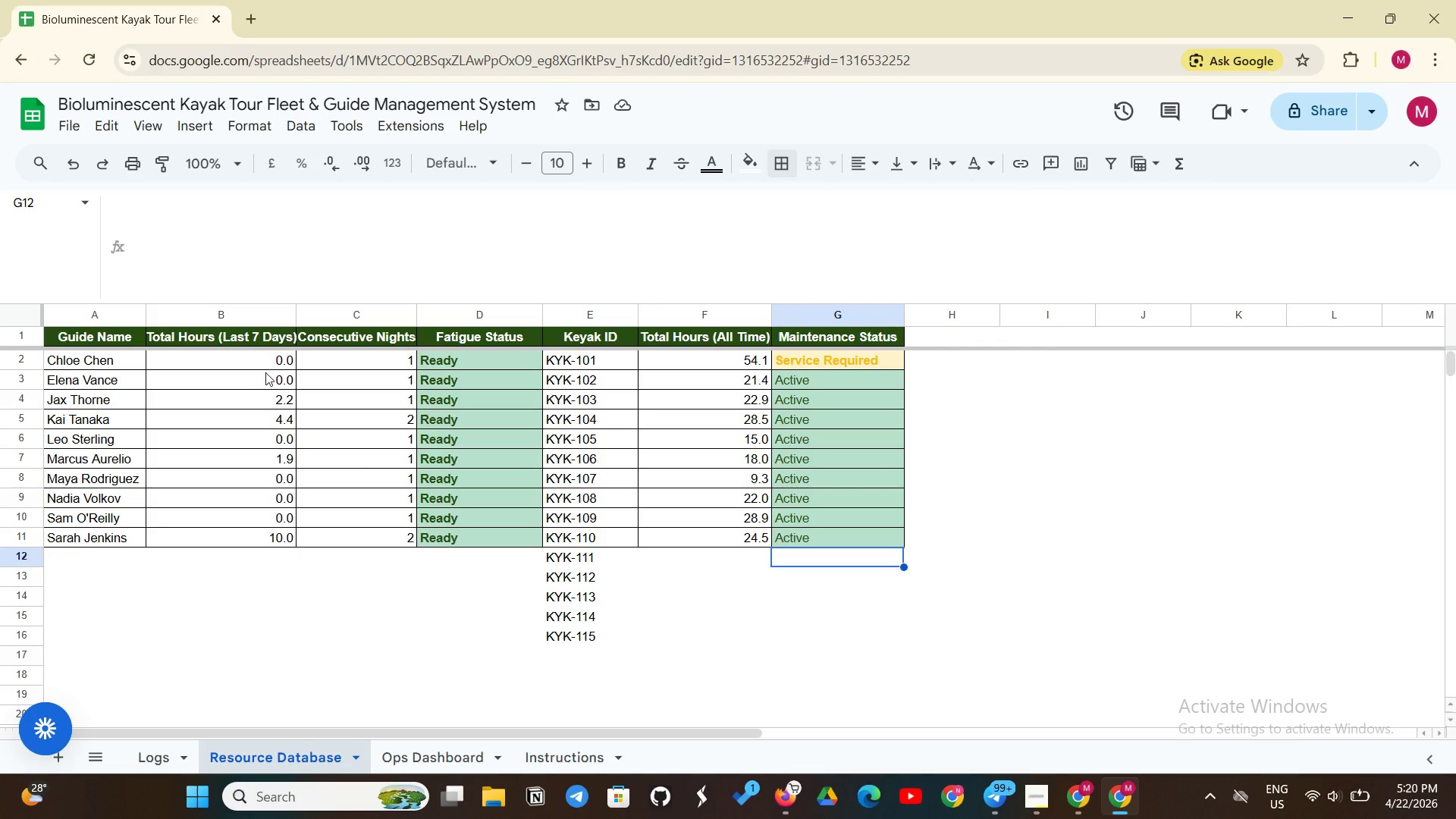 
left_click([266, 362])
 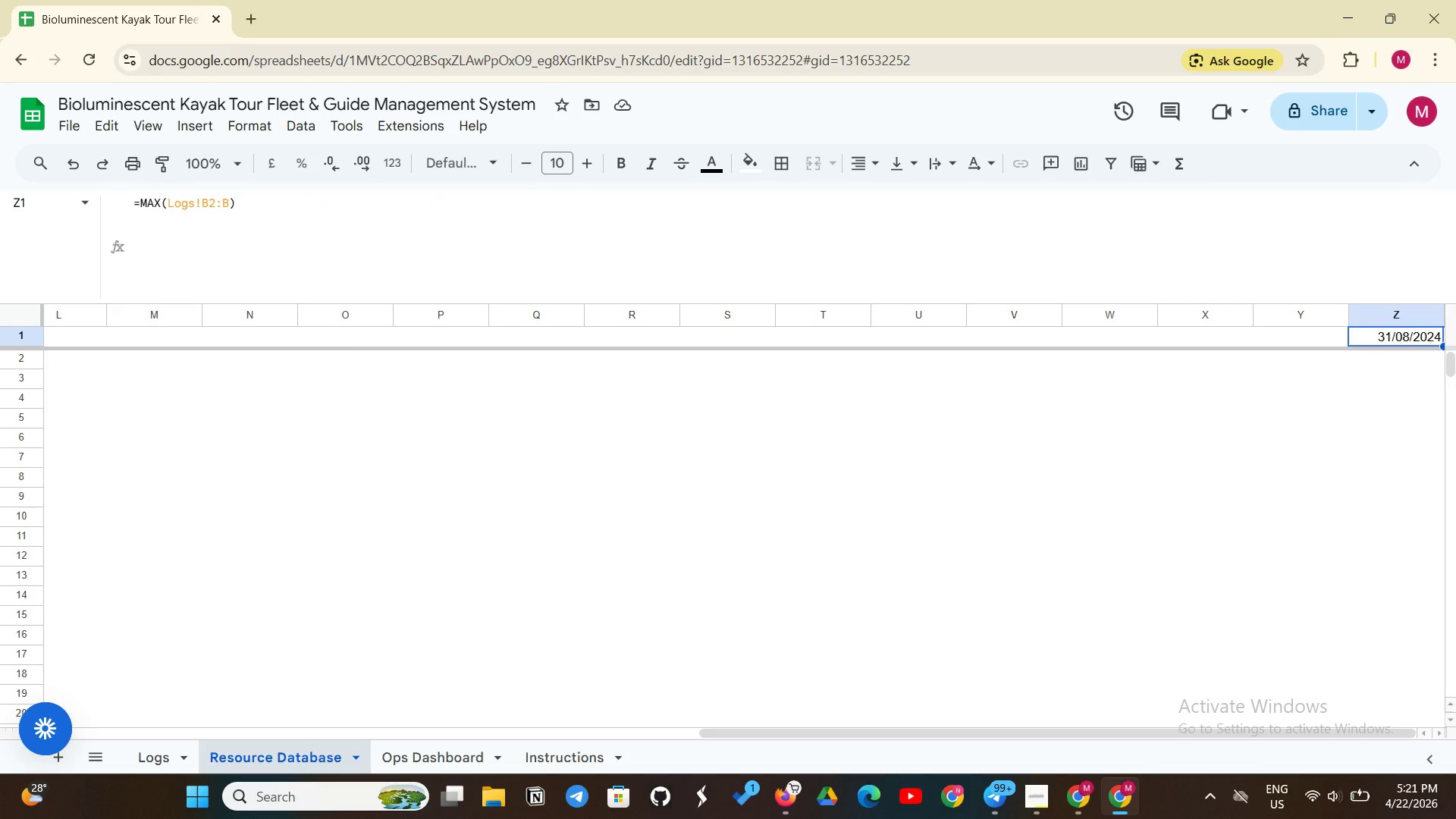 
wait(52.33)
 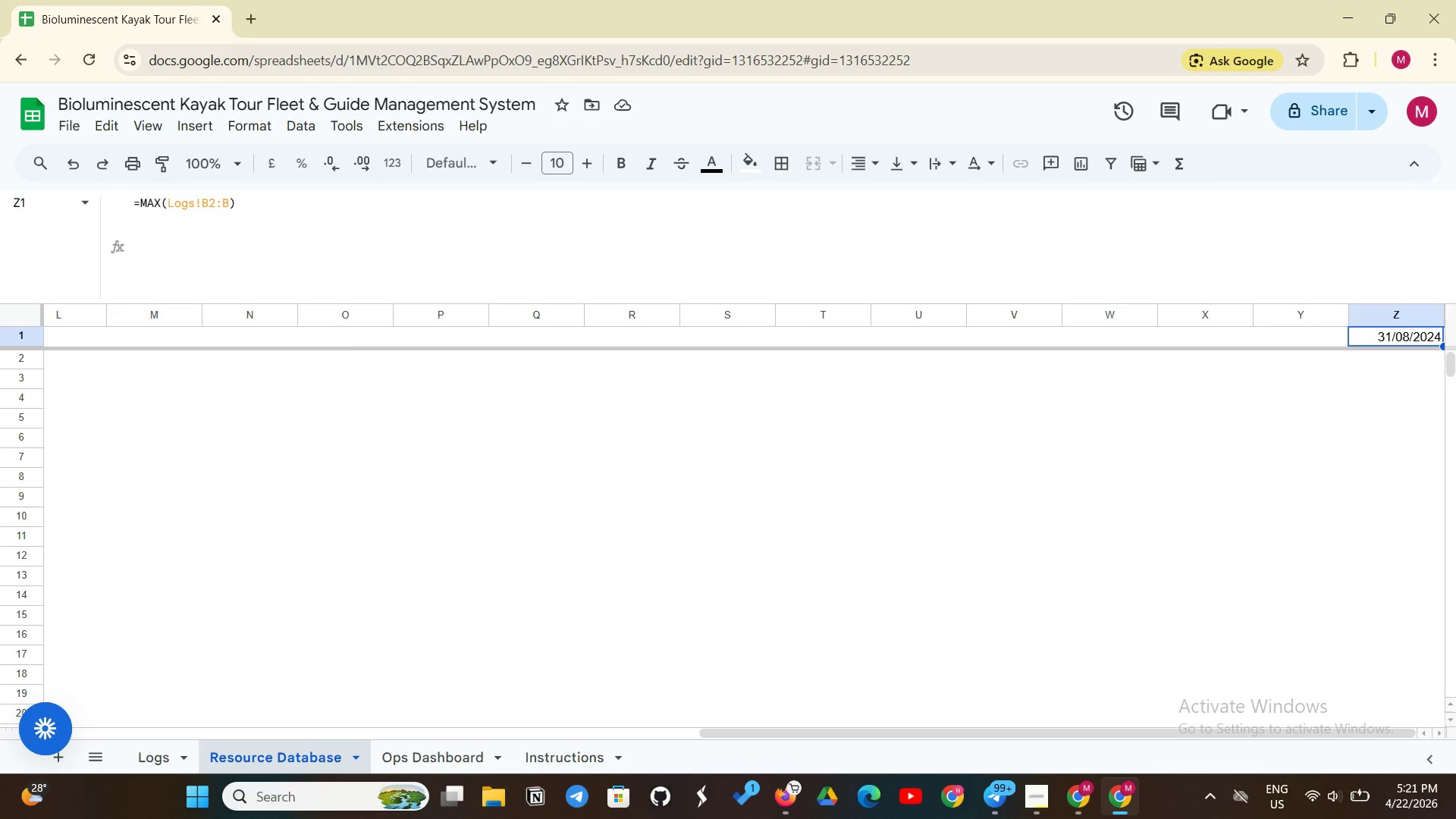 
left_click([255, 136])
 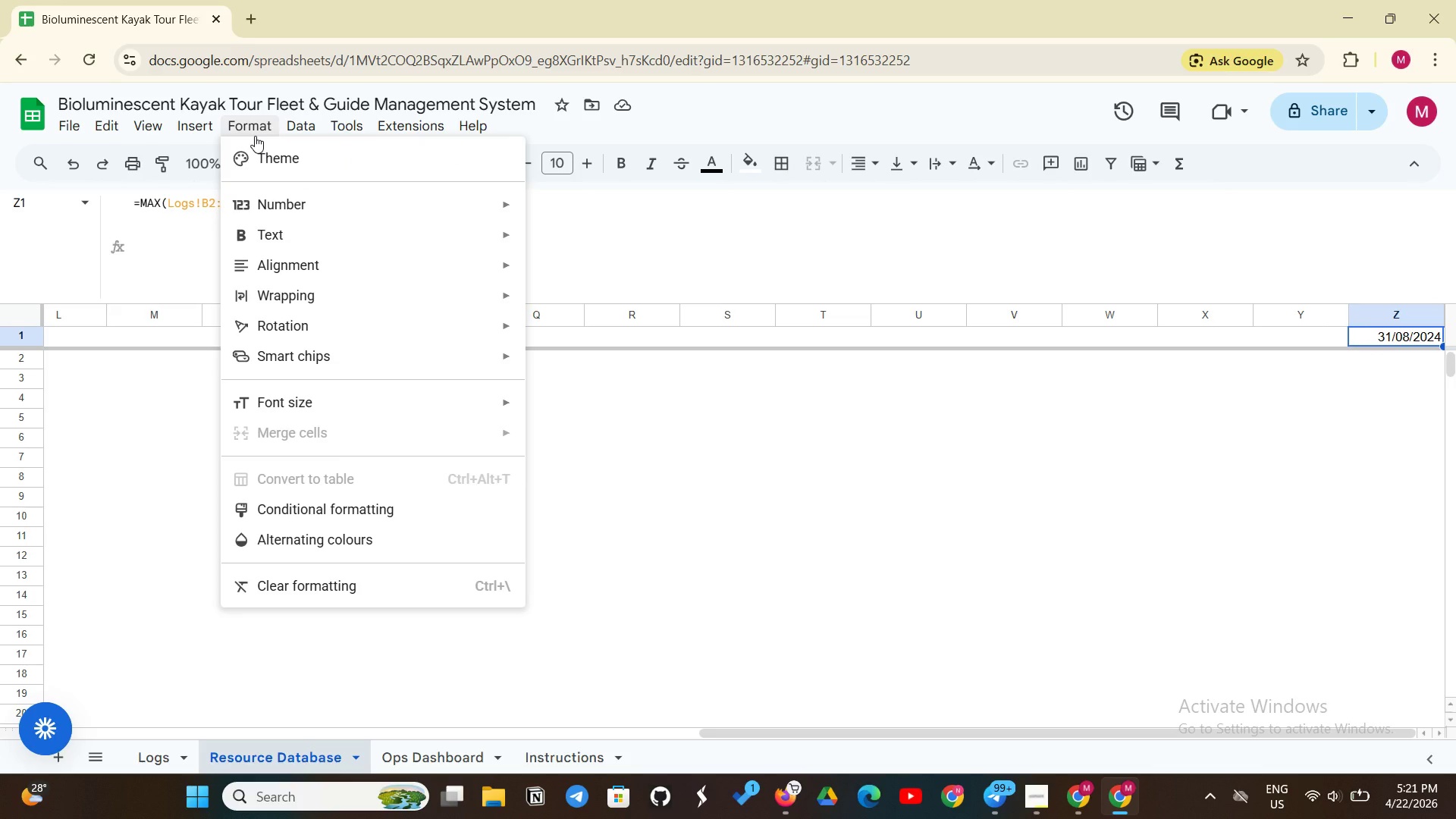 
wait(8.55)
 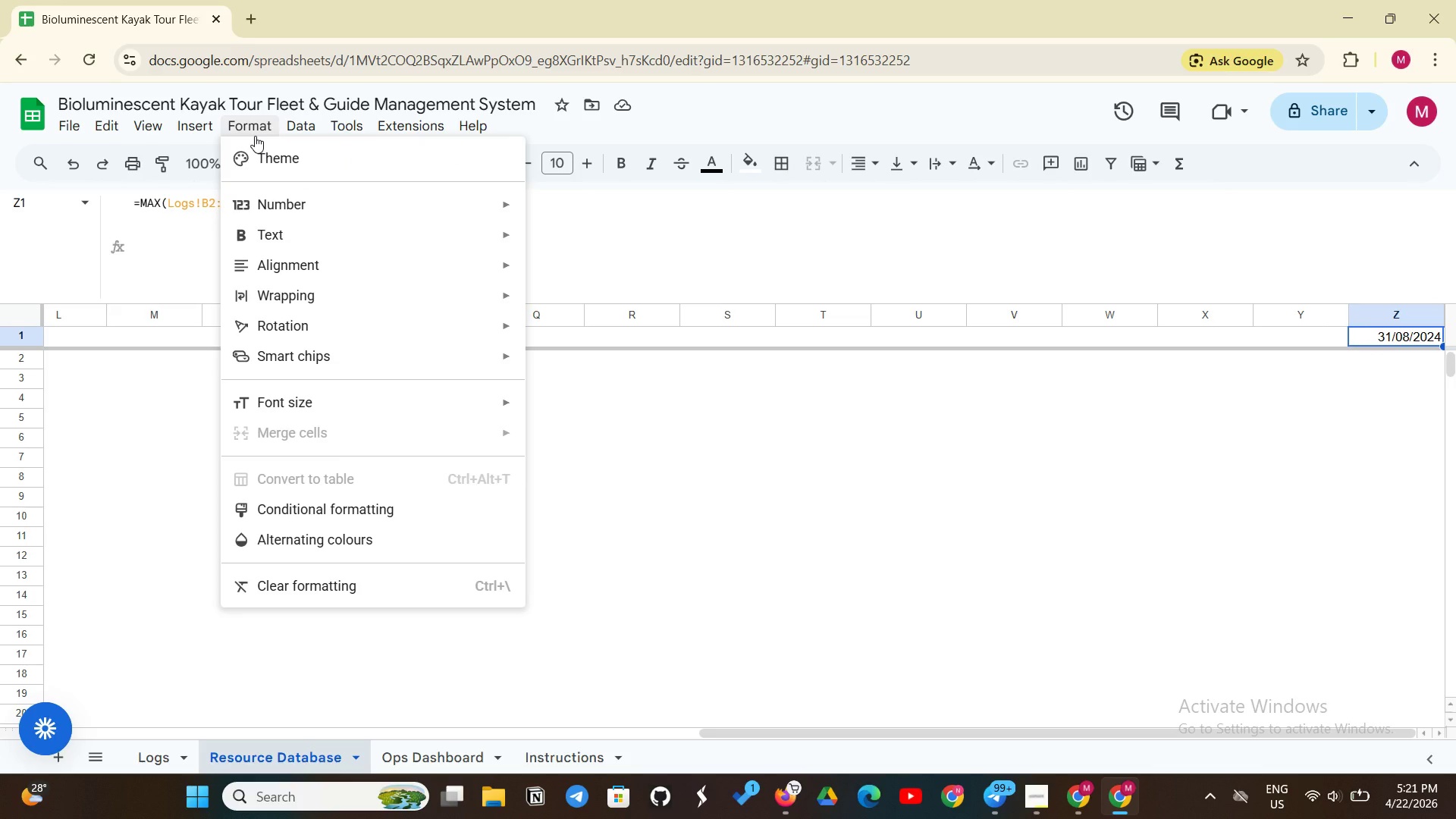 
left_click([288, 211])
 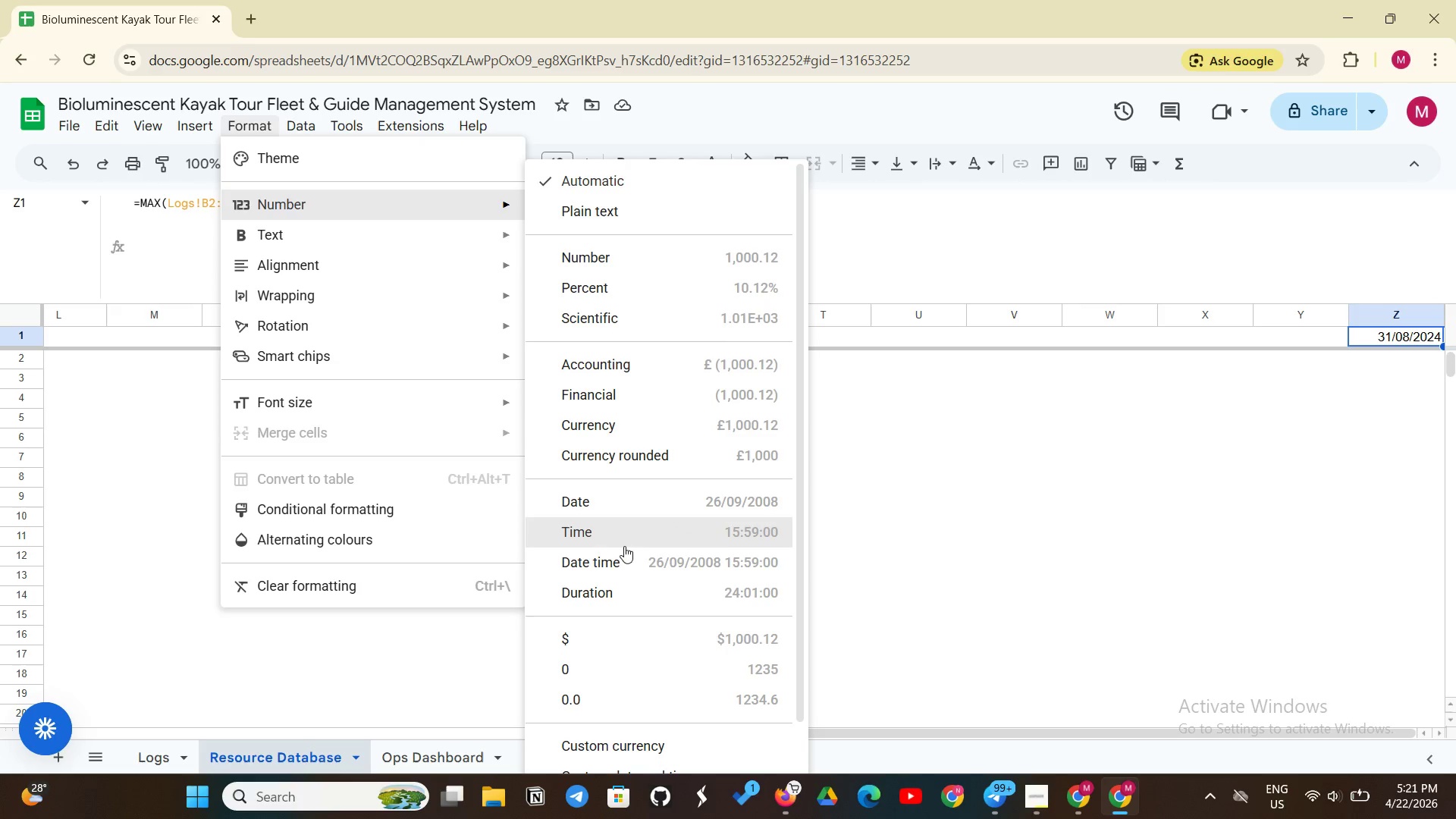 
left_click([643, 505])
 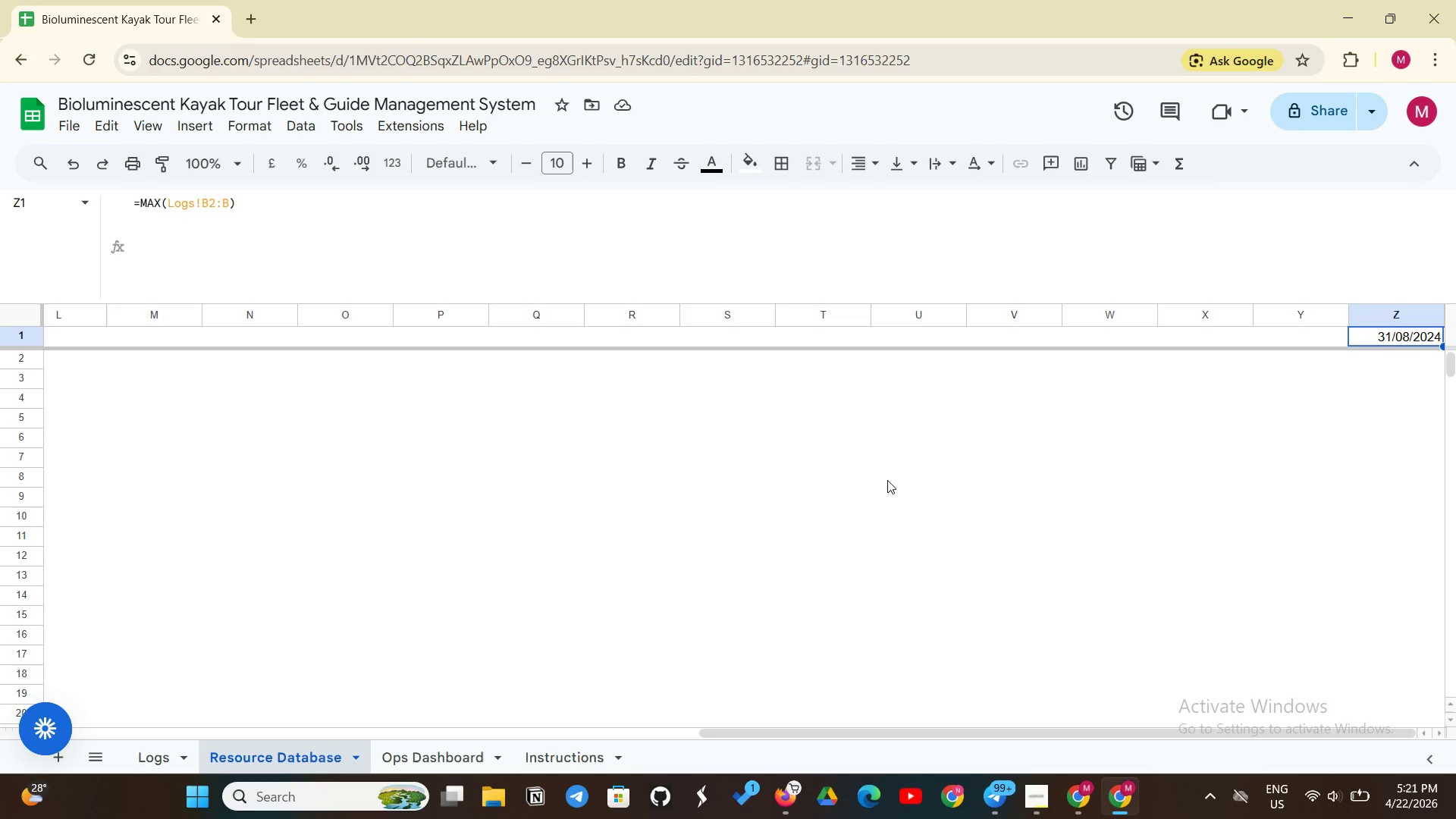 
wait(10.36)
 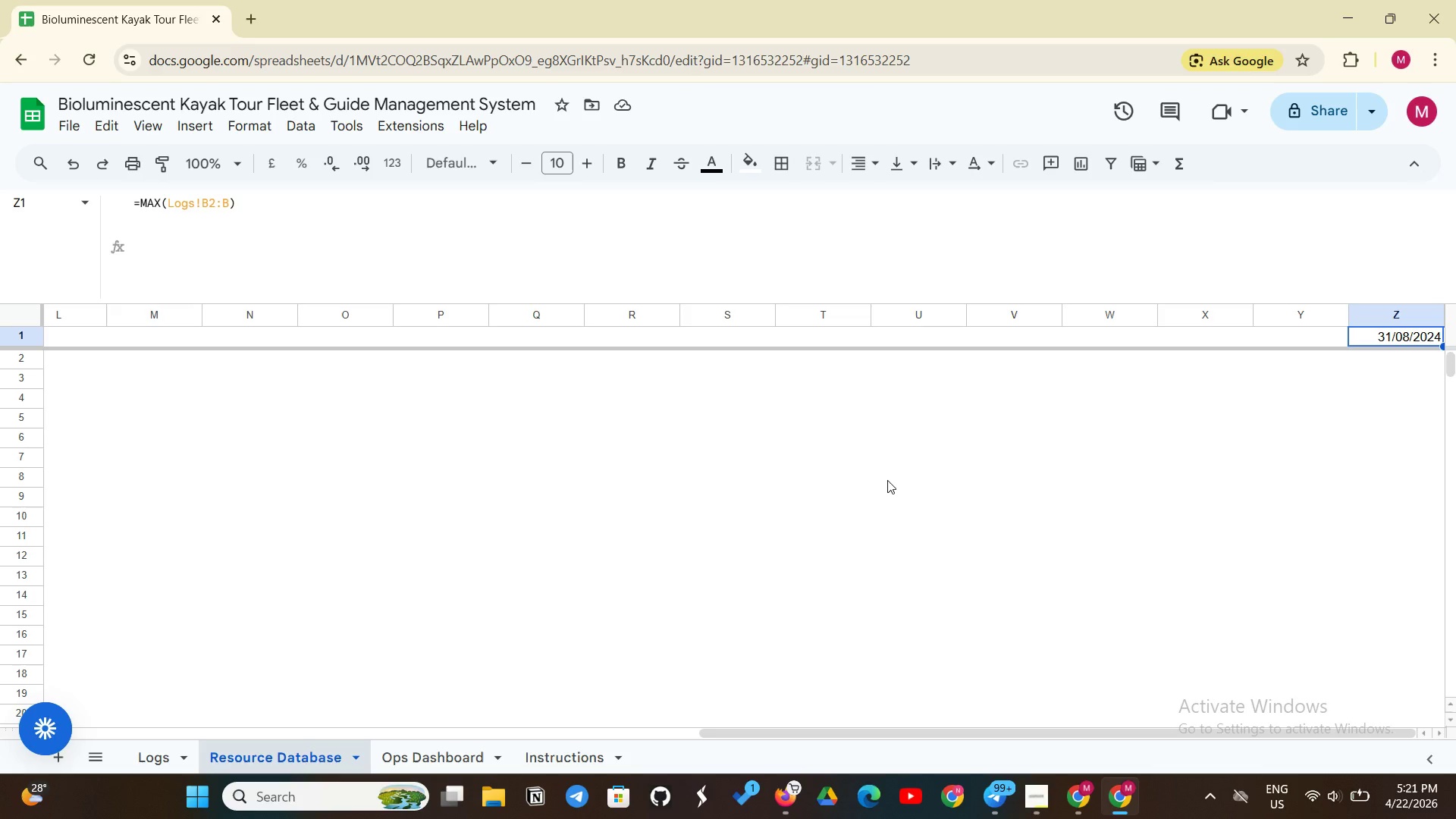 
right_click([1383, 338])
 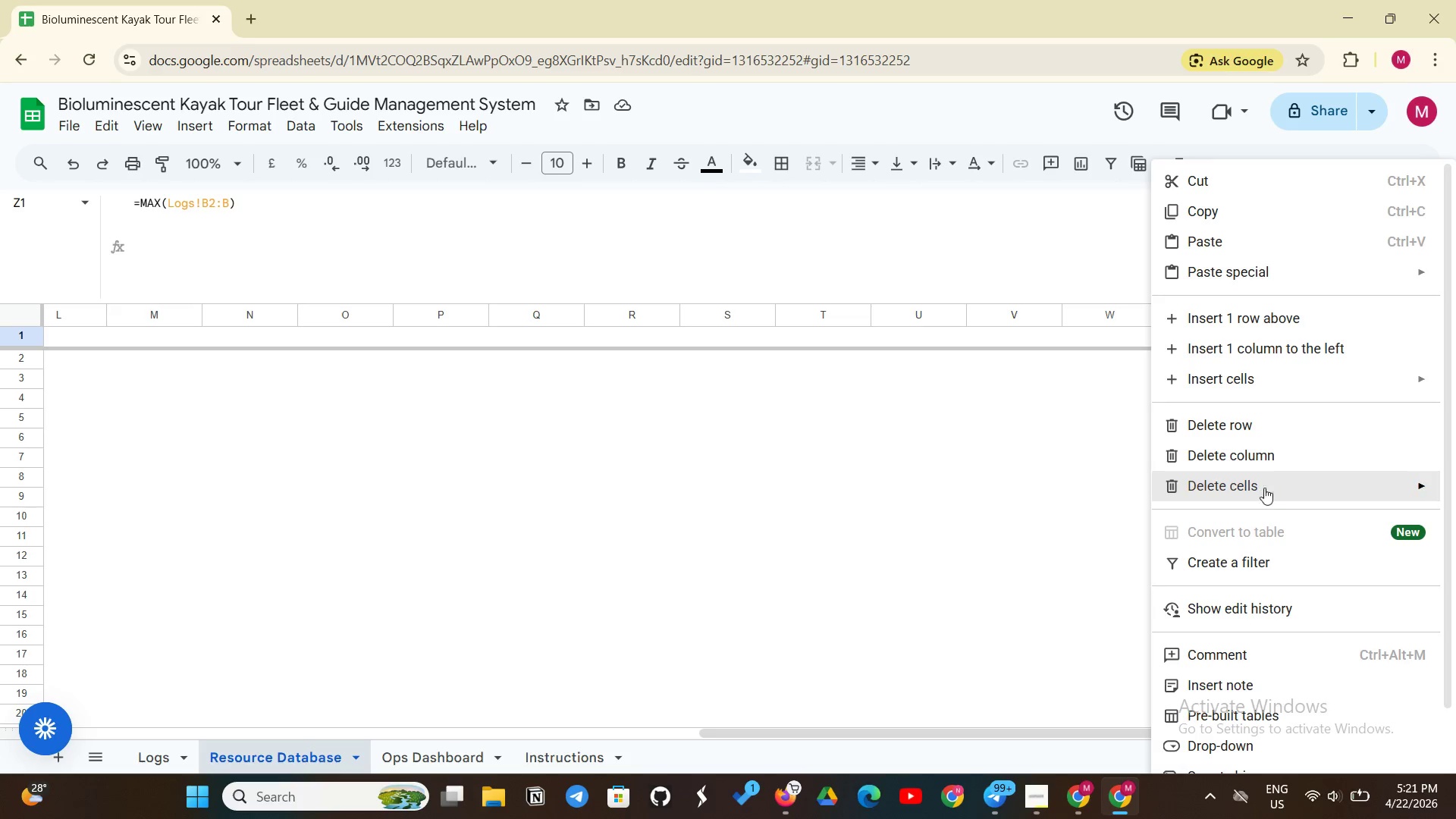 
scroll: coordinate [1250, 626], scroll_direction: down, amount: 5.0
 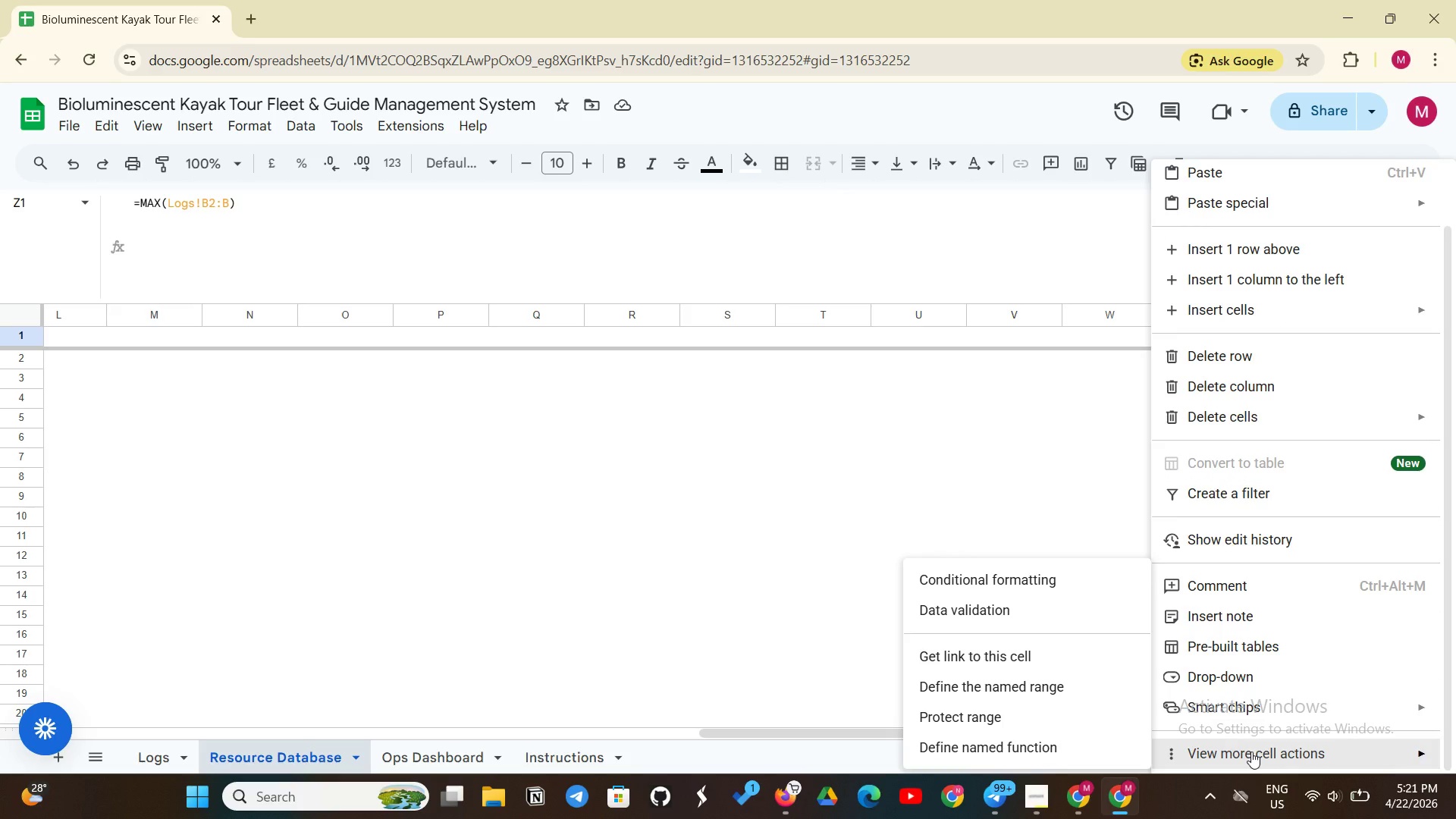 
wait(5.15)
 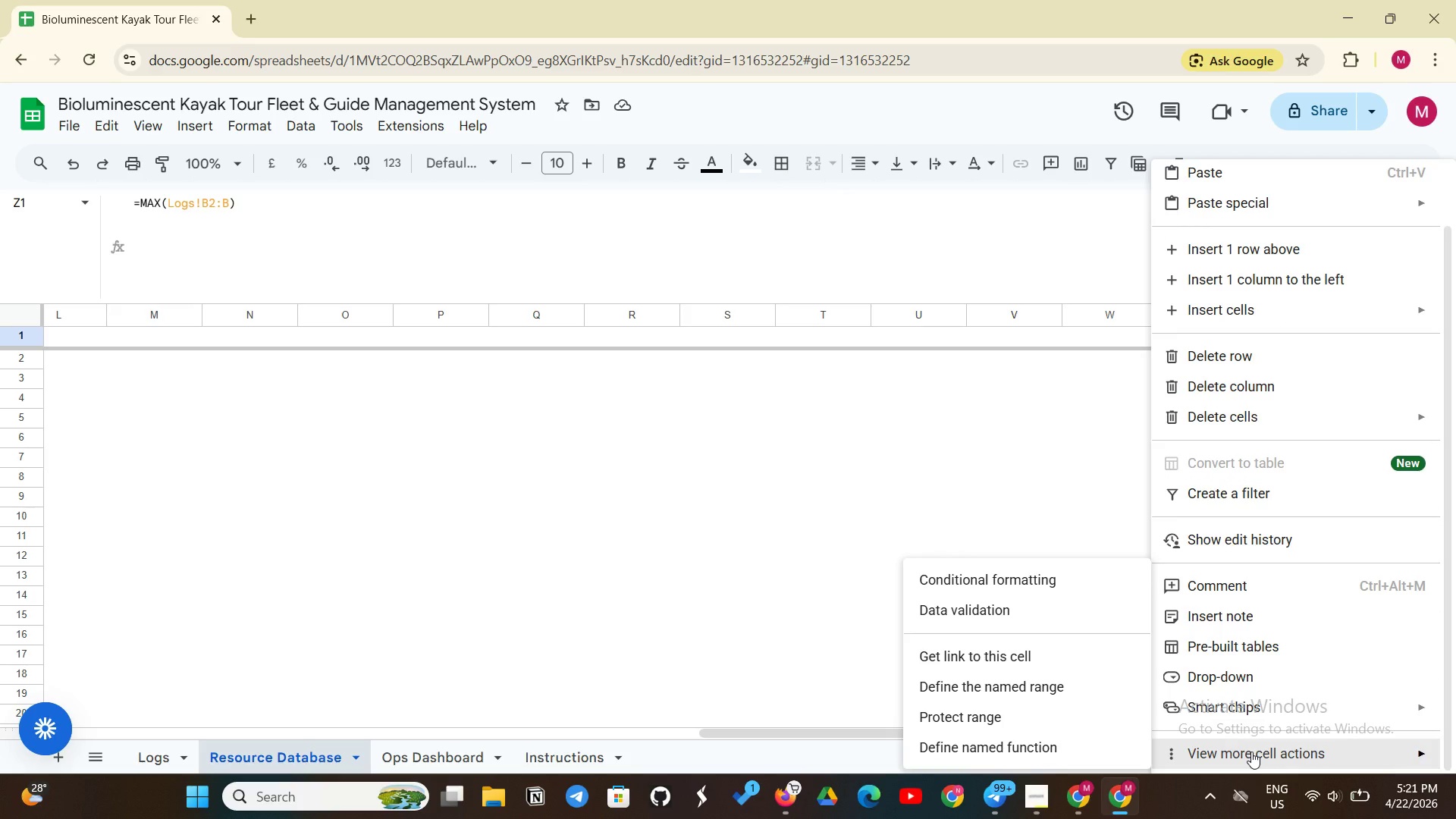 
left_click([910, 453])
 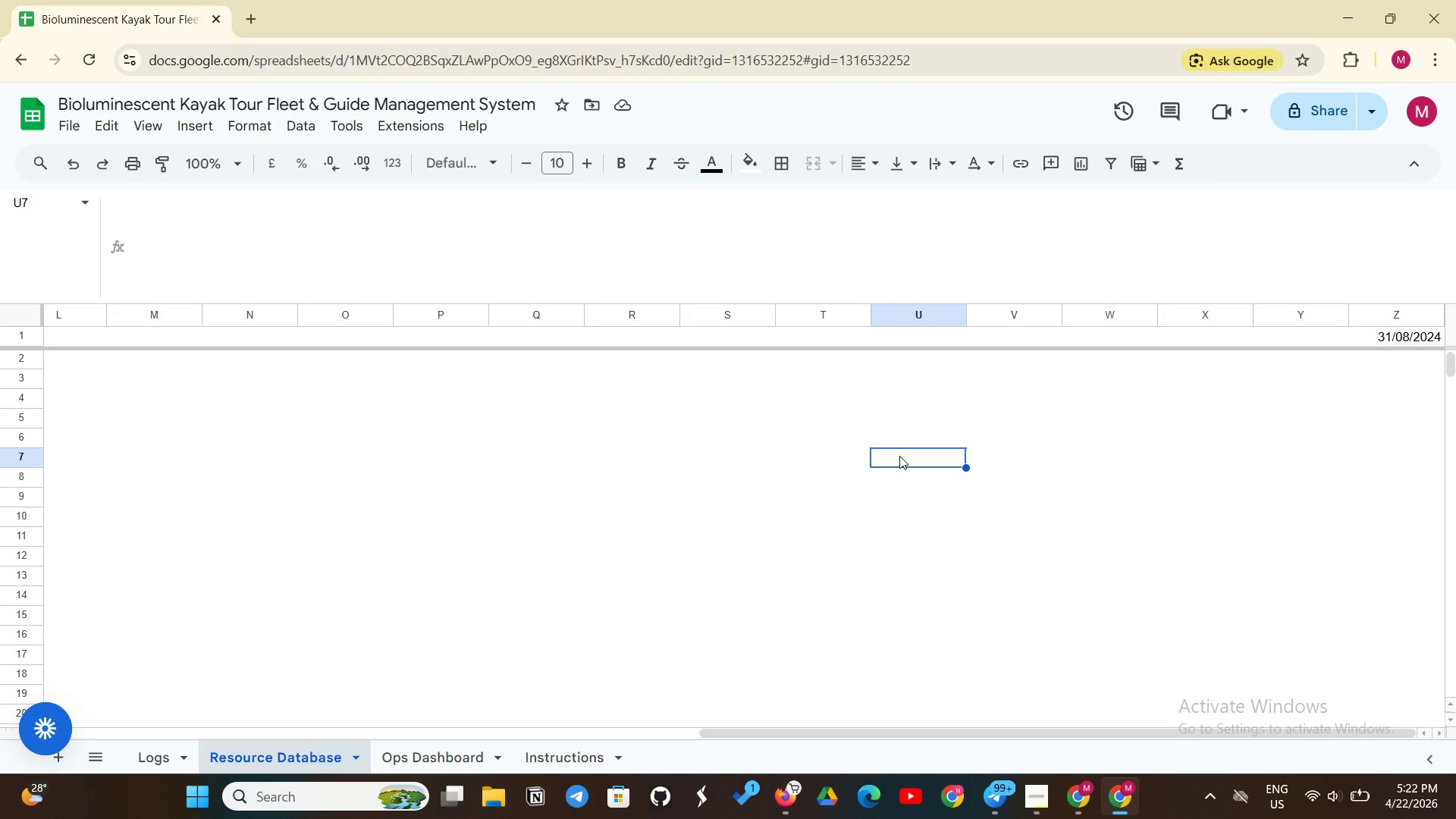 
wait(11.16)
 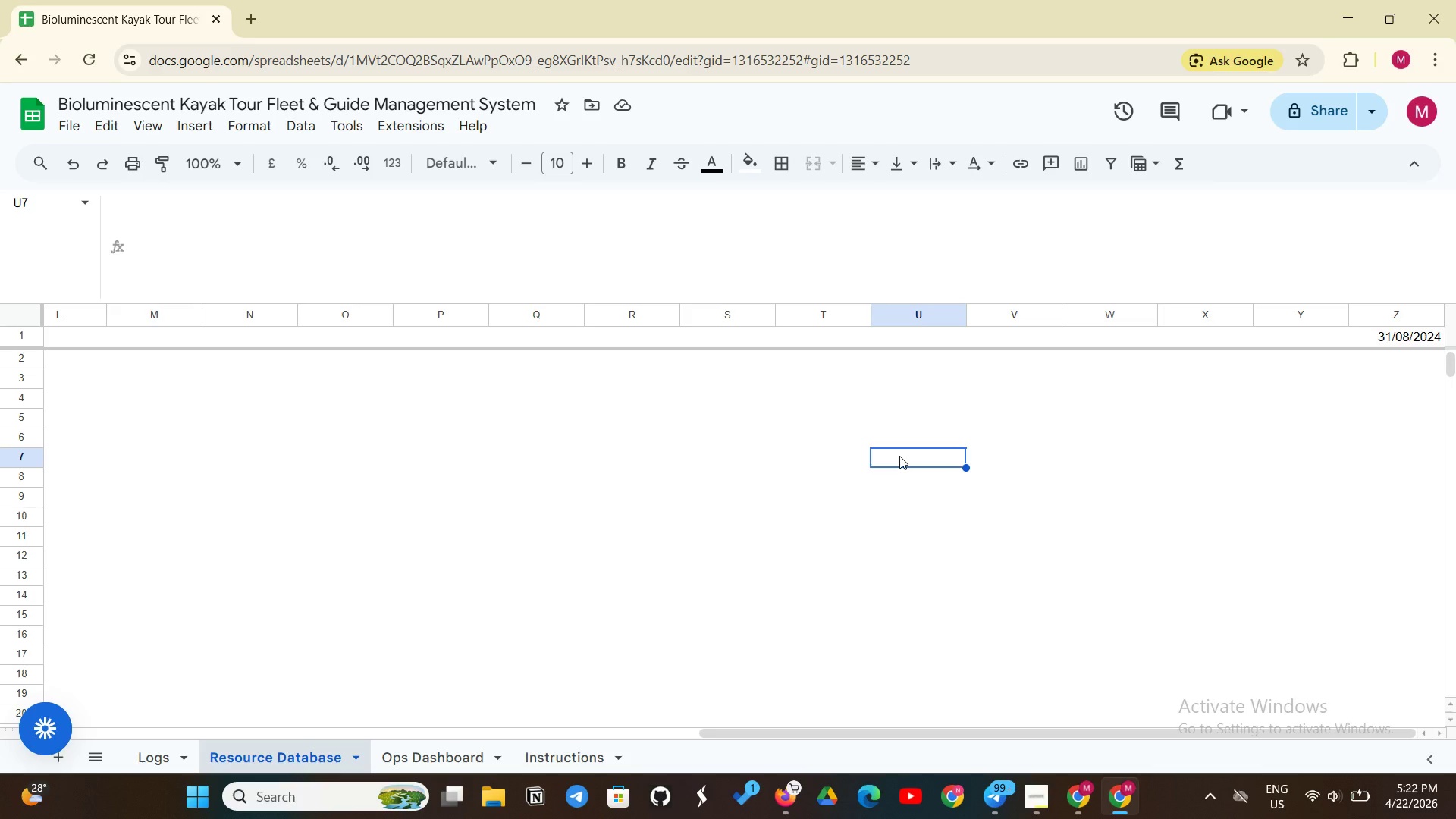 
key(Backspace)
type(=MAX(INDEX(DATE)
 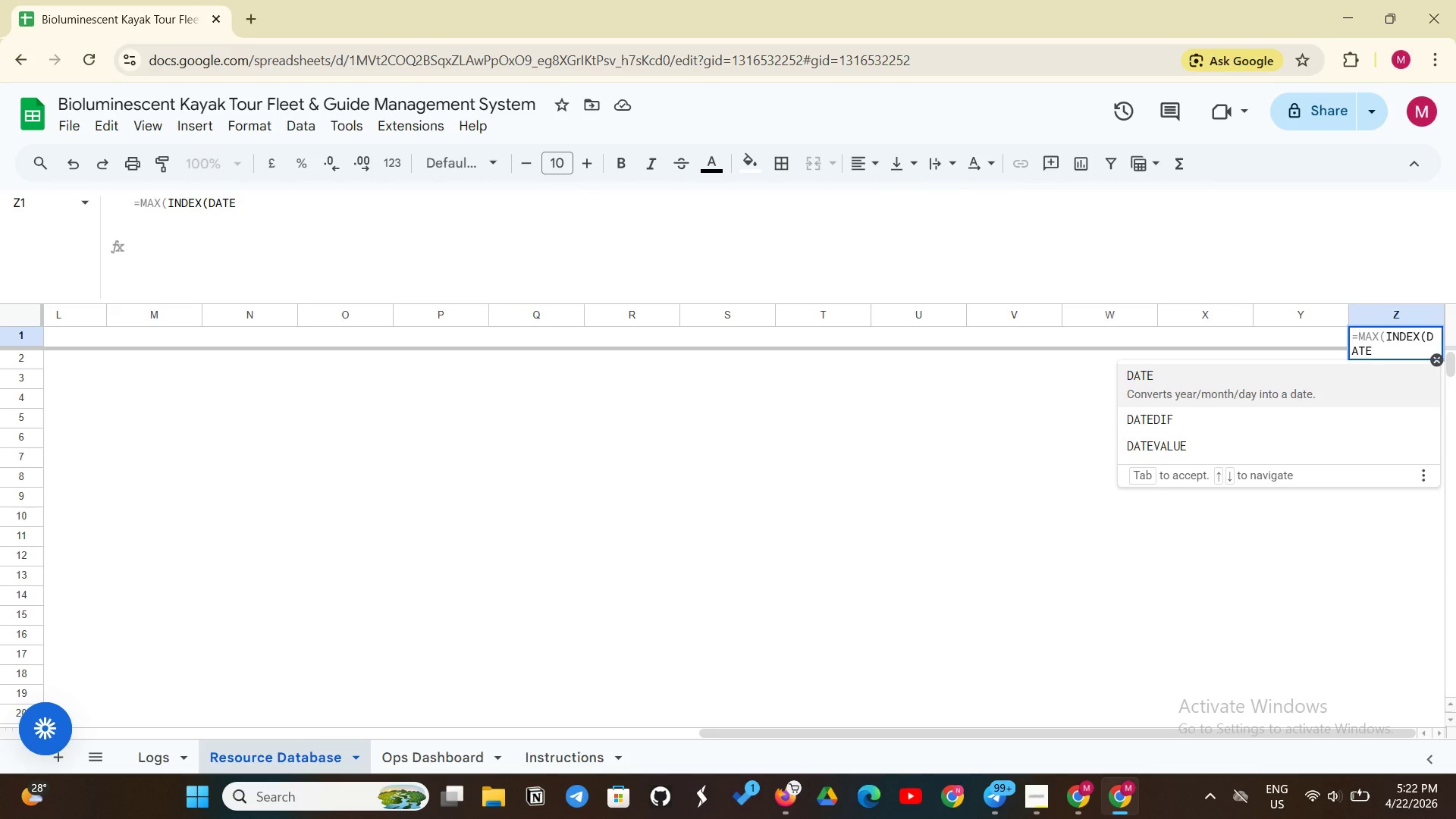 
type(VALUE)
 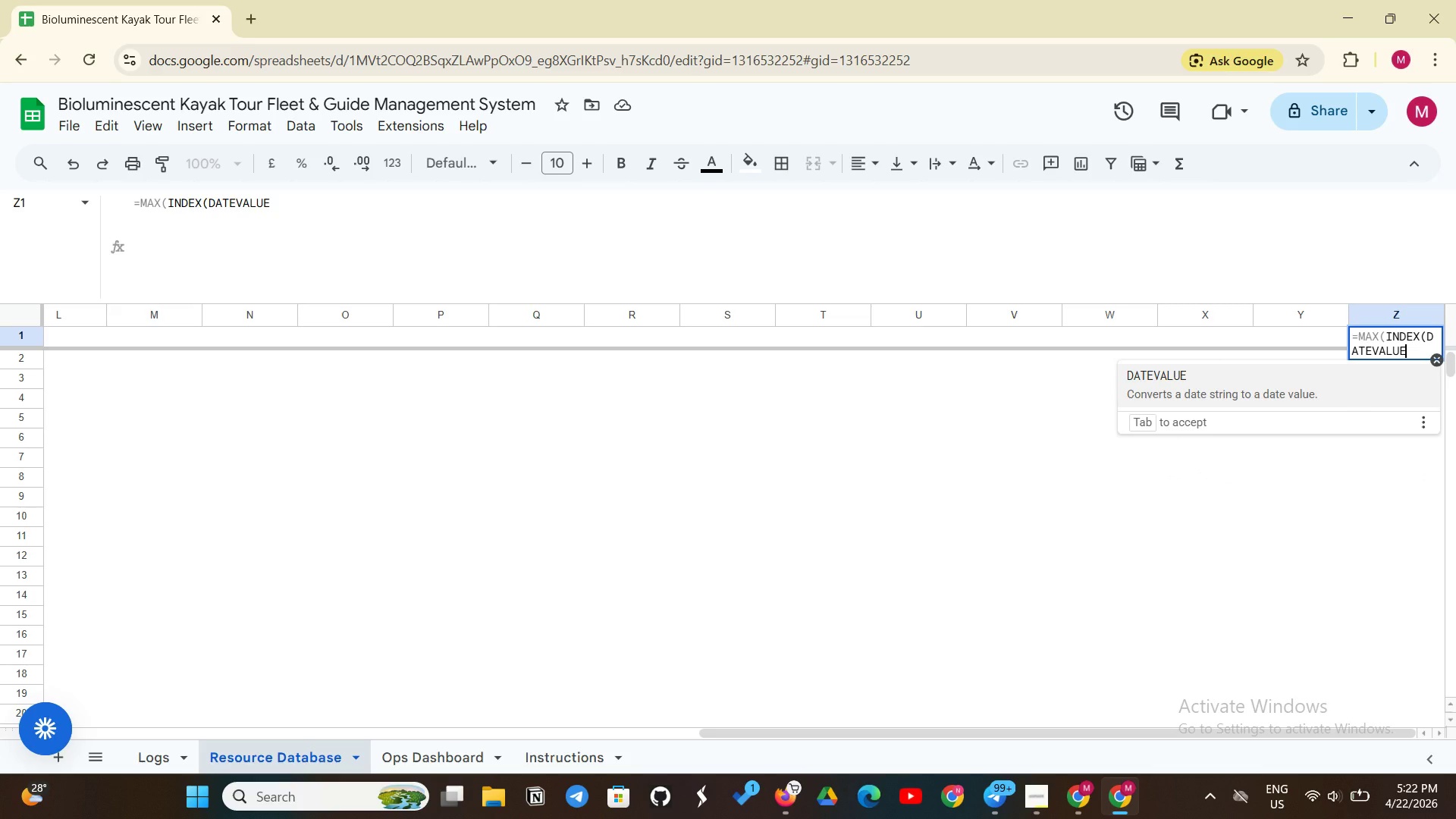 
type((Logs!B2:B), , 1)))
 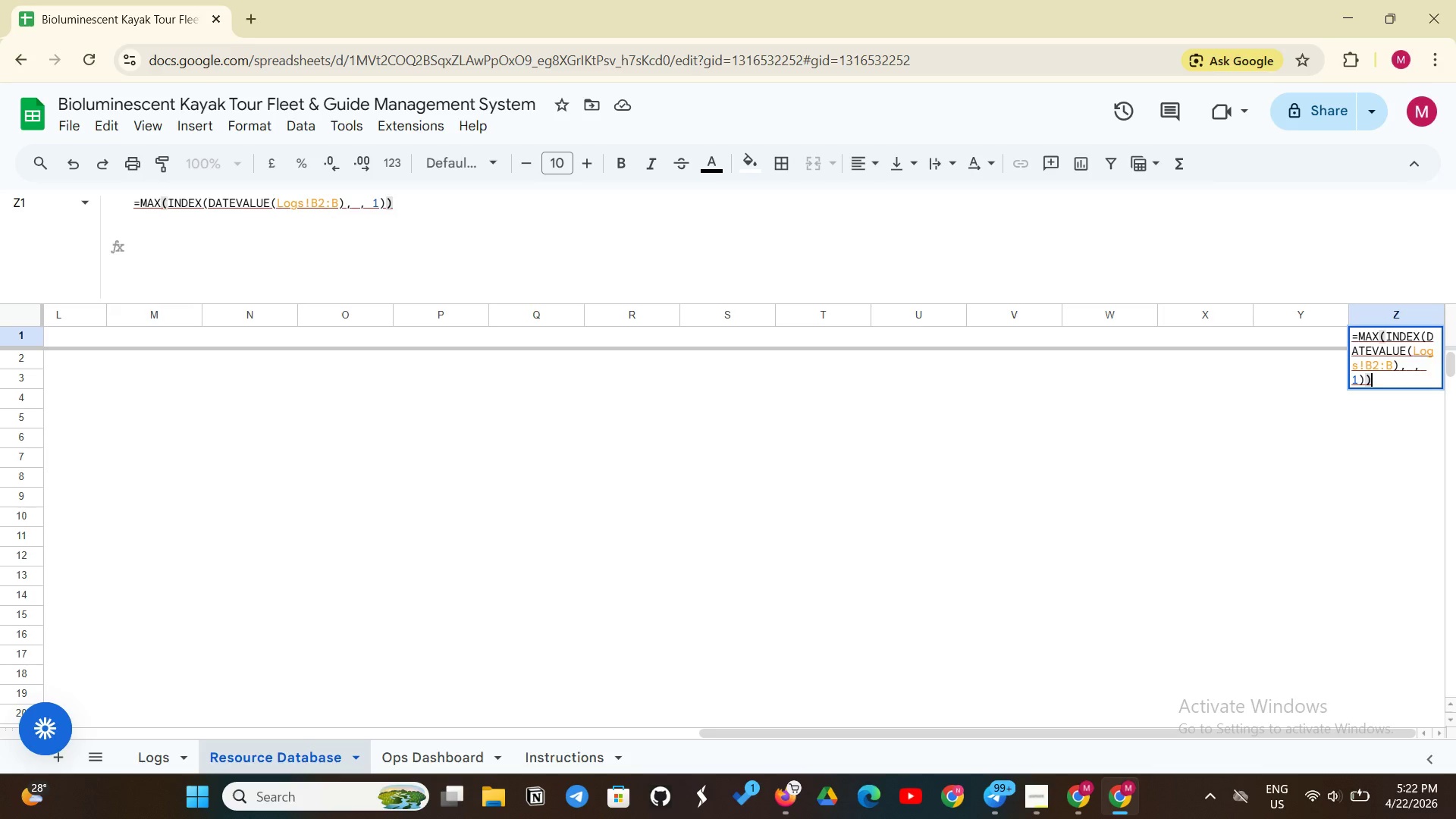 
wait(5.39)
 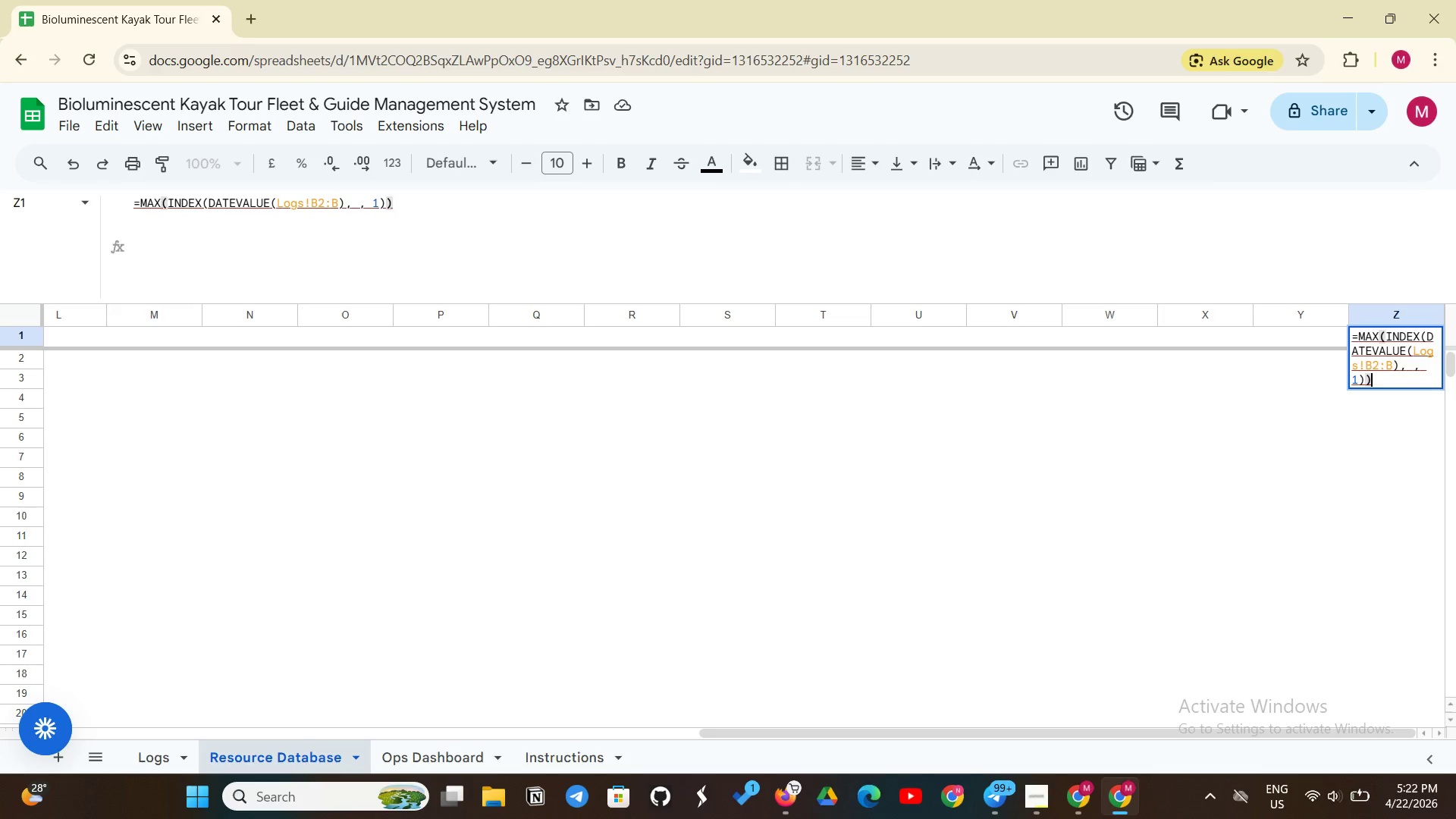 
key(Enter)
 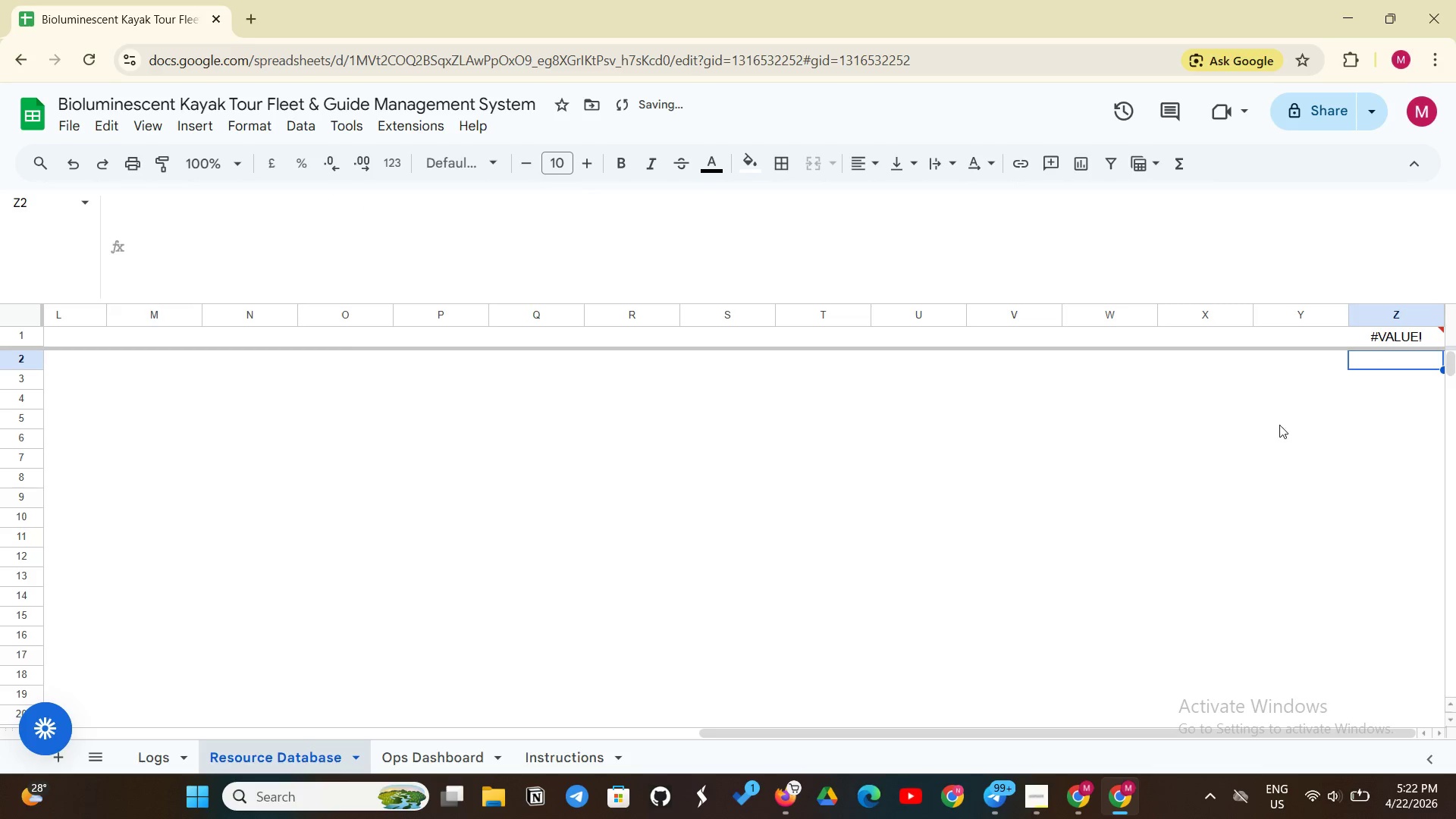 
left_click([1392, 340])
 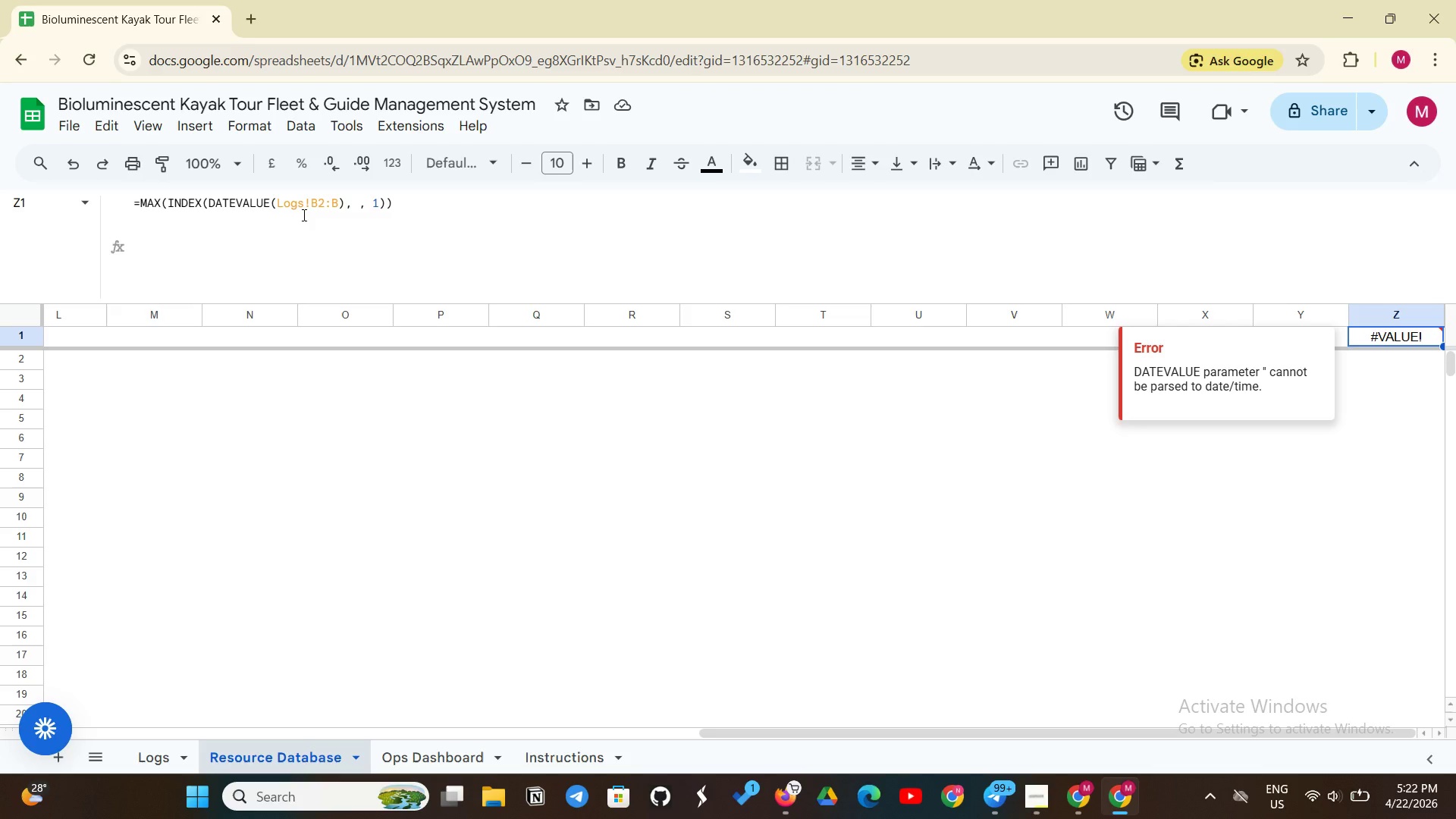 
wait(15.61)
 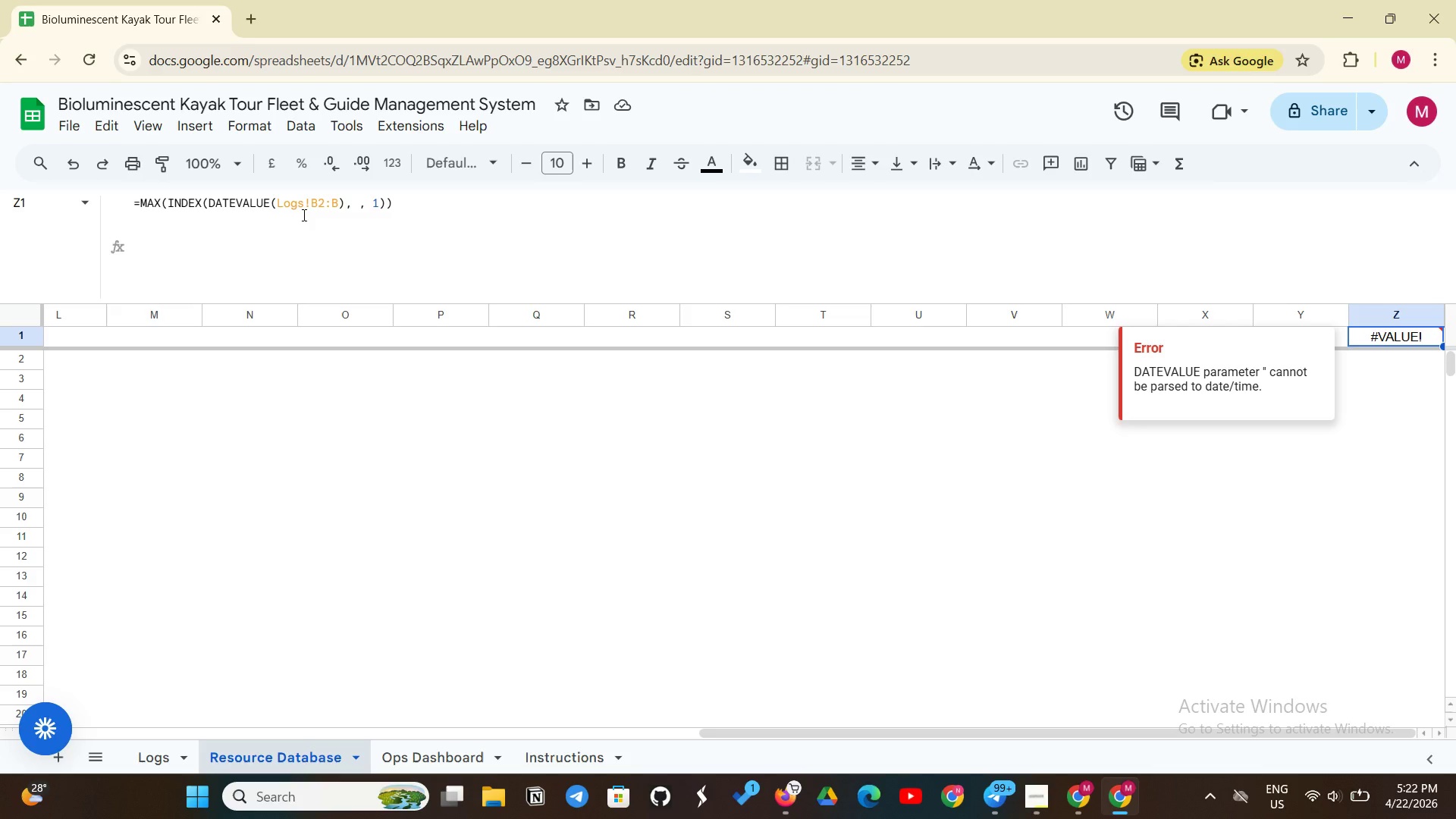 
left_click([303, 205])
 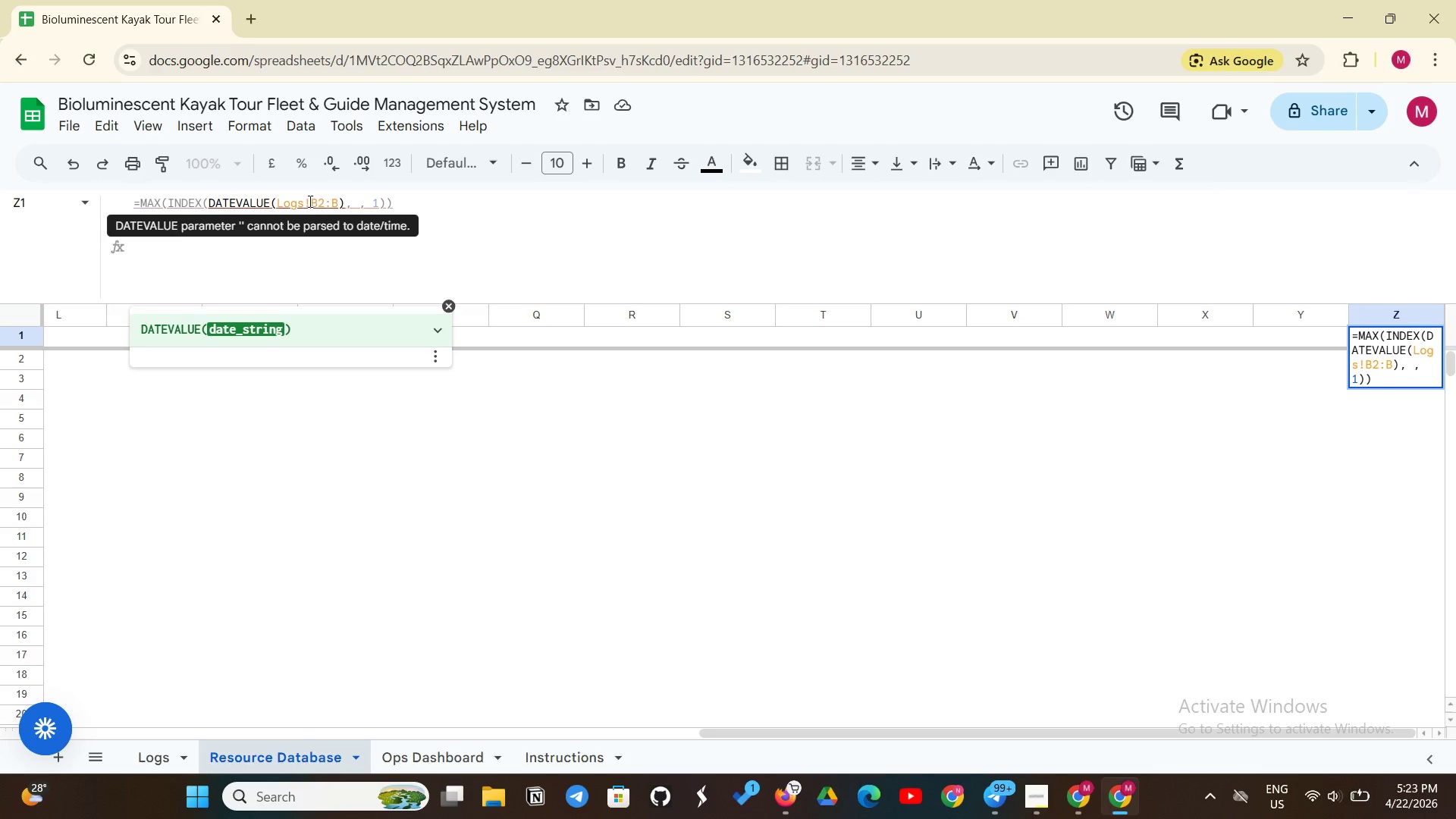 
key(Quote)
 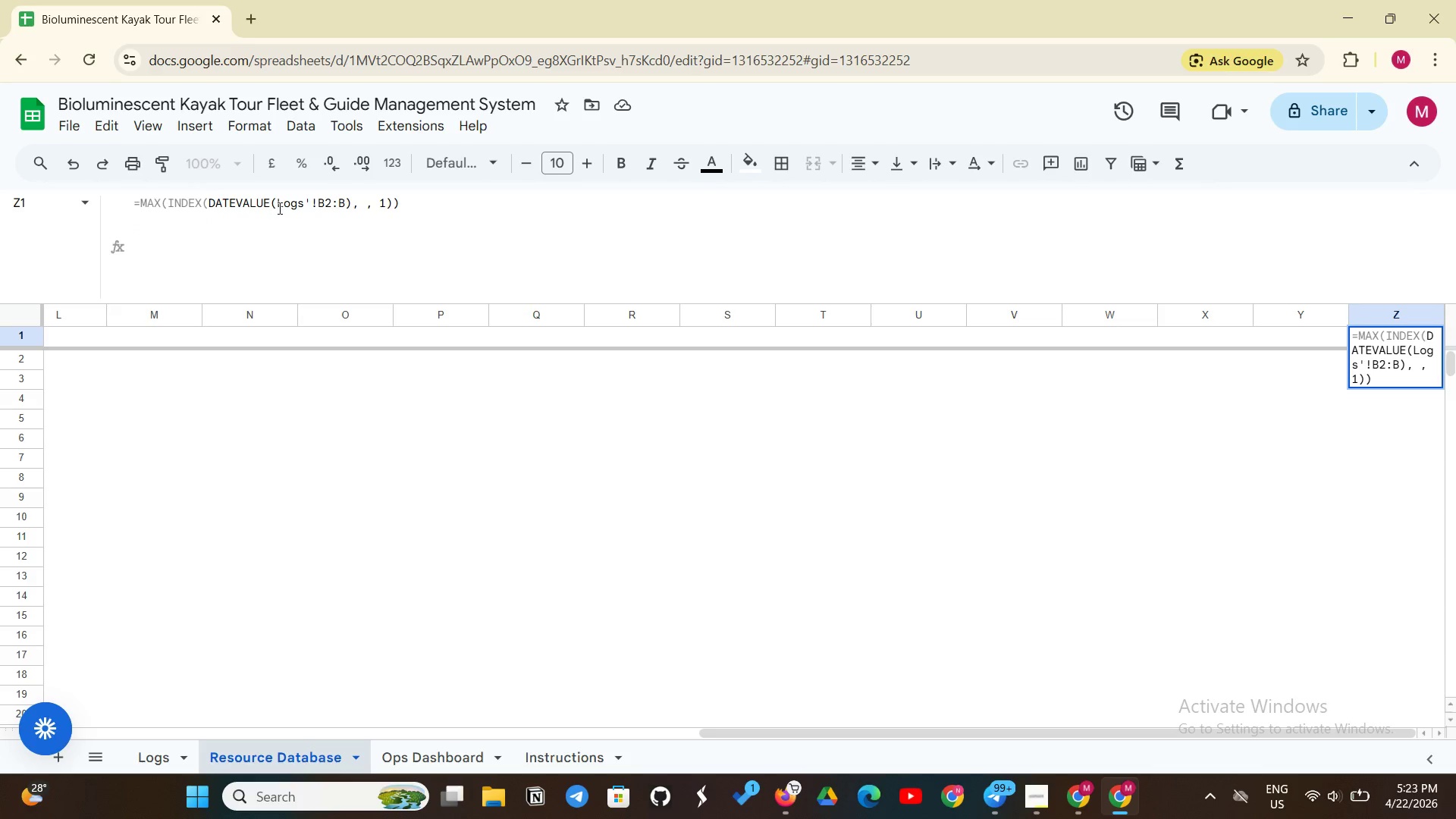 
left_click([277, 204])
 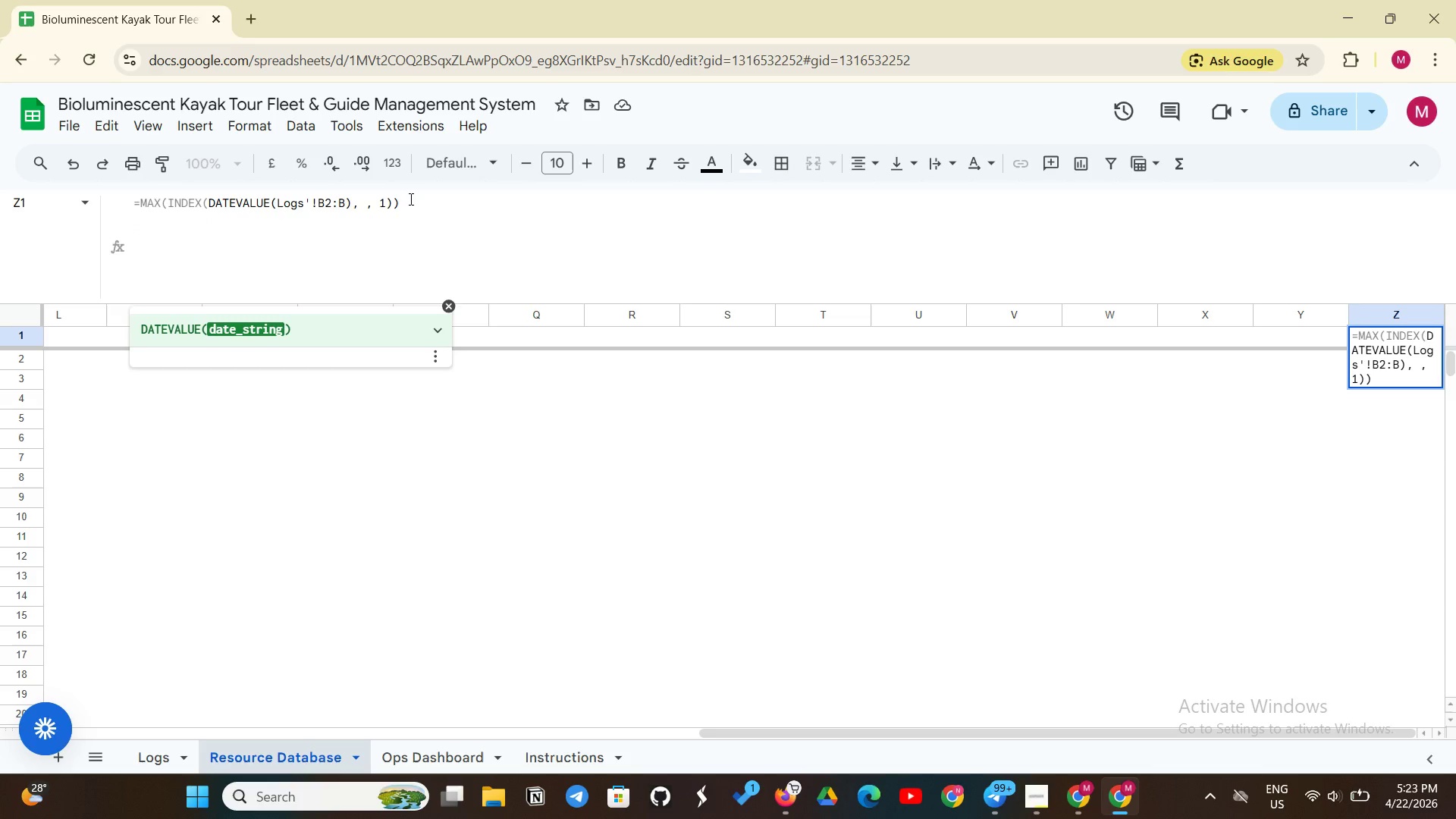 
key(Quote)
 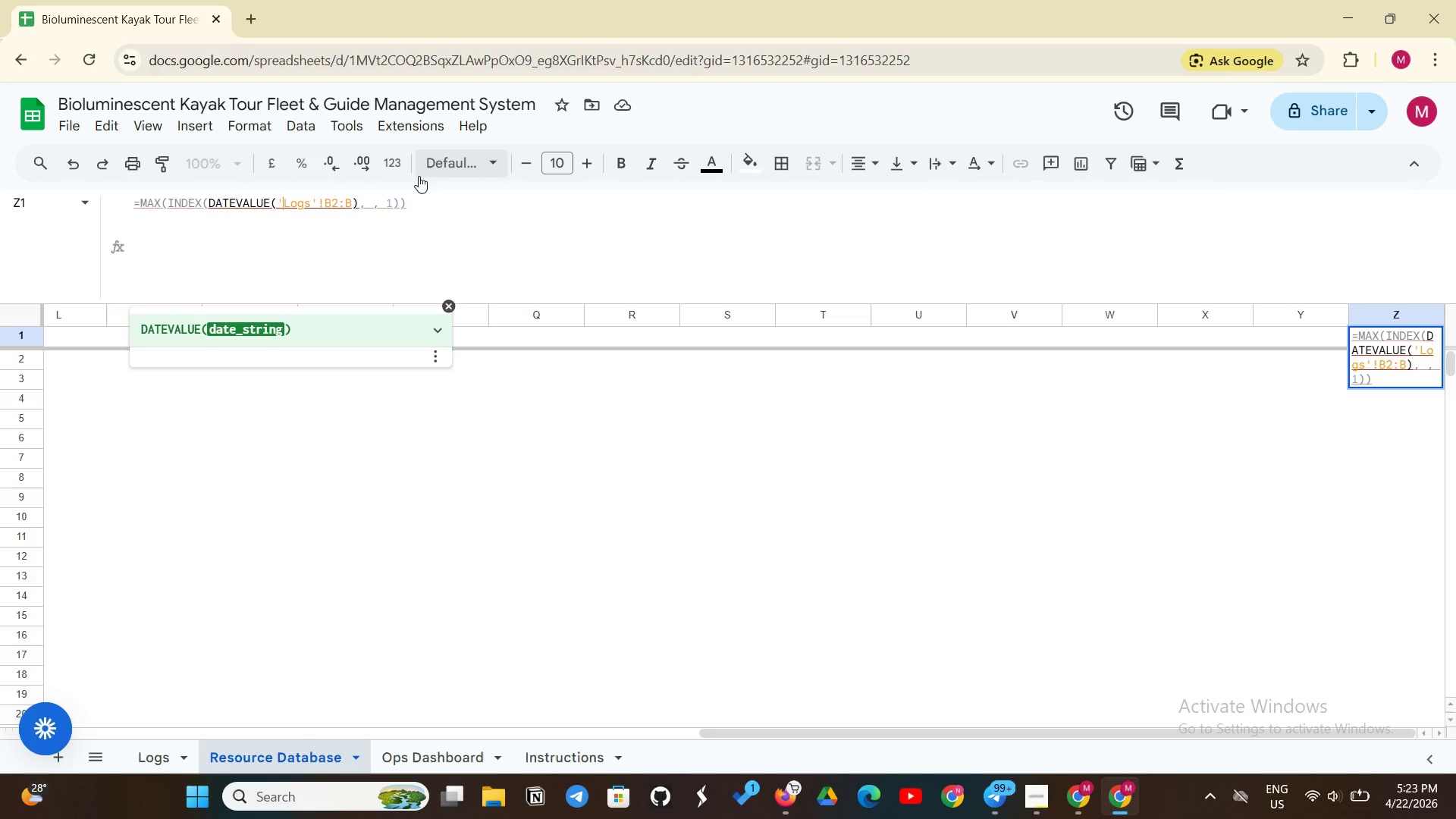 
left_click([420, 199])
 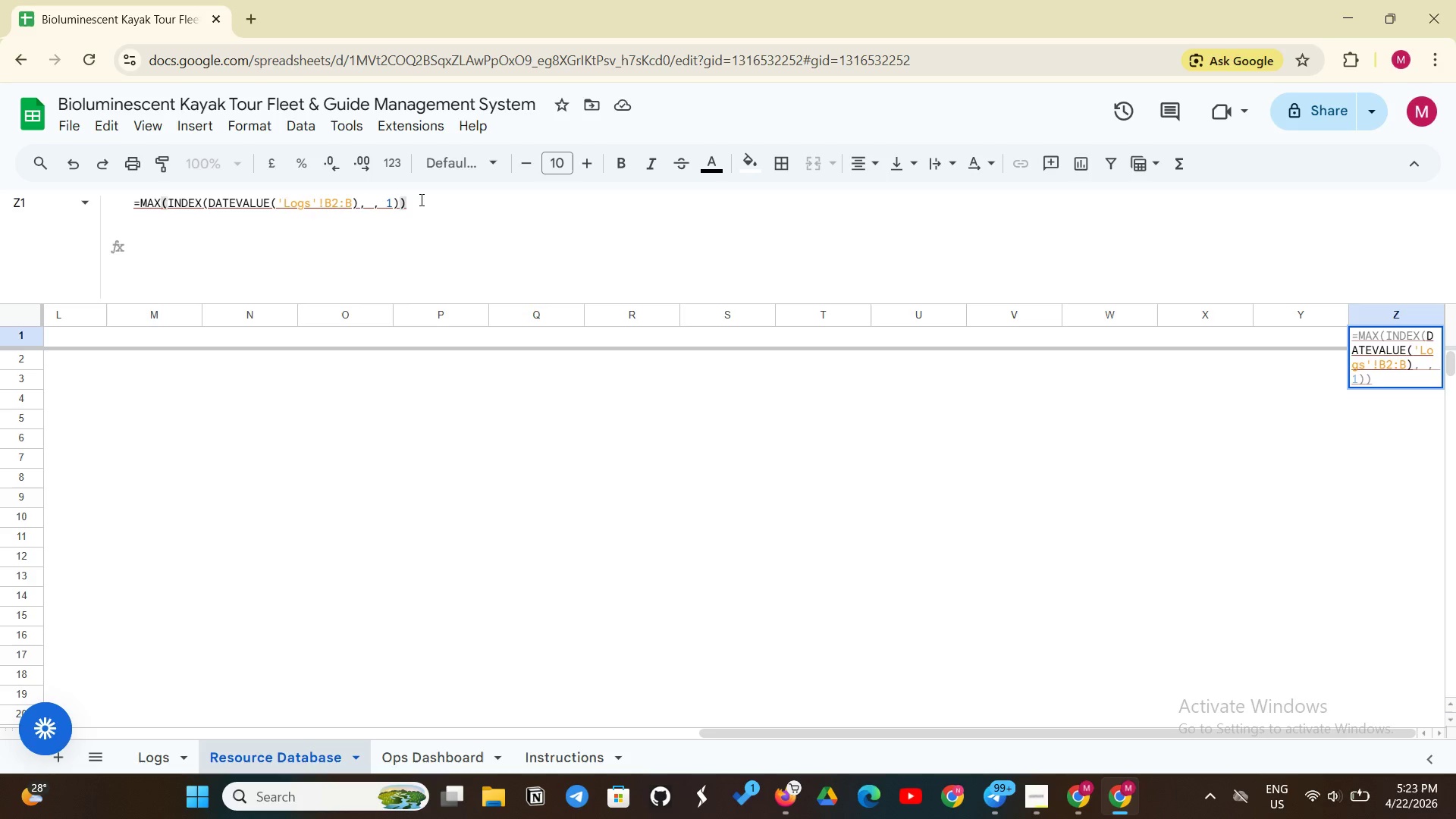 
key(Enter)
 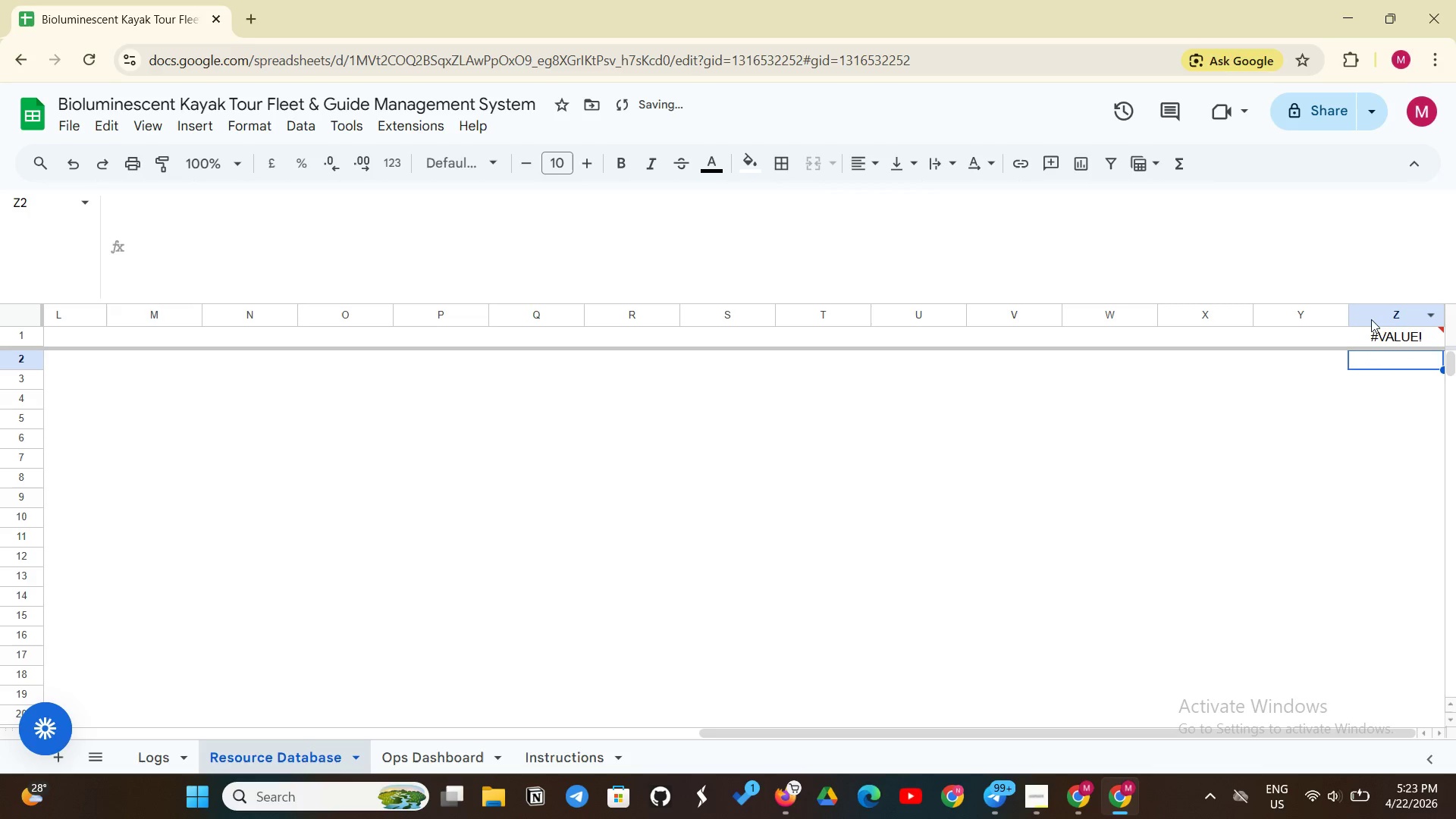 
left_click([1389, 336])
 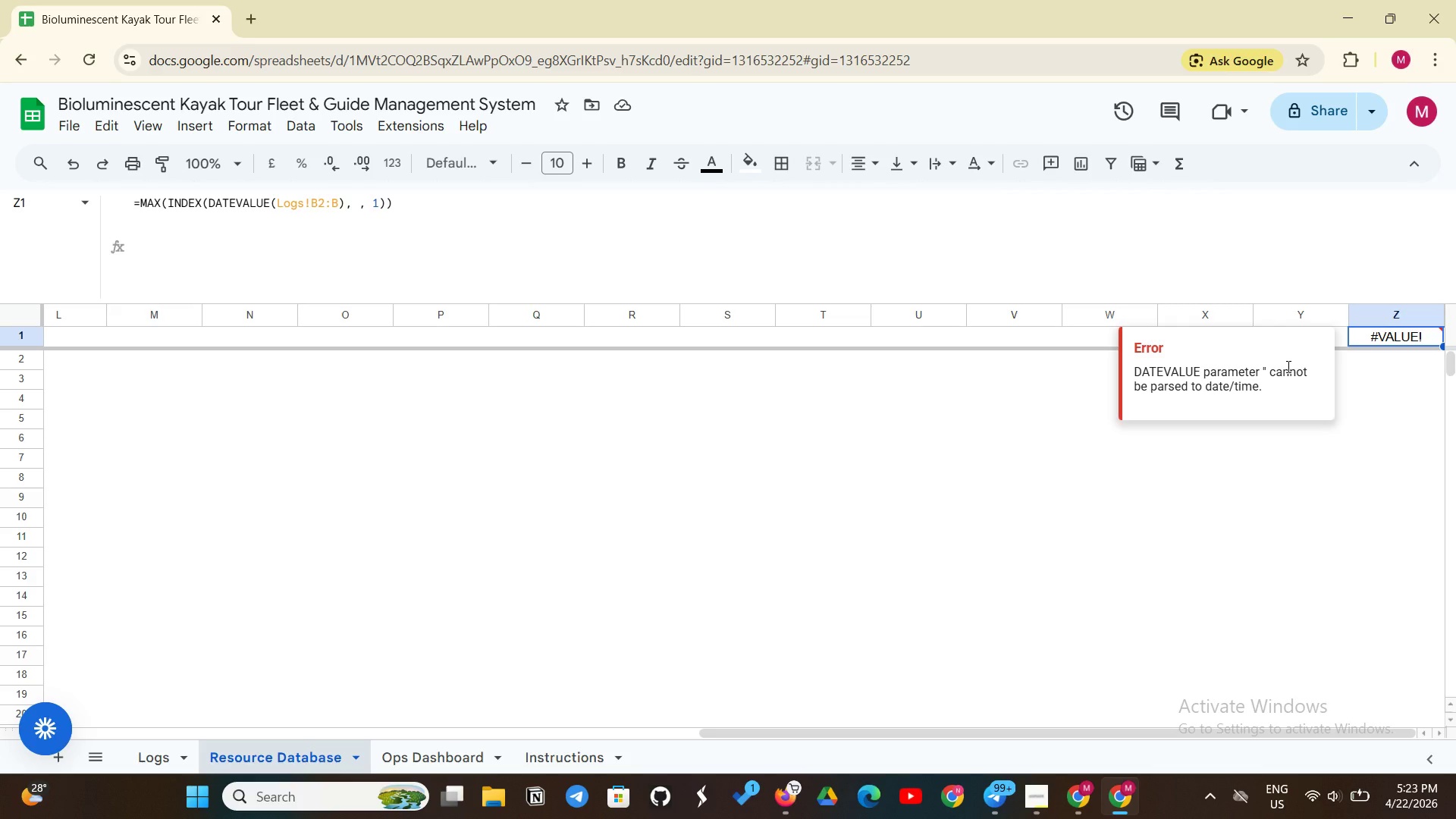 
wait(11.31)
 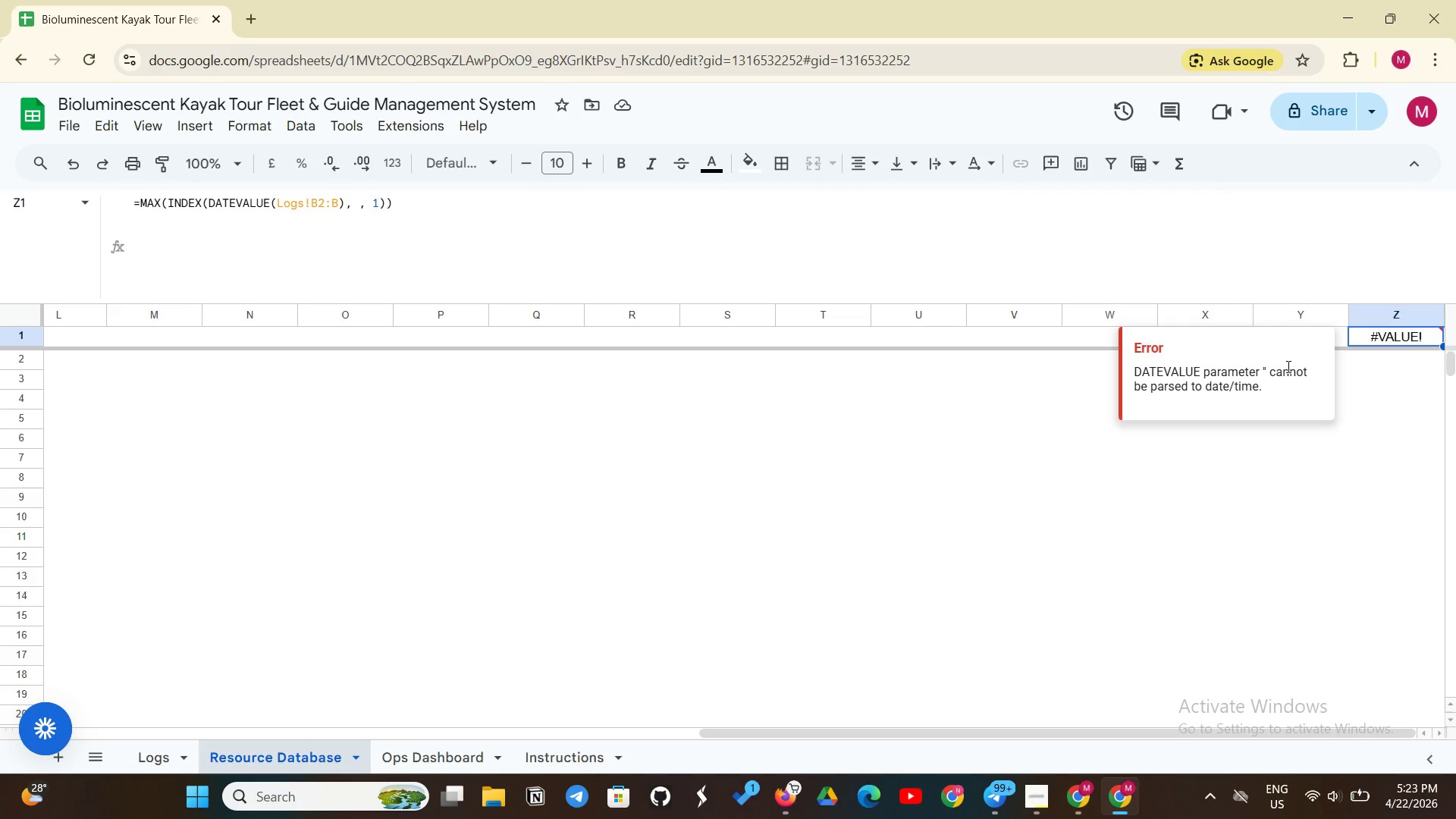 
key(Backspace)
 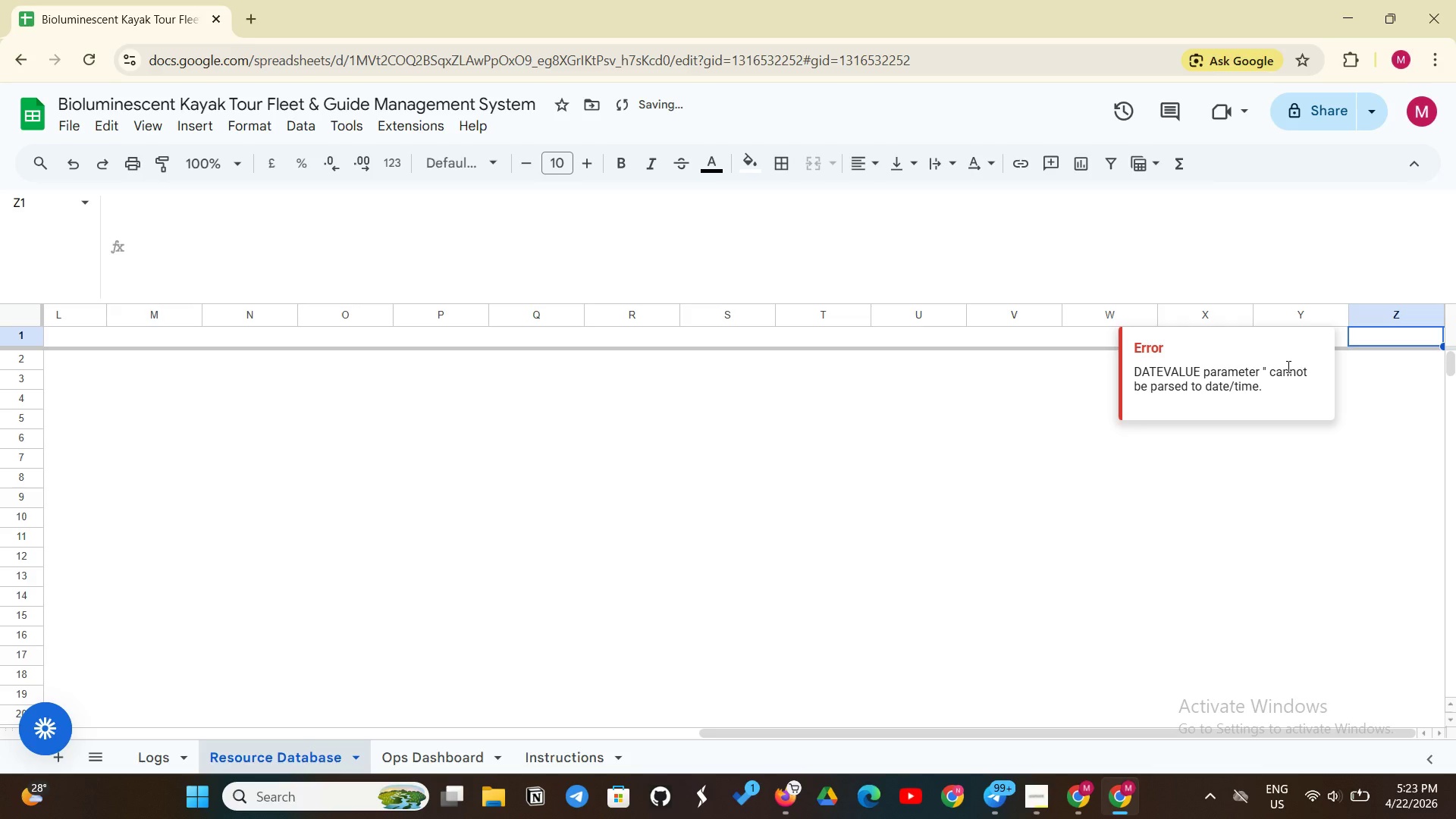 
key(Control+Z)
 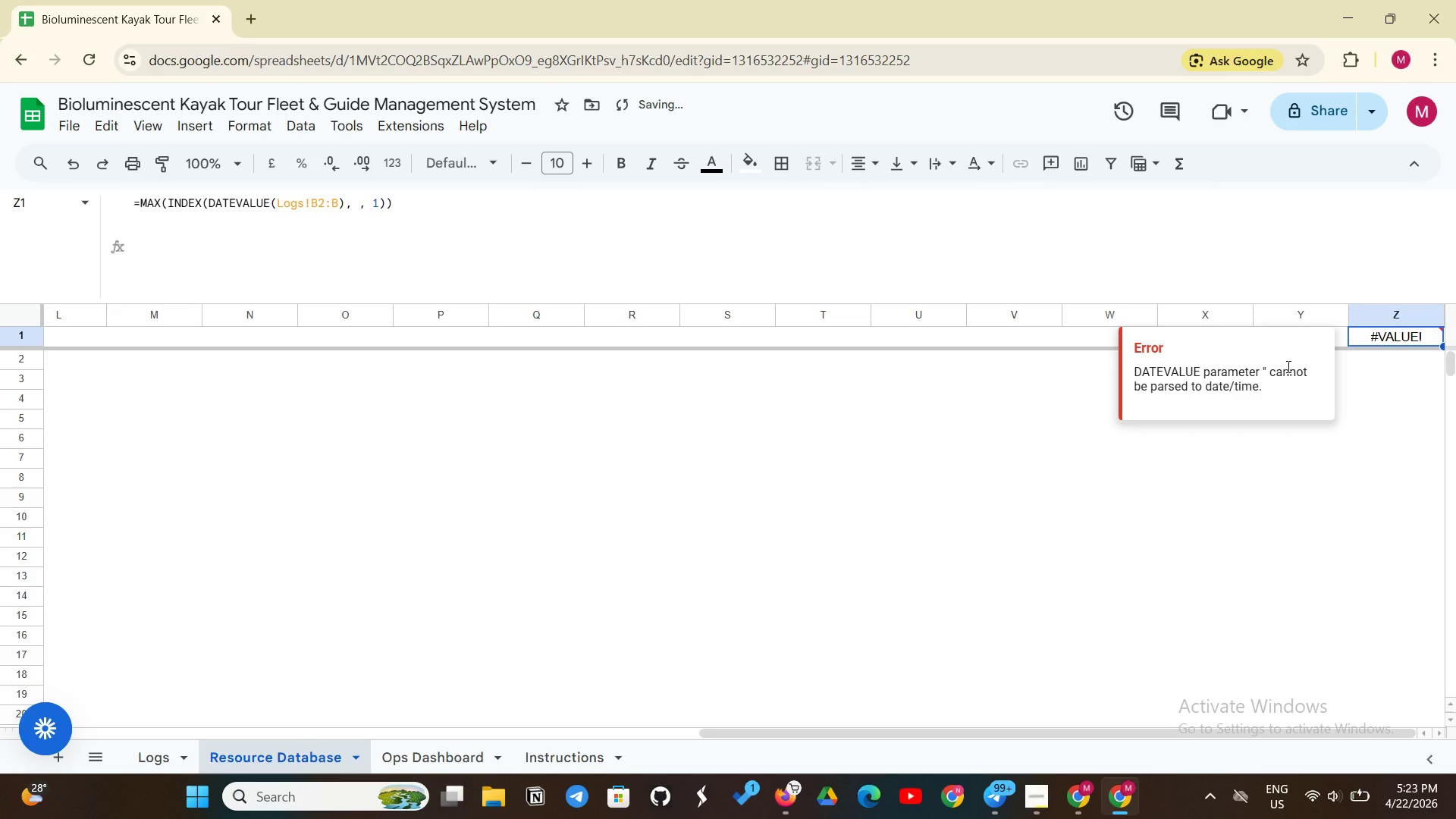 
key(Control+ControlLeft)
 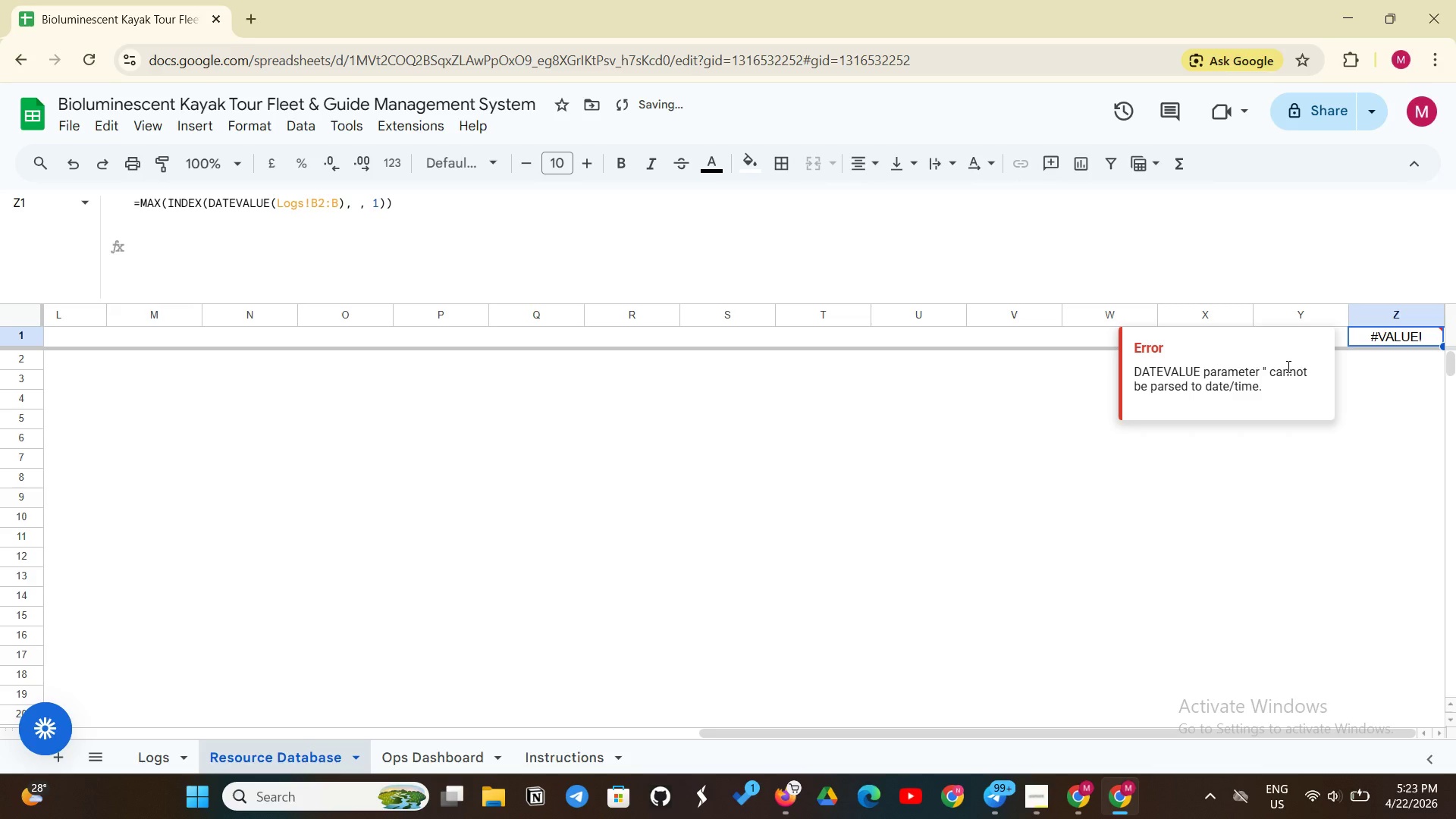 
key(Control+Shift+ShiftLeft)
 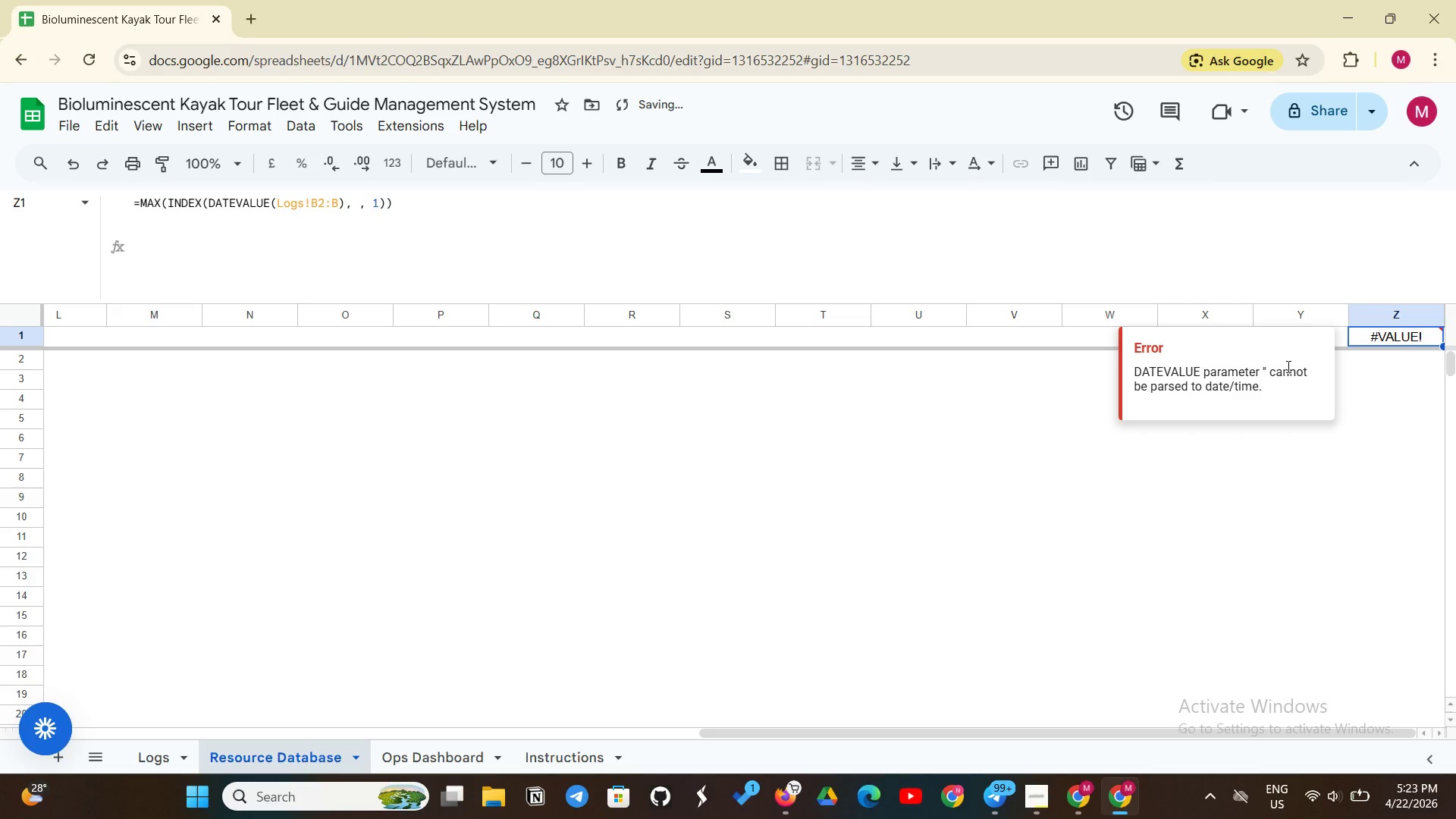 
key(Control+Z)
 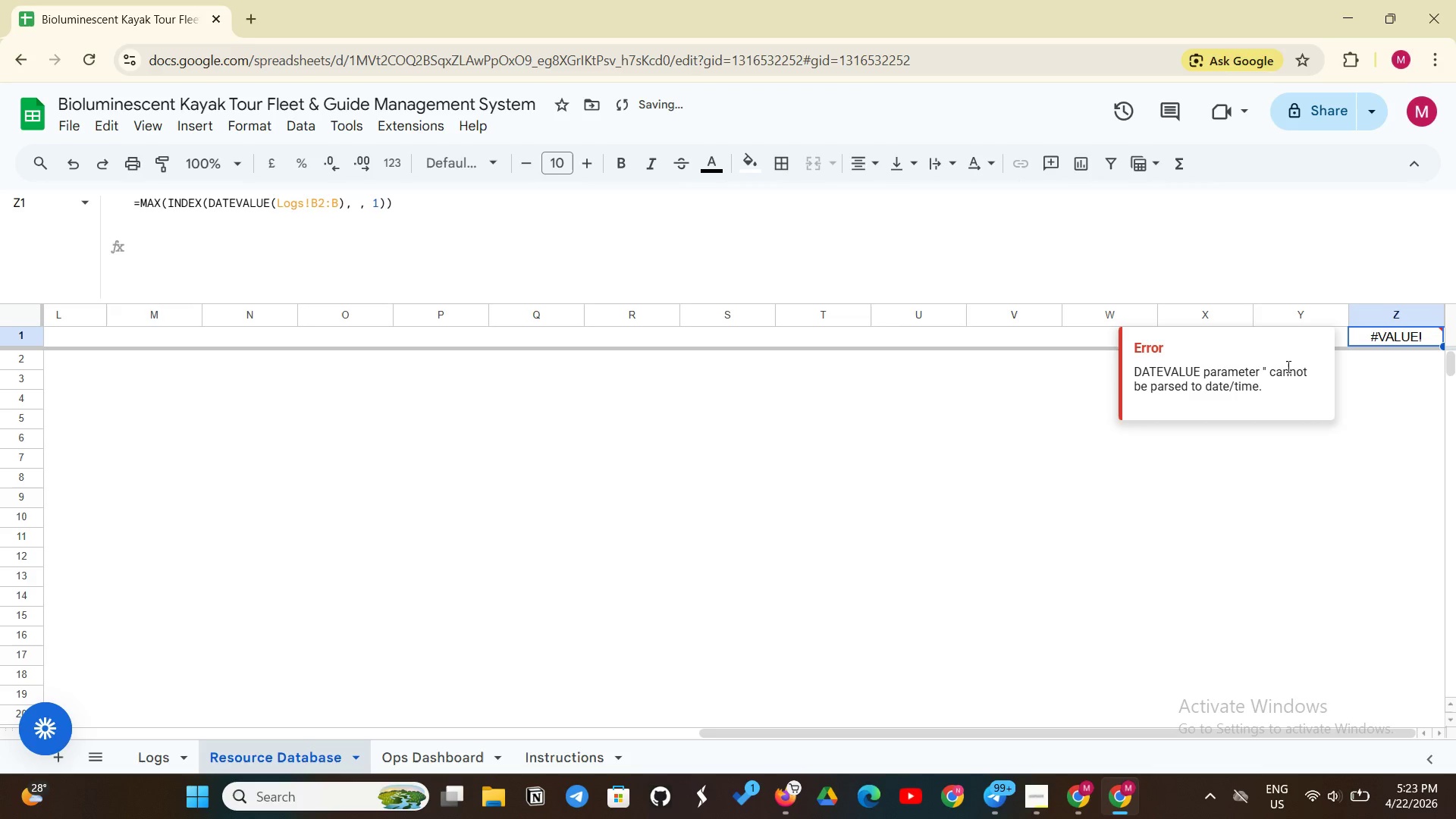 
key(Control+ControlLeft)
 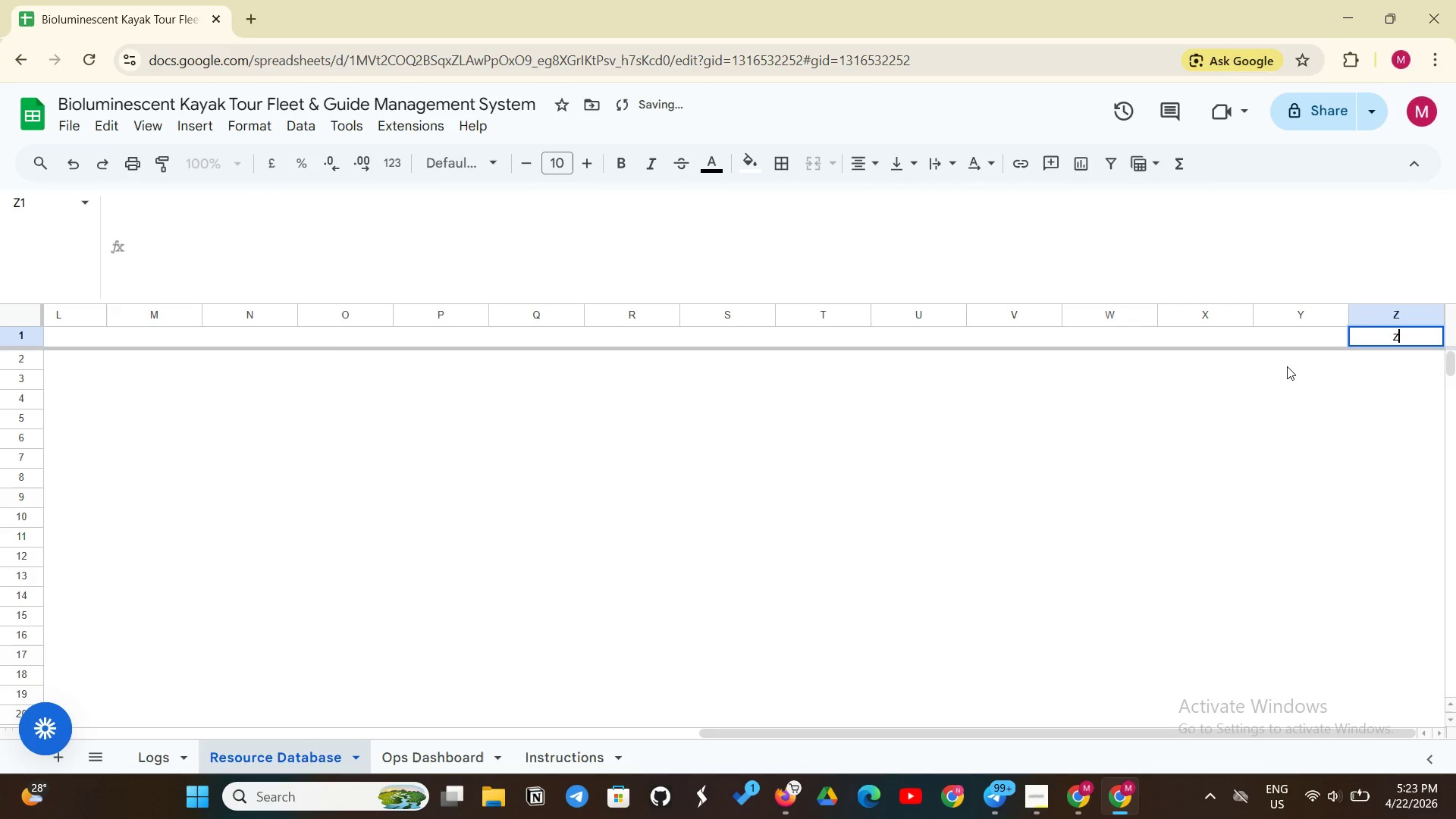 
key(Z)
 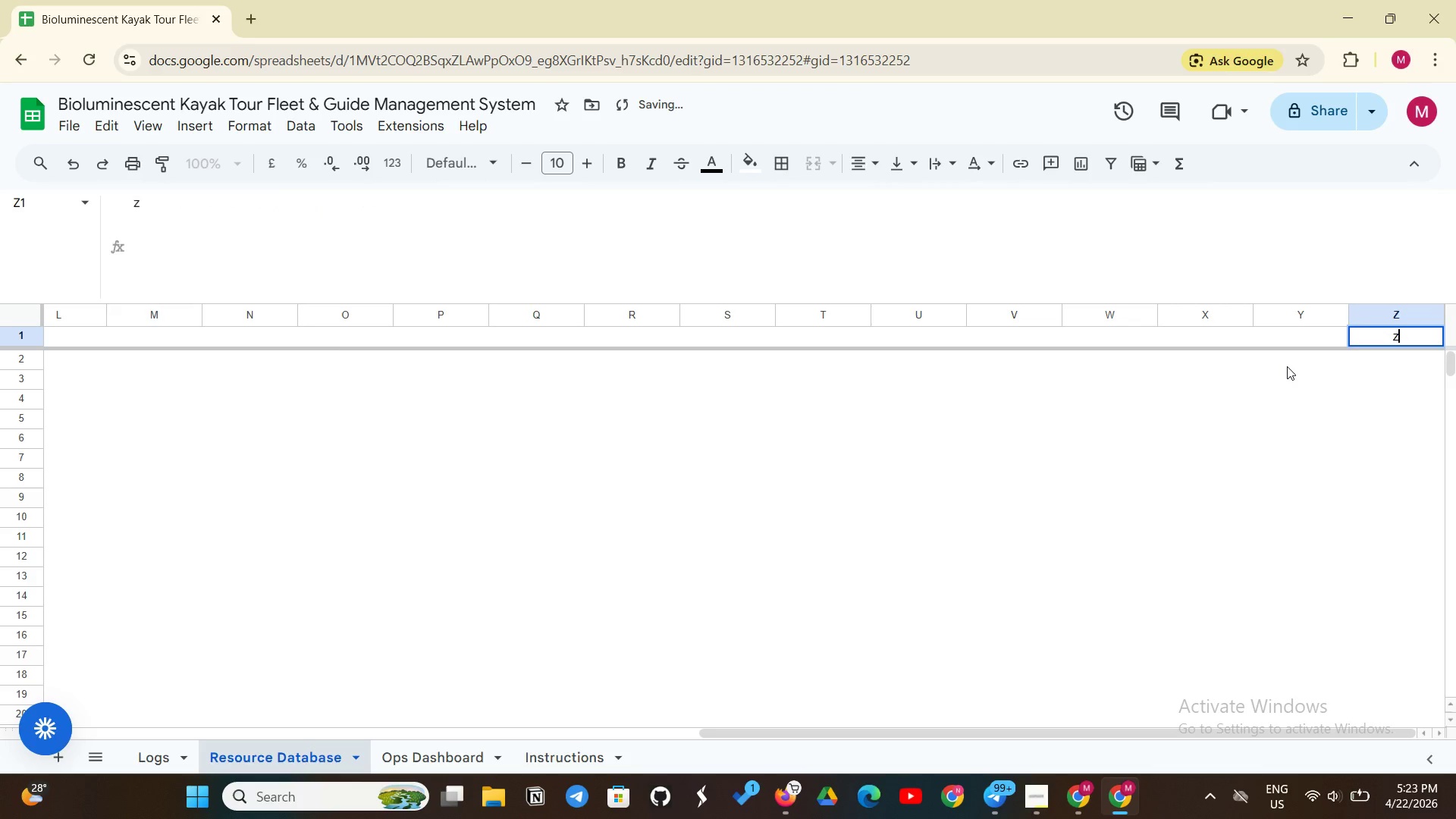 
key(Control+ControlLeft)
 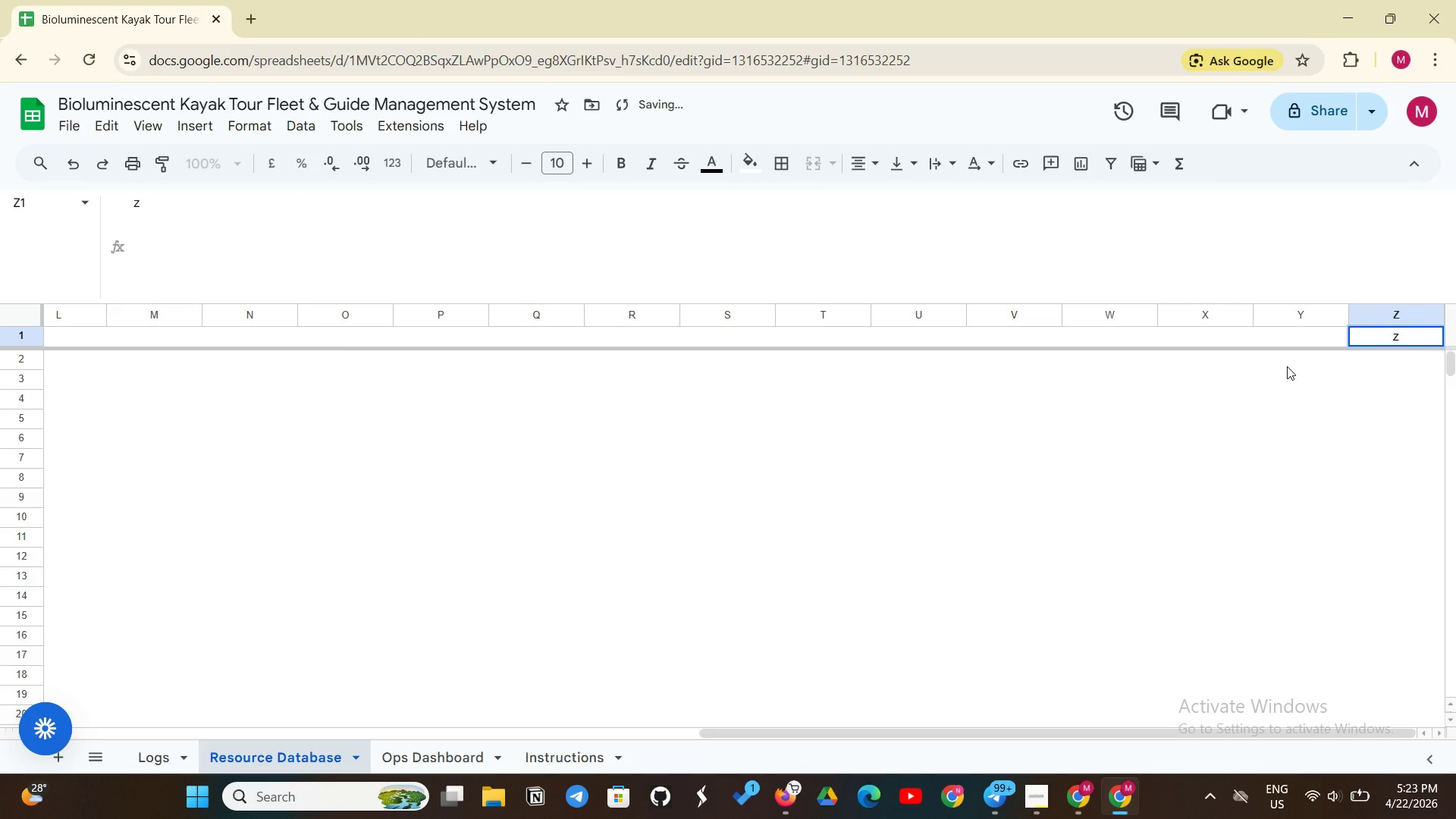 
key(Backspace)
 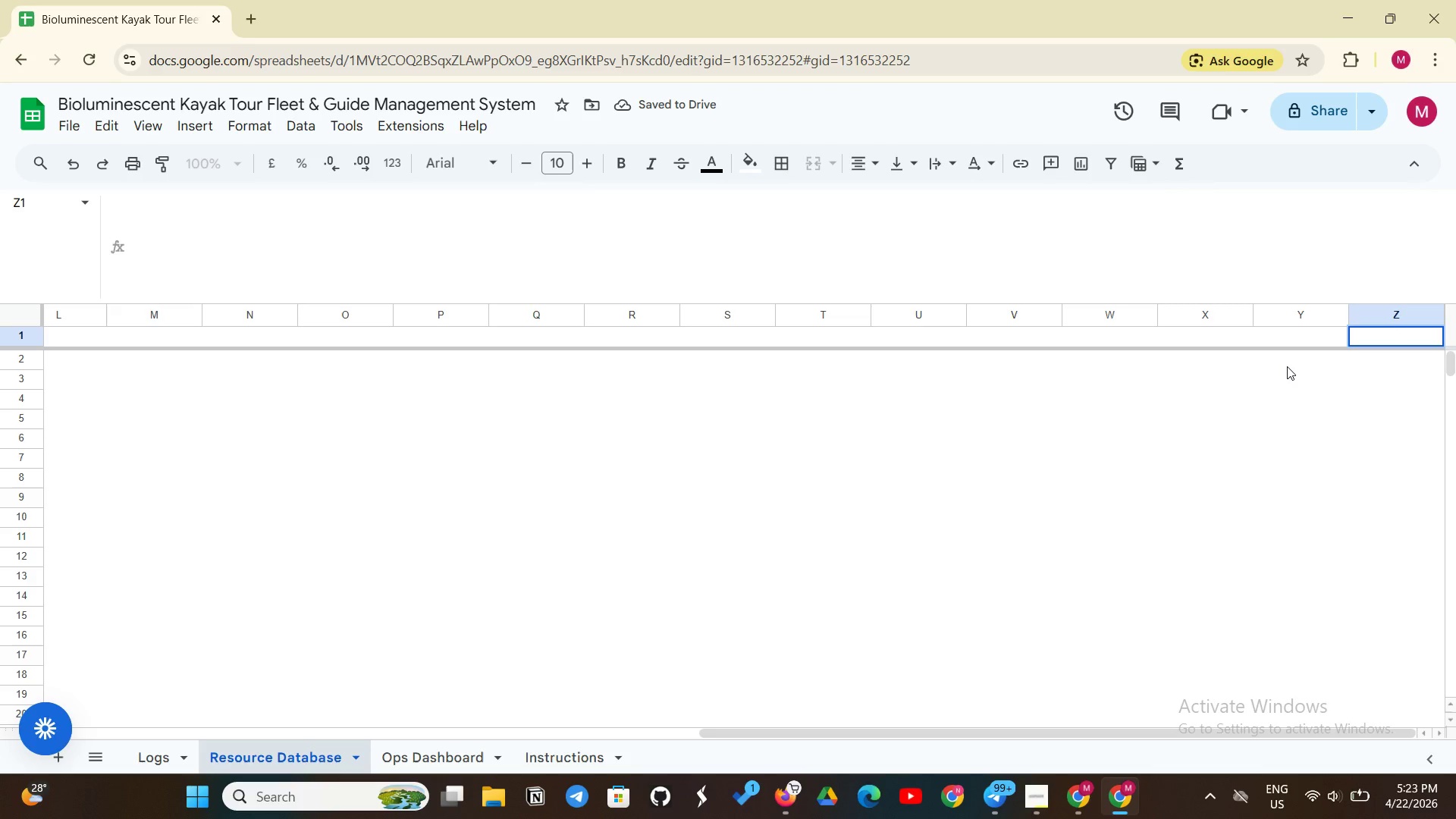 
type(=MAX('Logs'!B2:B))
 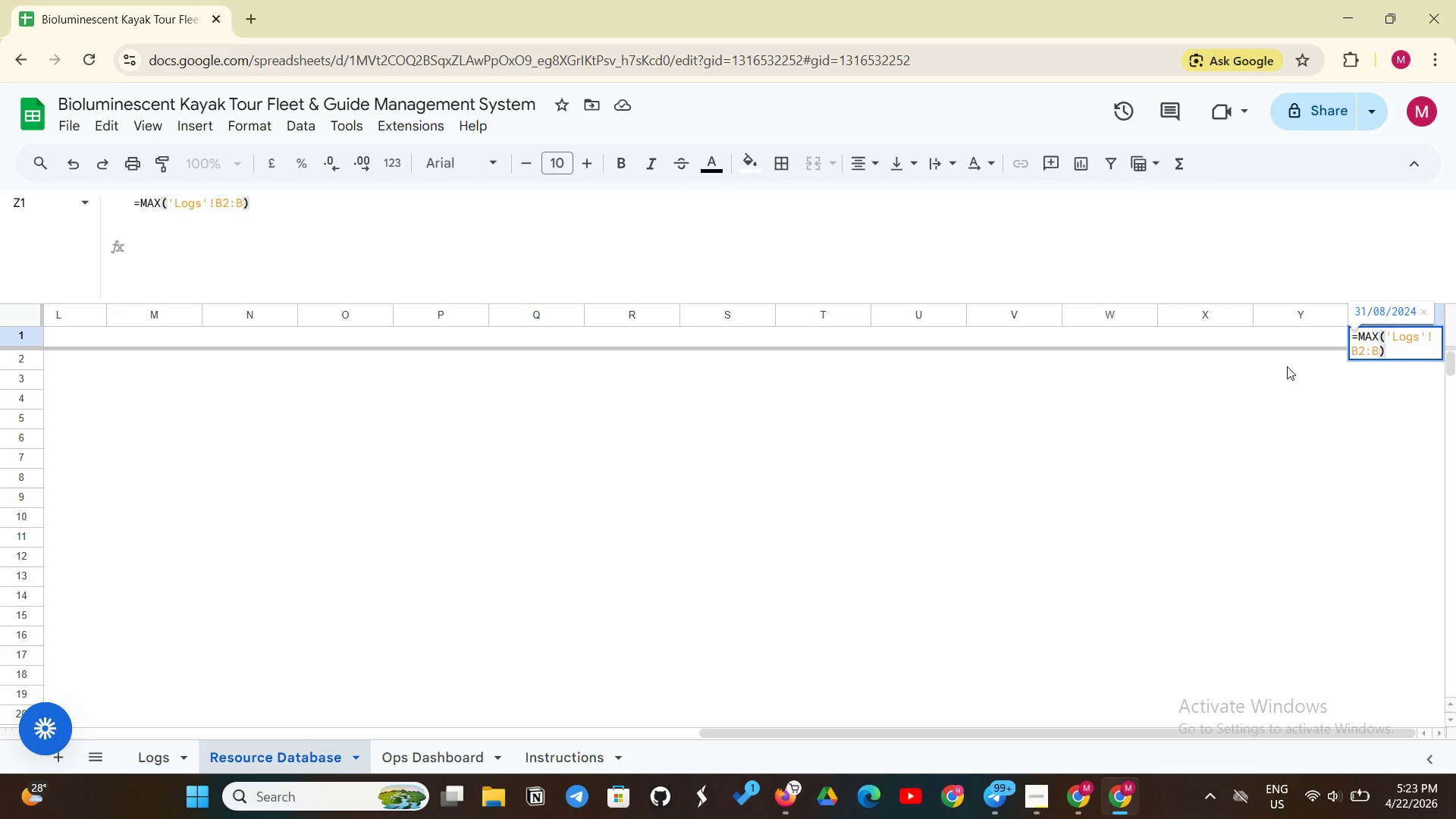 
key(Enter)
 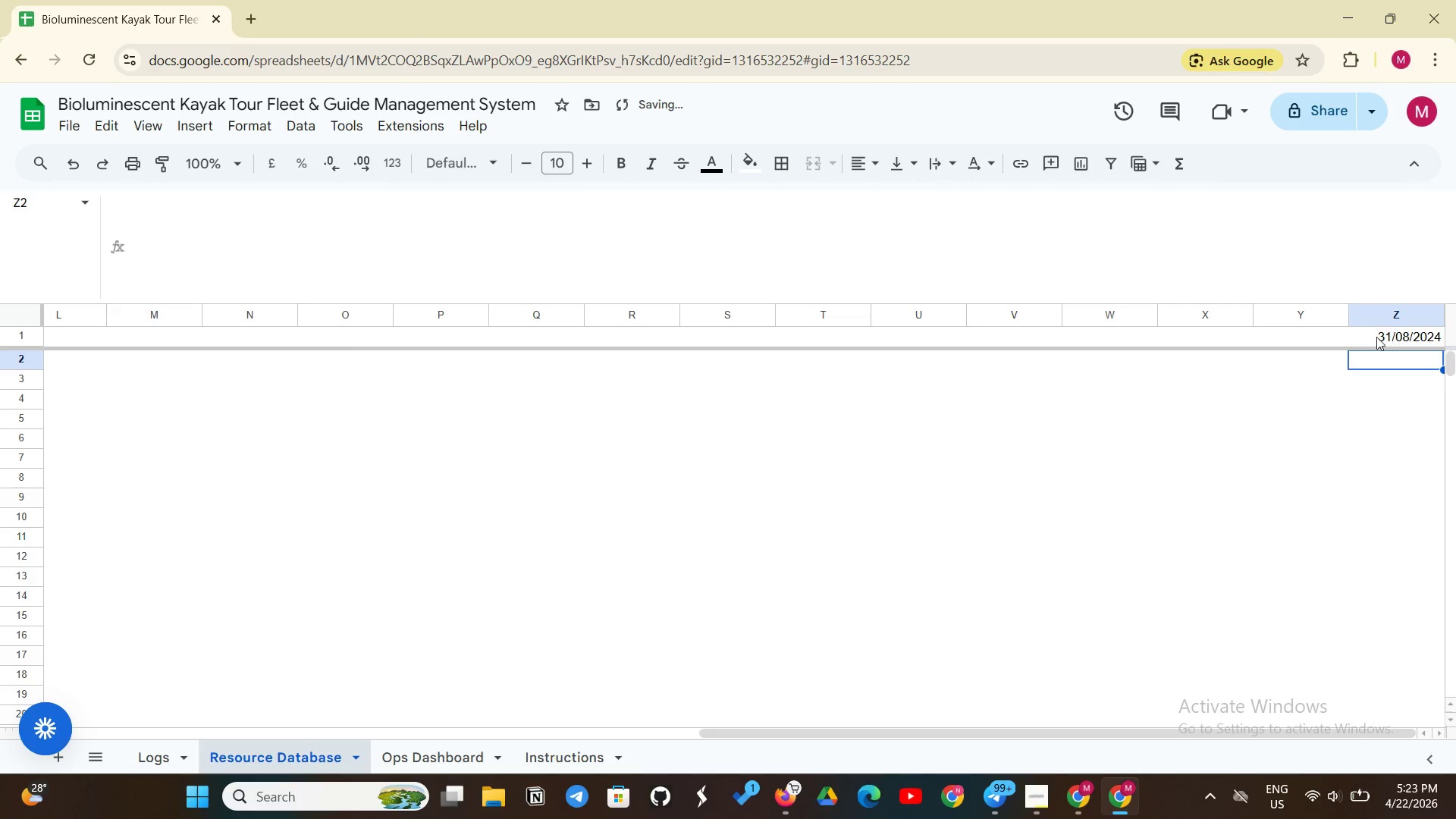 
left_click([1376, 337])
 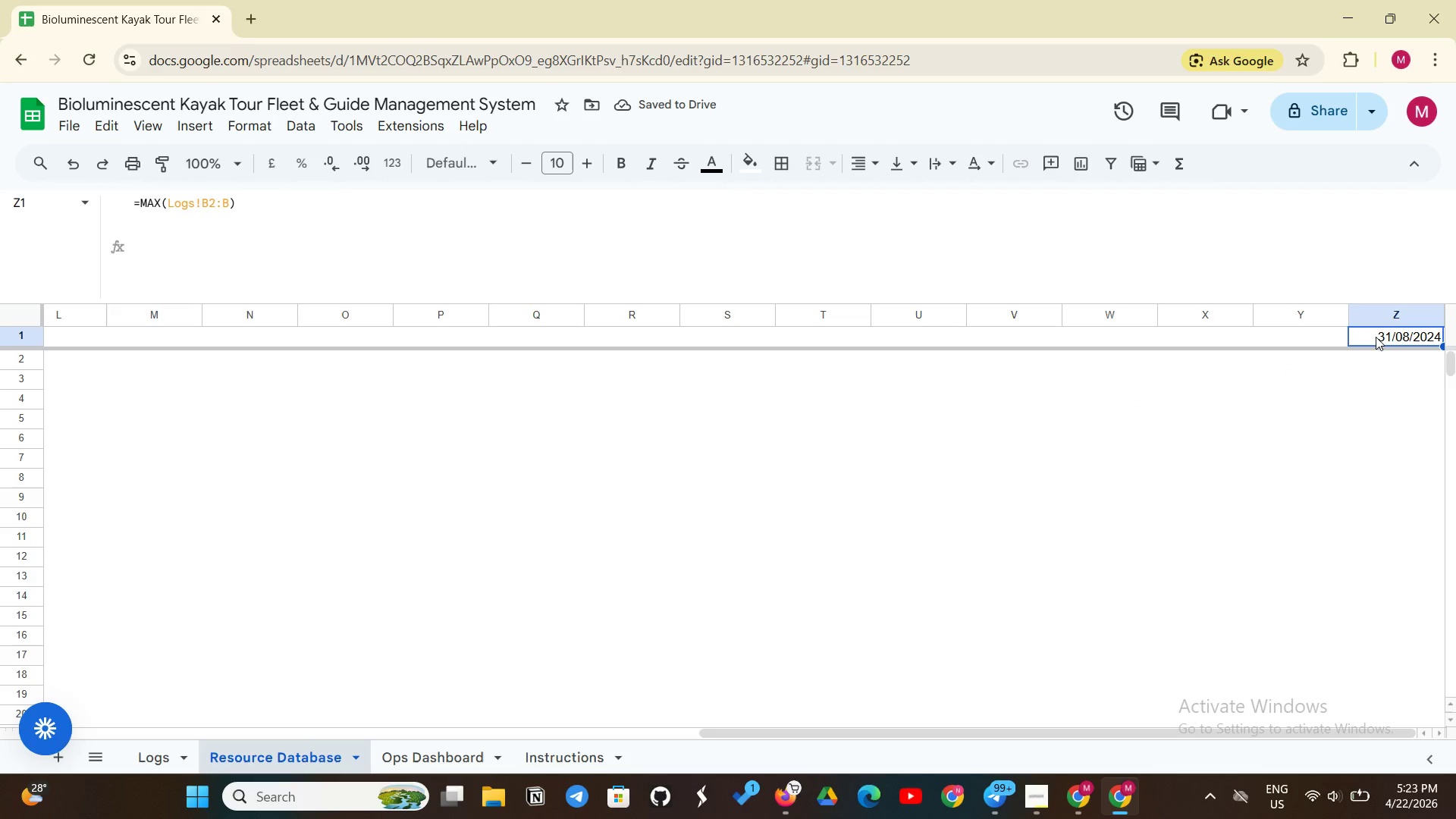 
right_click([1376, 337])
 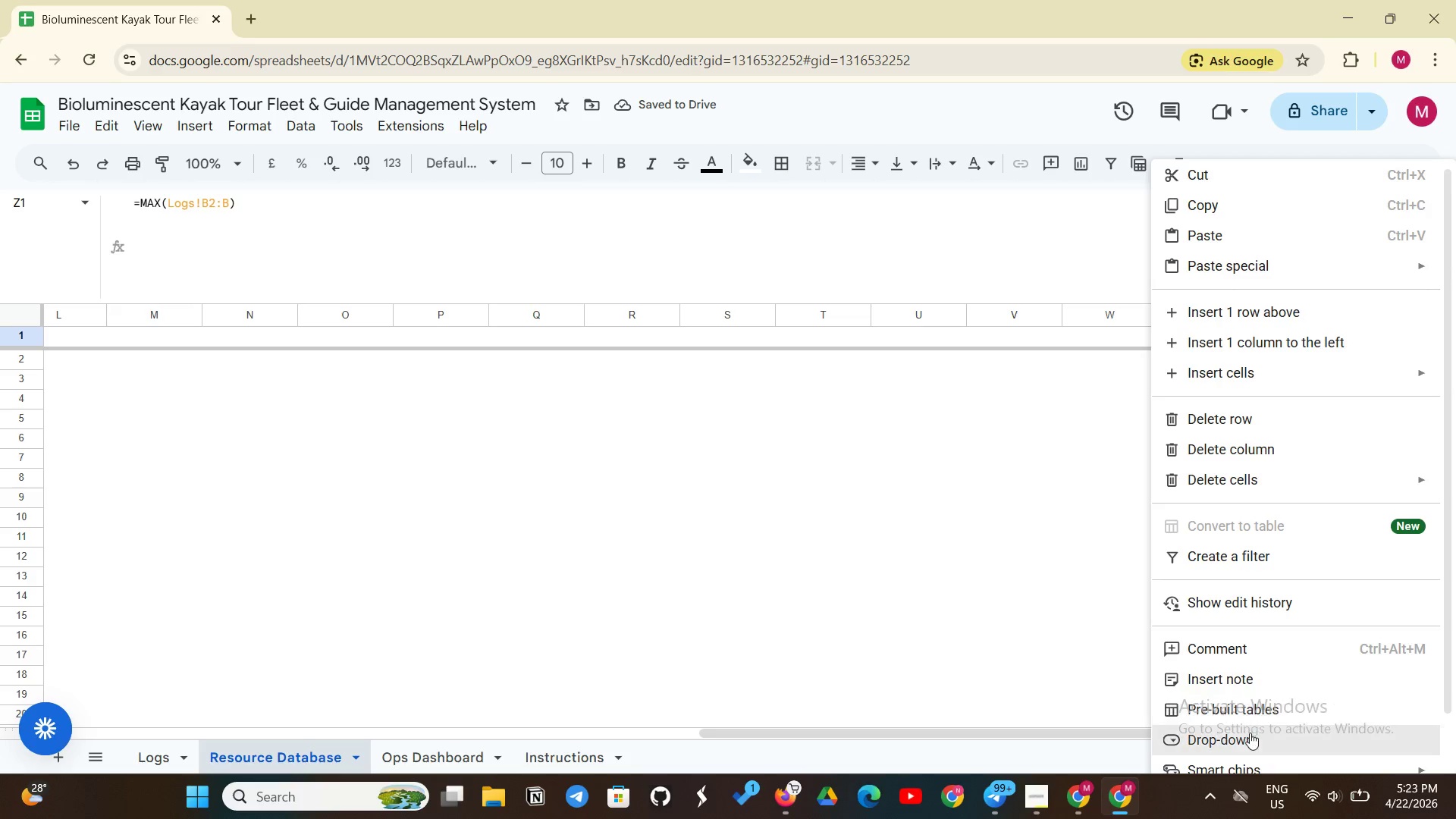 
left_click([959, 586])
 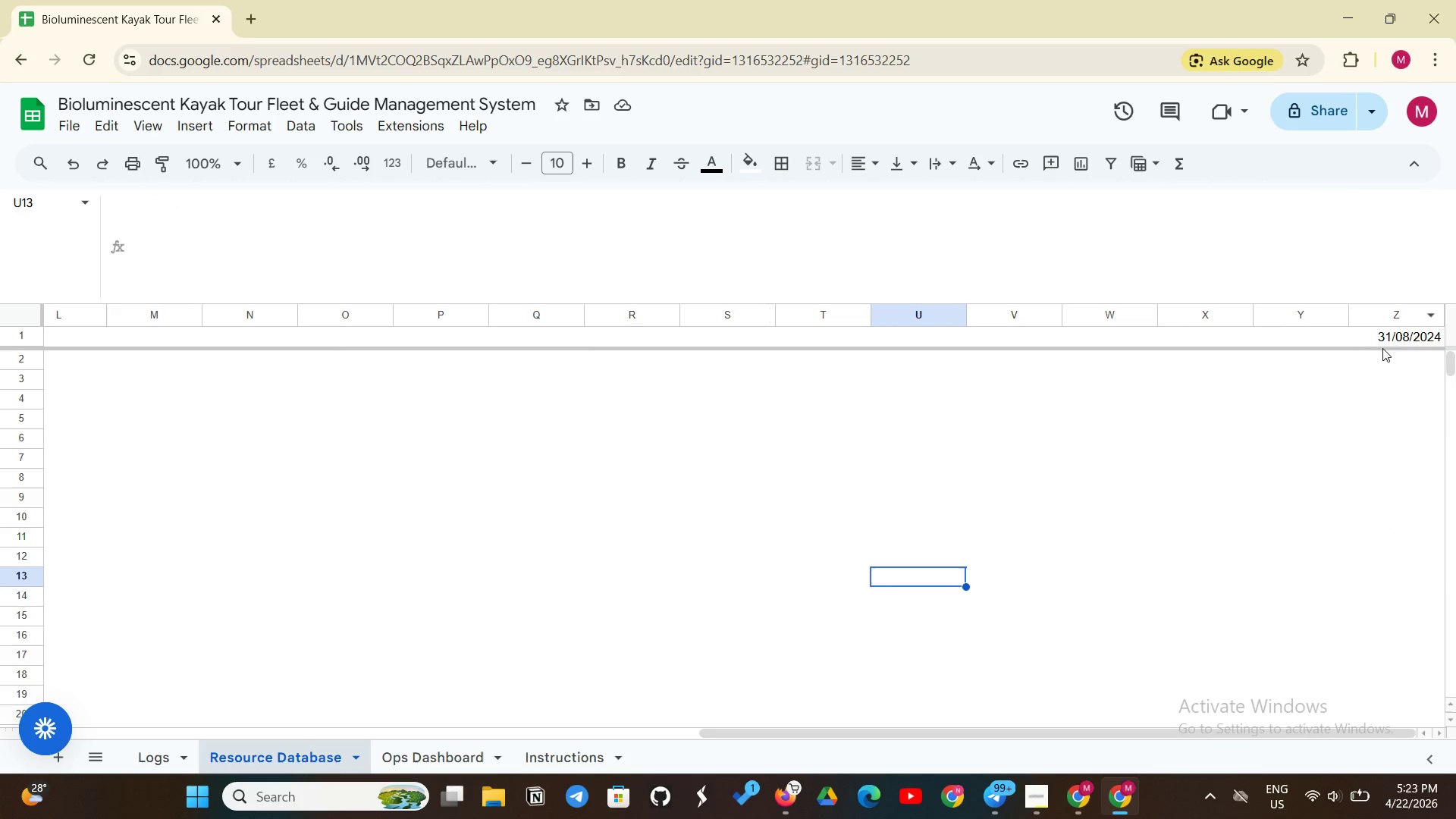 
left_click([1393, 345])
 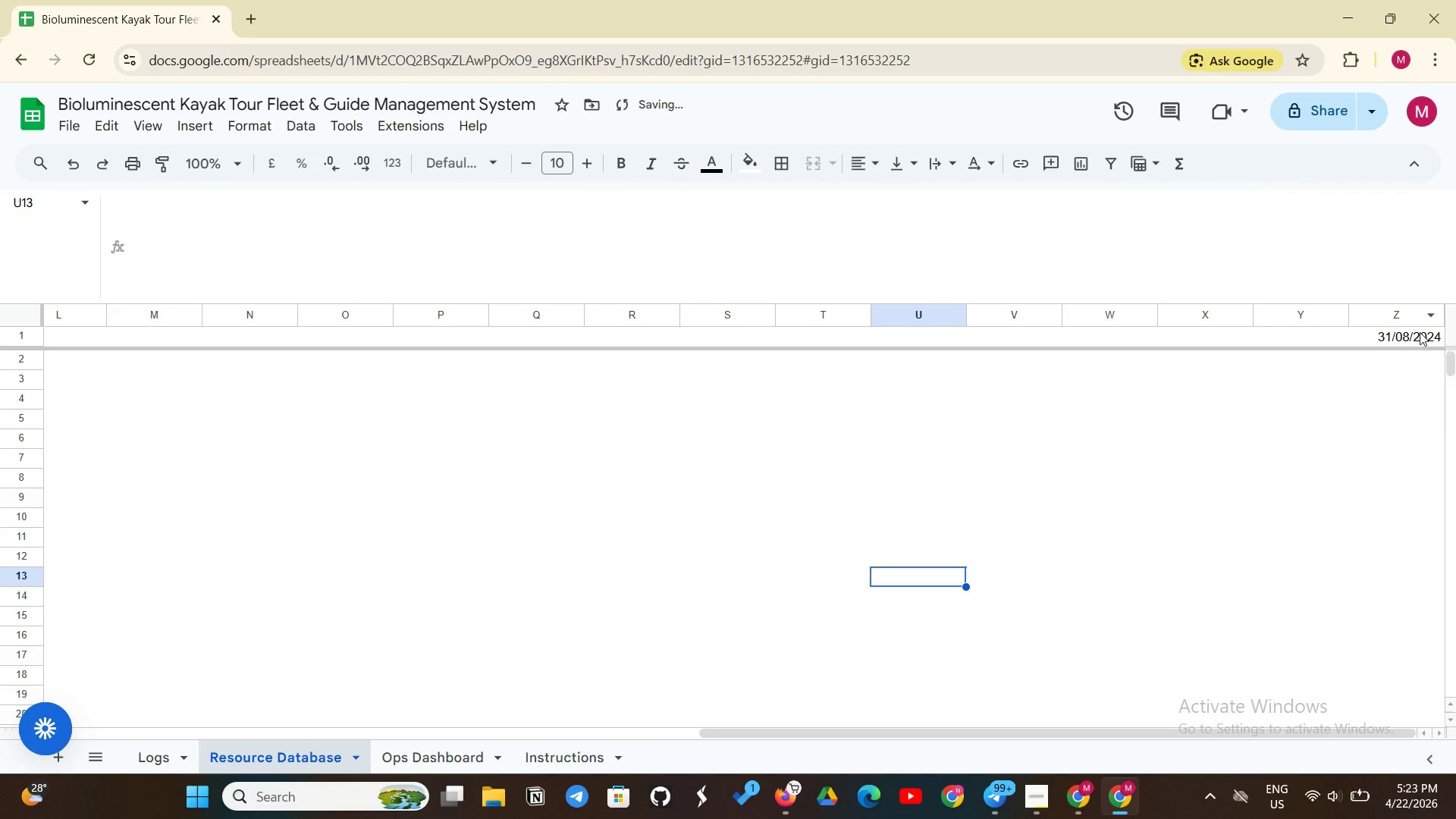 
left_click([1414, 334])
 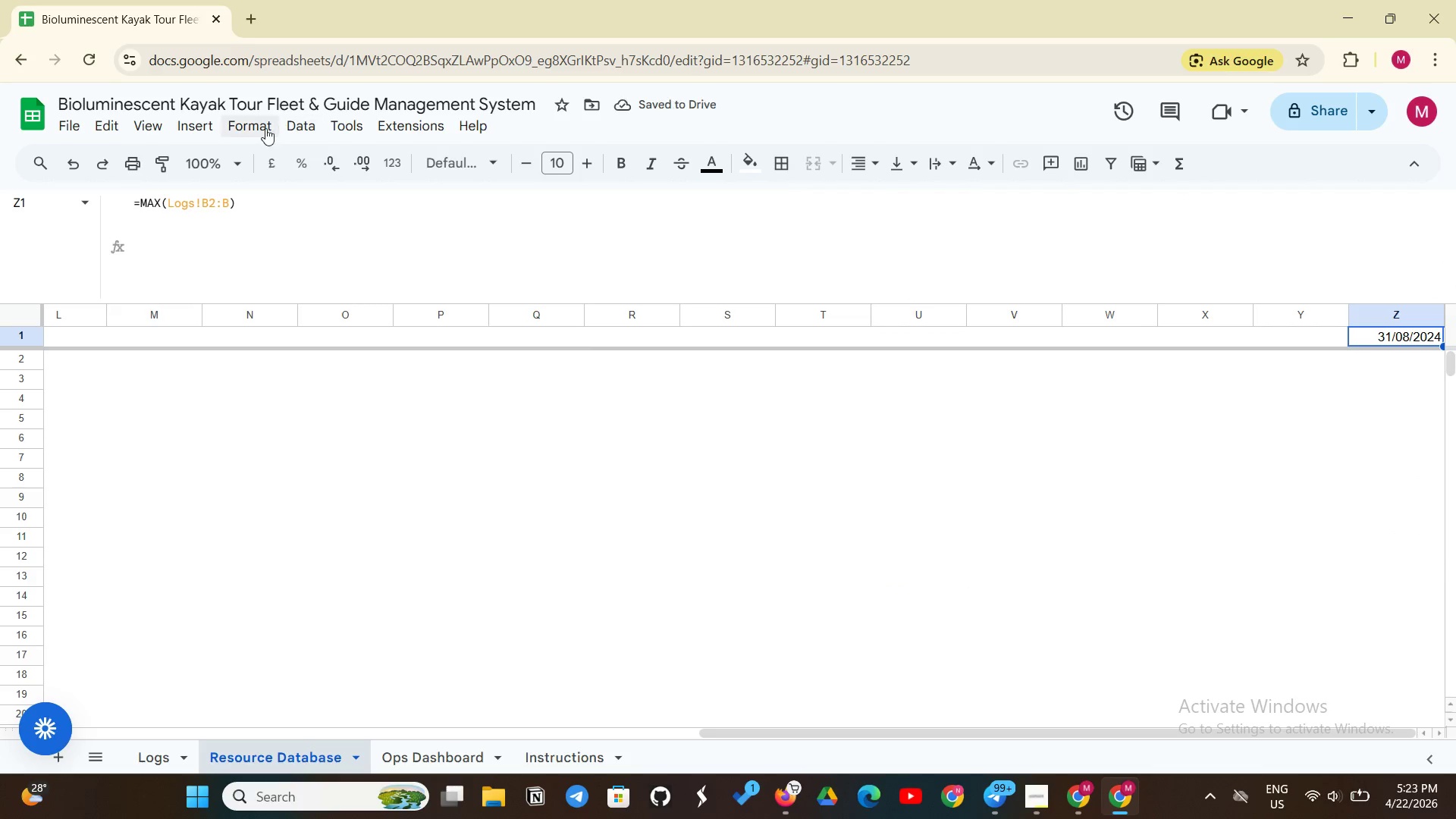 
left_click([259, 130])
 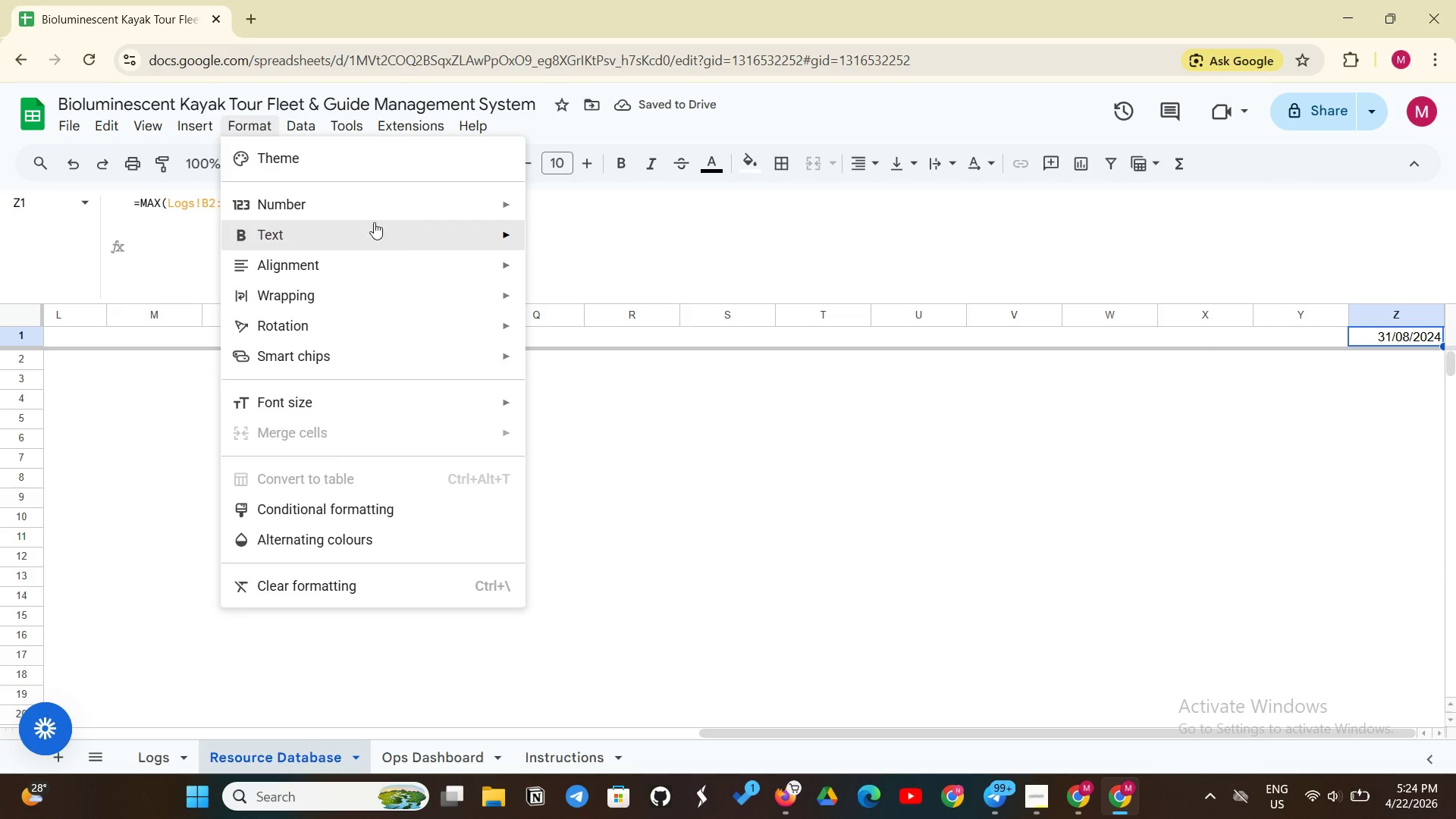 
left_click([418, 206])
 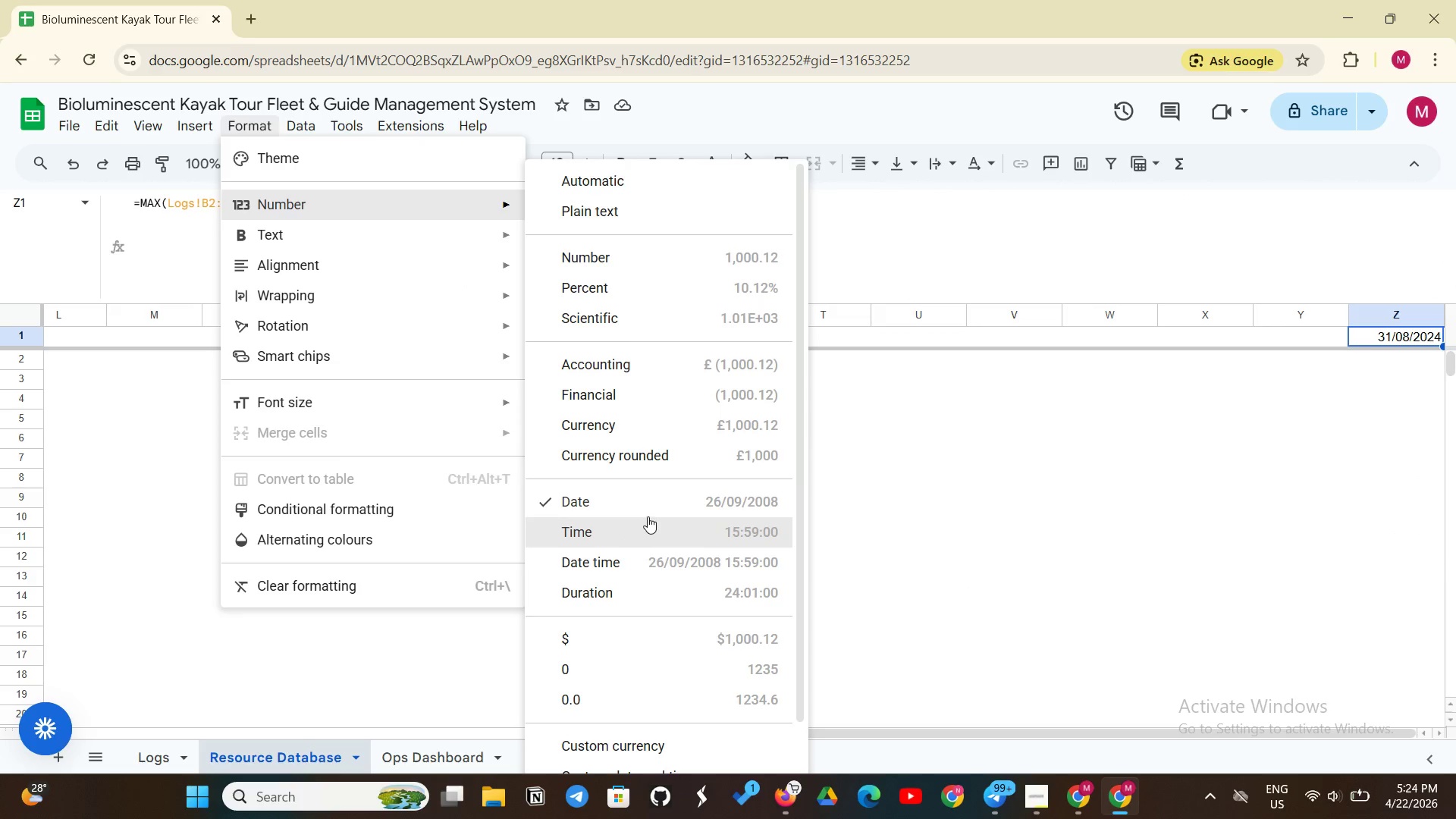 
left_click([686, 500])
 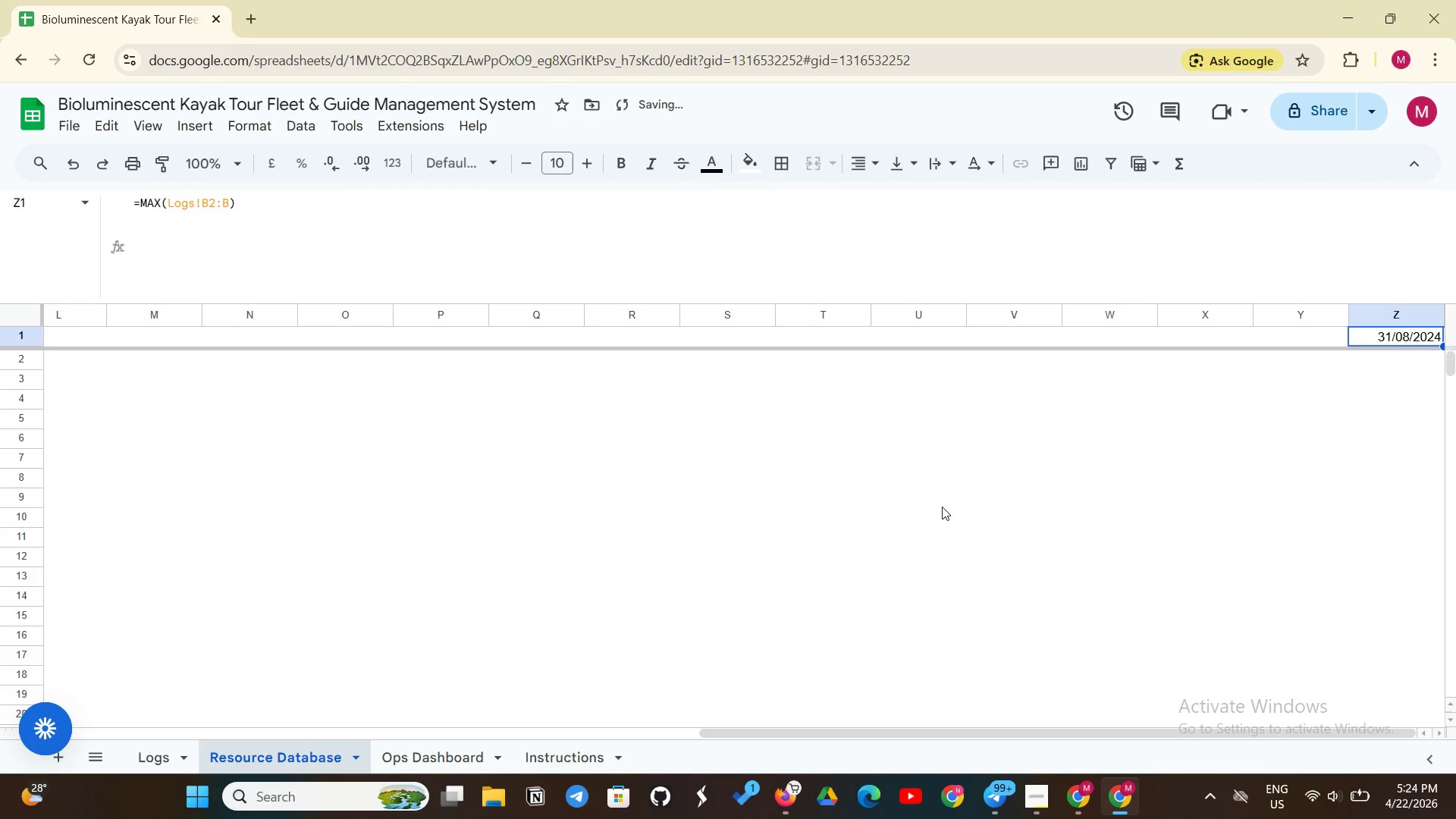 
left_click([942, 507])
 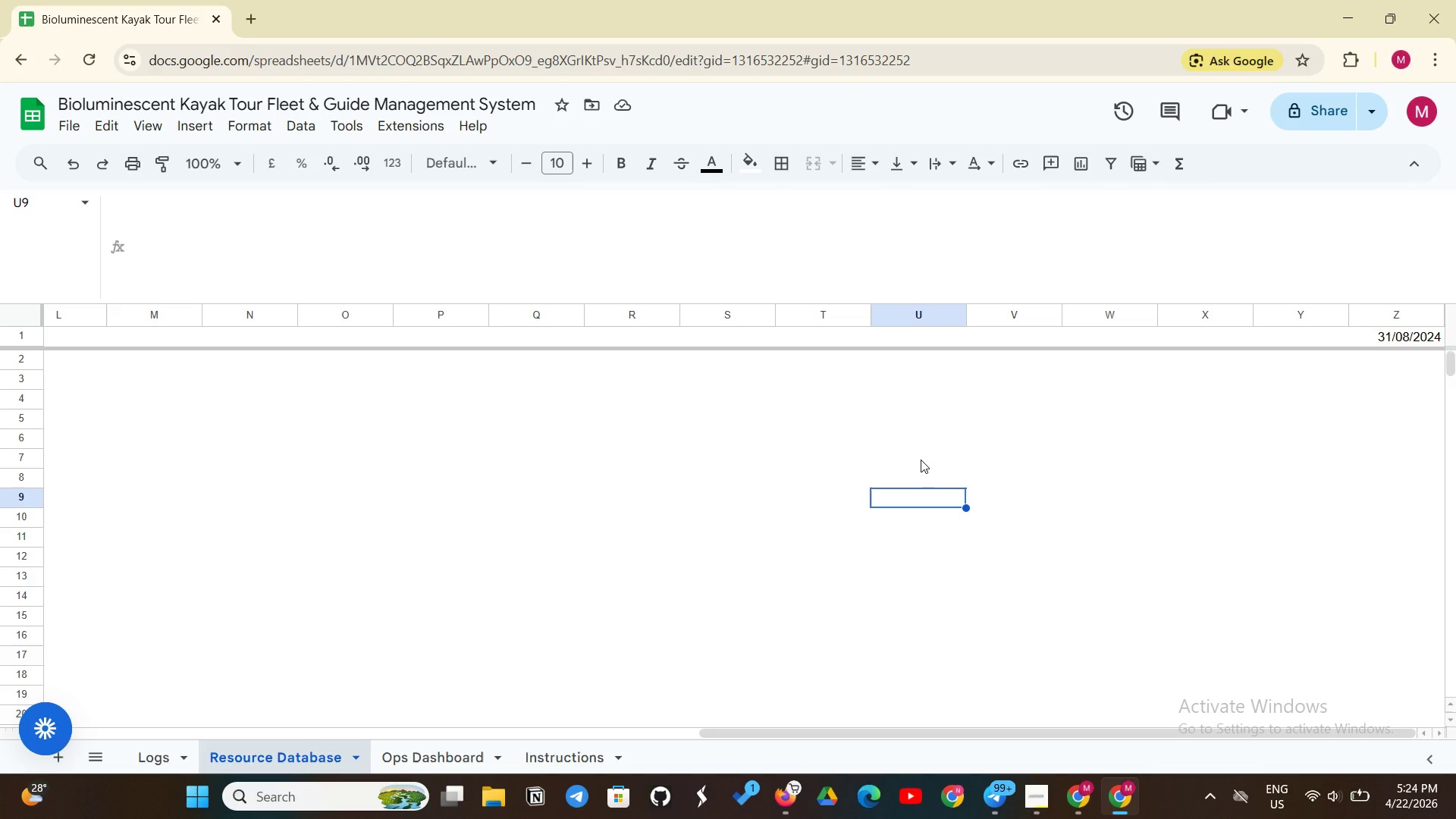 
wait(17.8)
 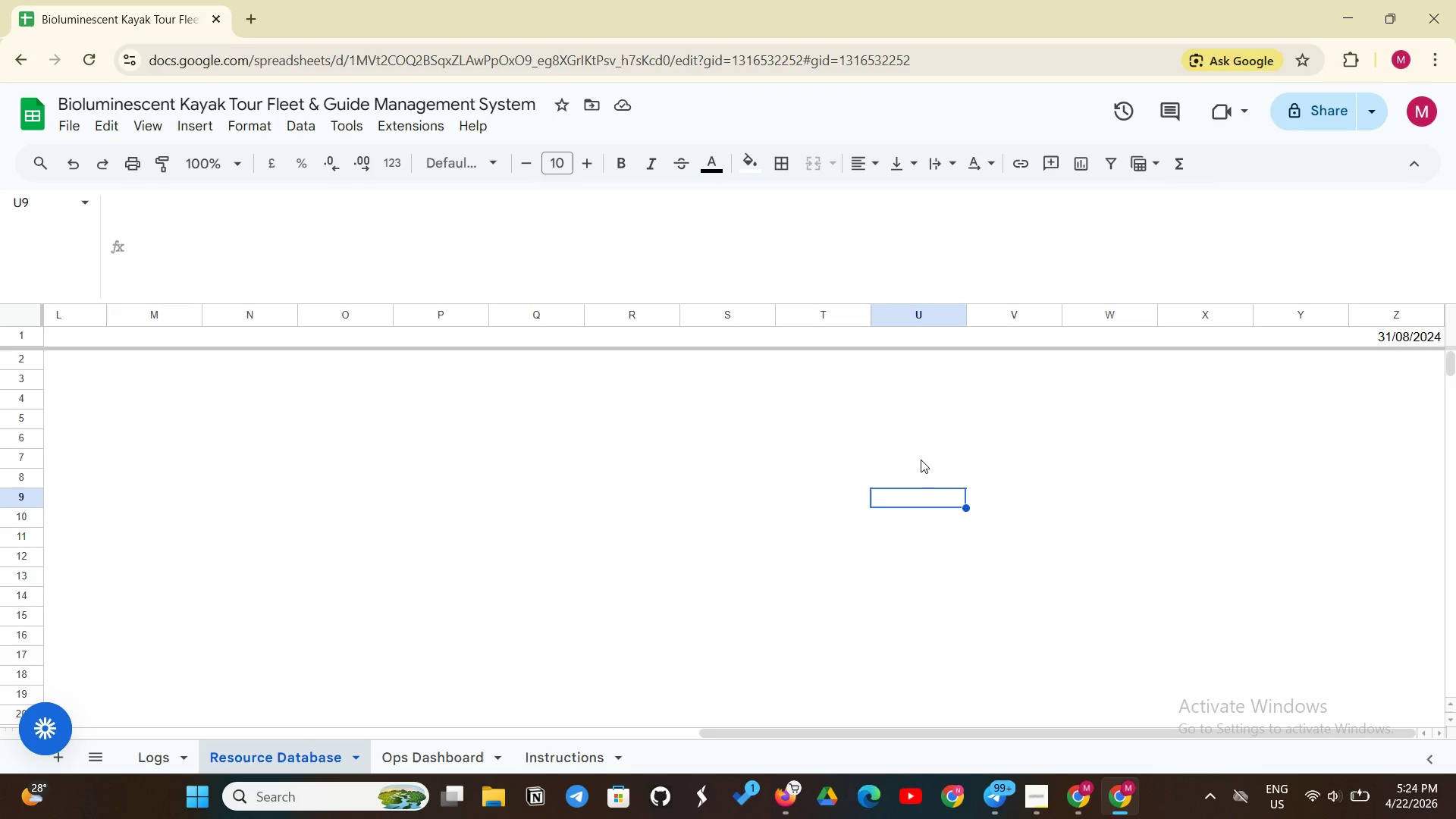 
left_click([284, 365])
 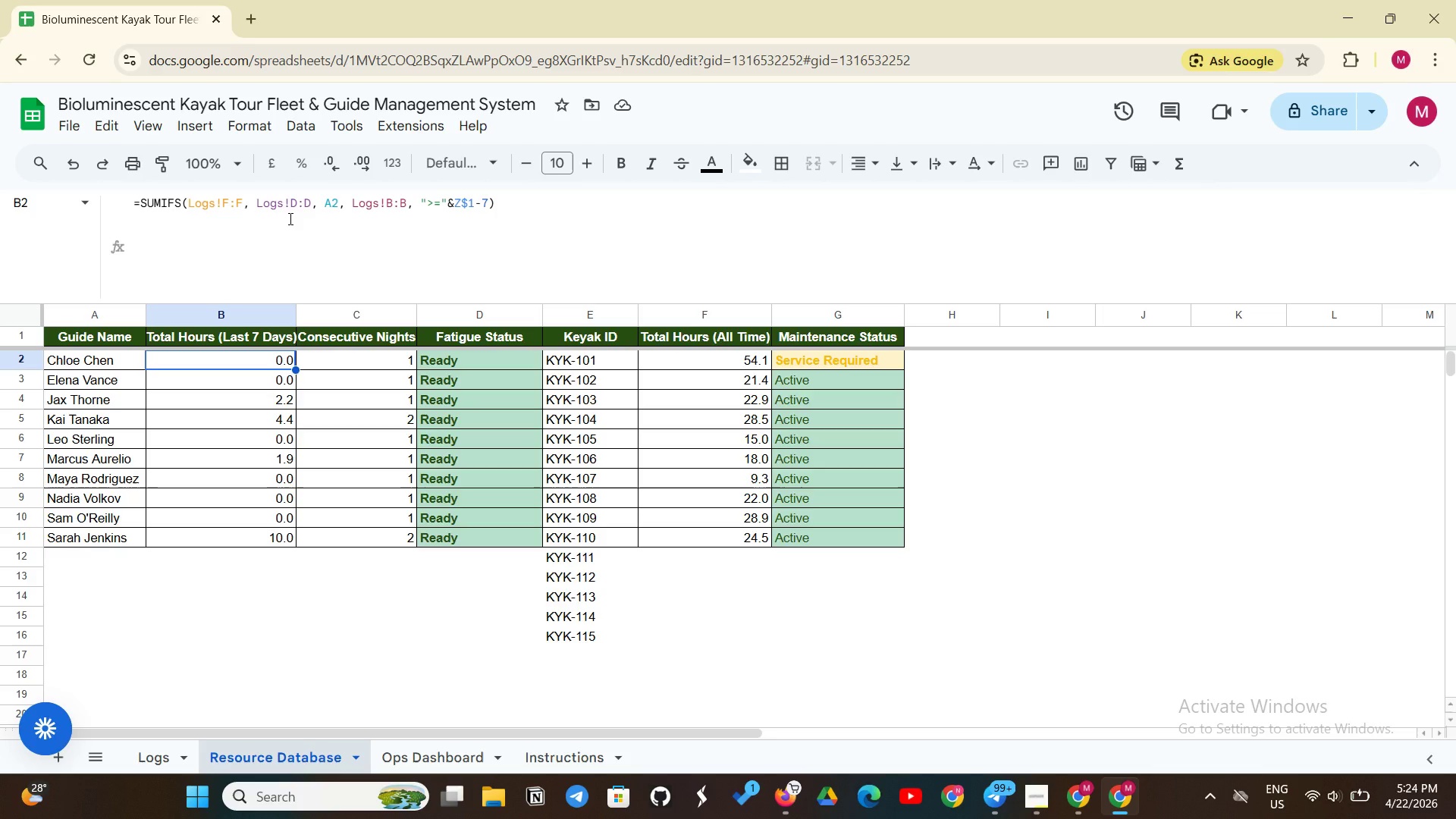 
wait(21.05)
 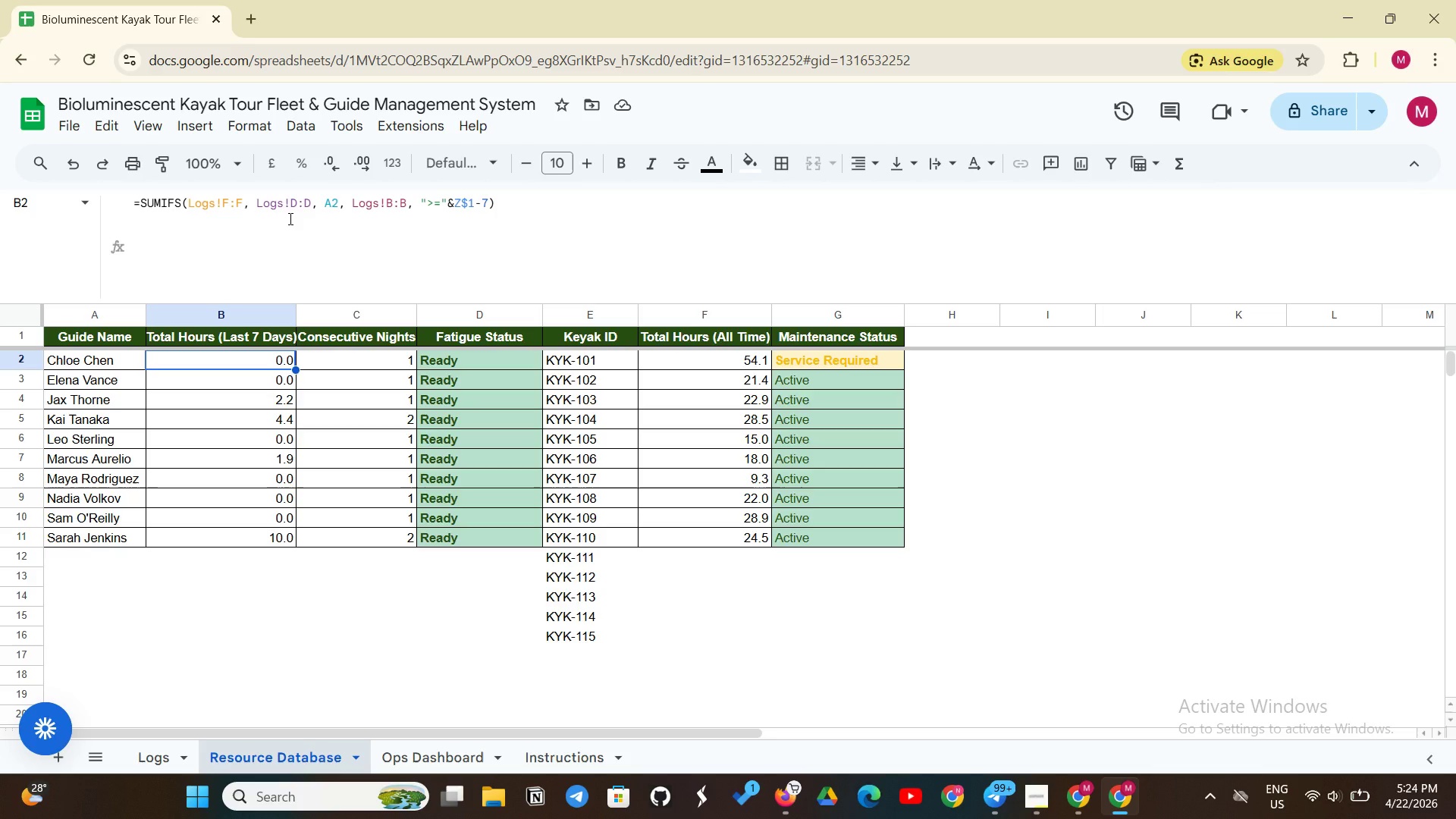 
left_click([454, 199])
 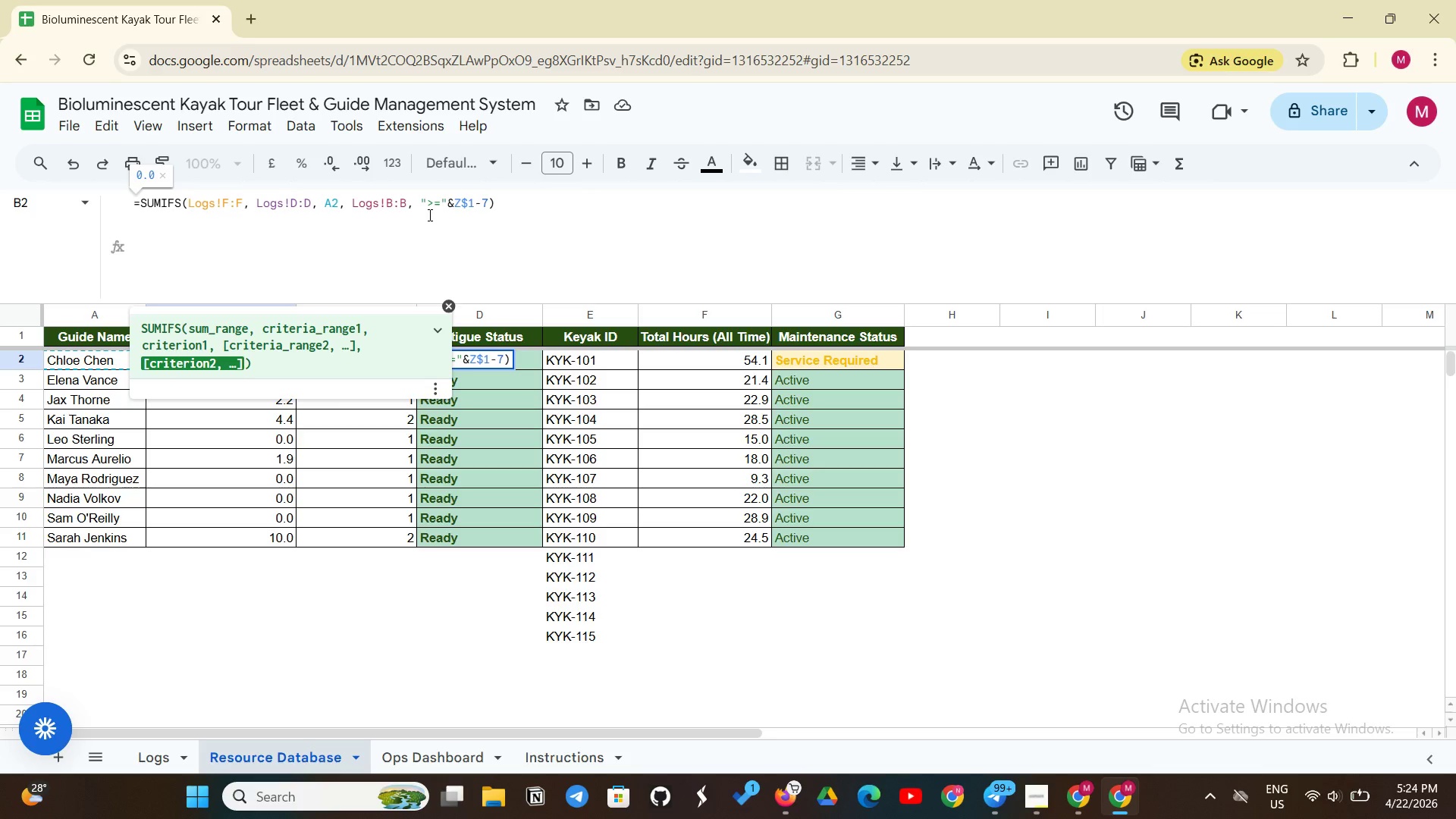 
key(Shift+4)
 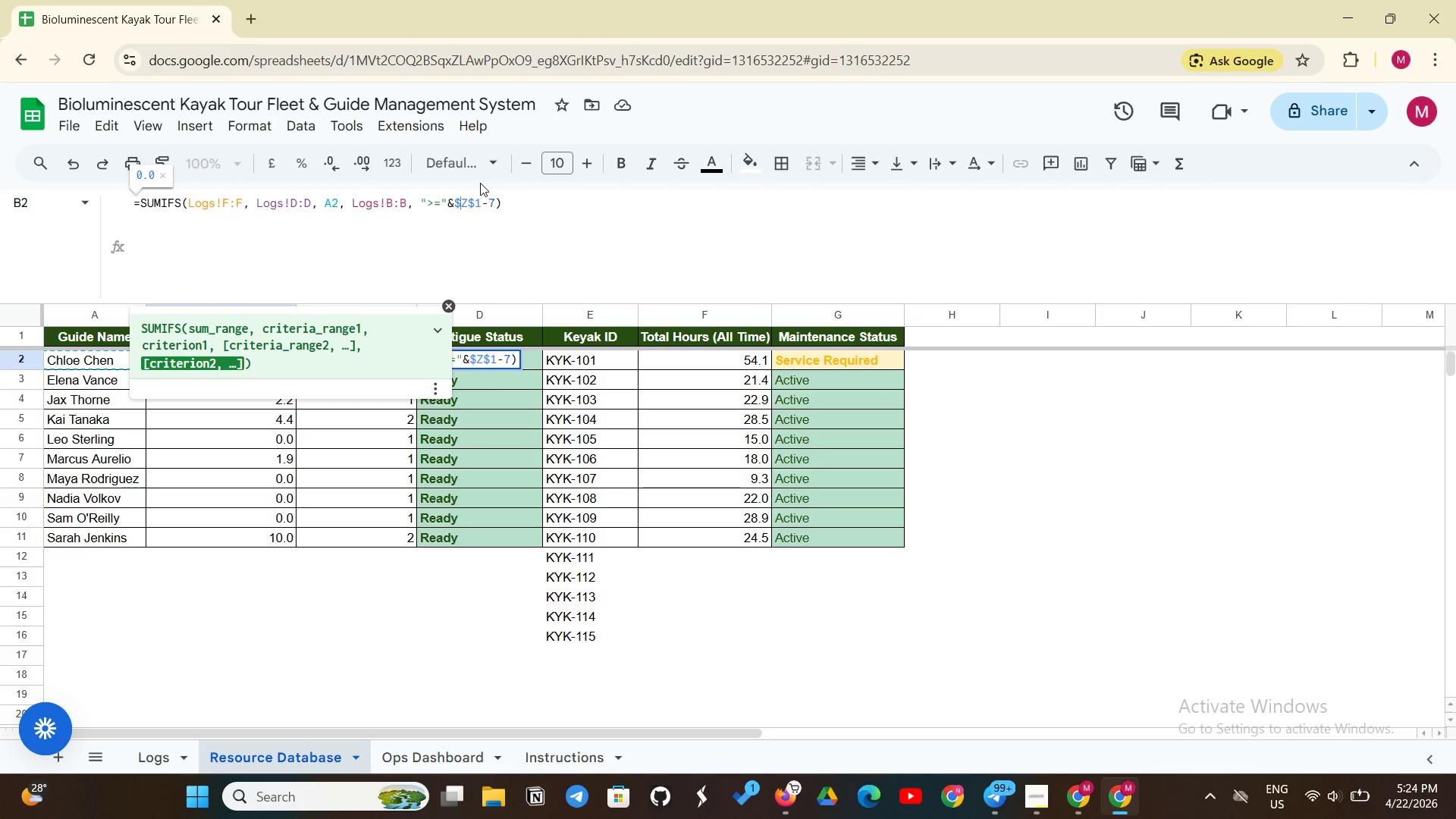 
left_click([518, 208])
 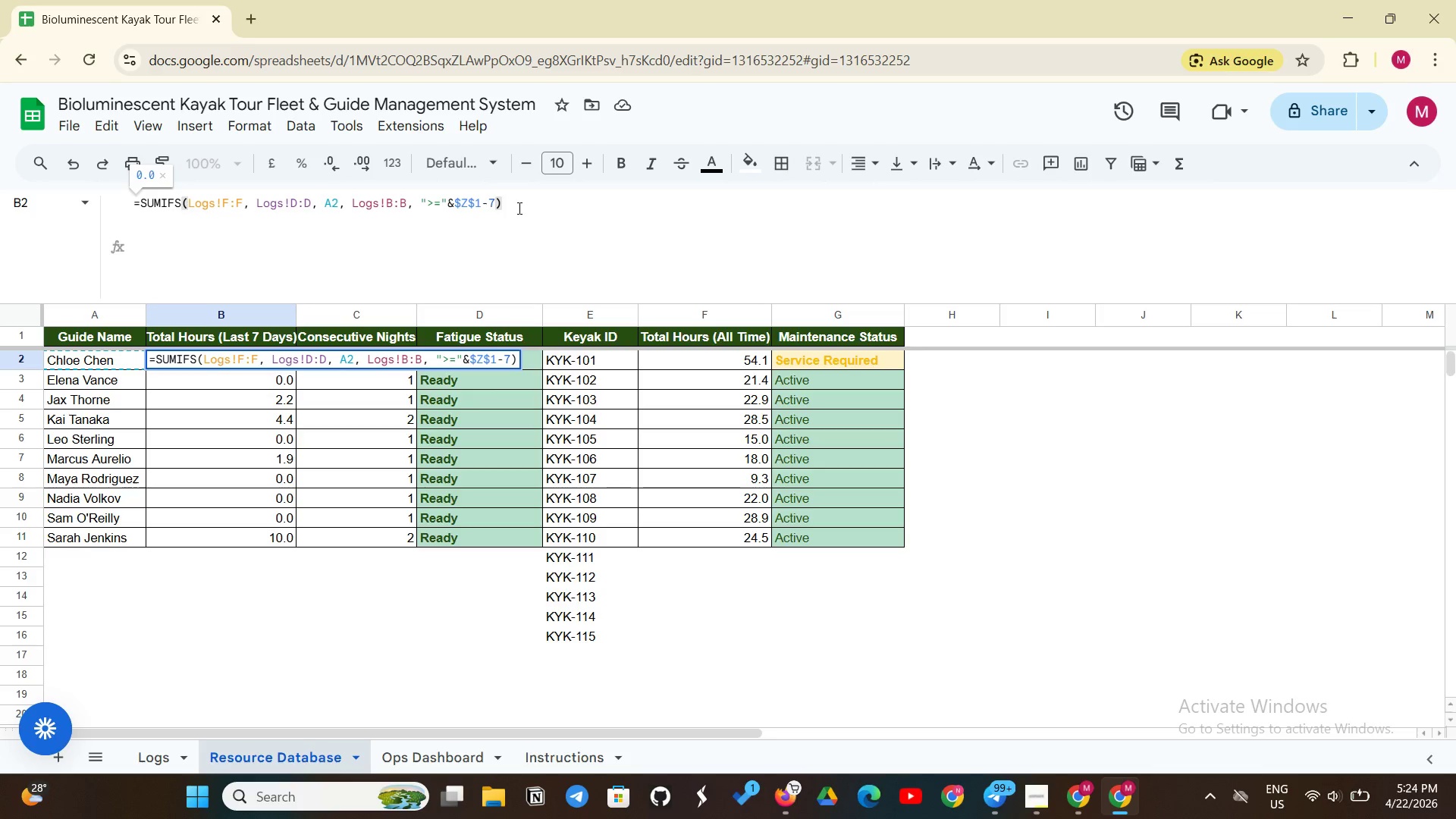 
key(Enter)
 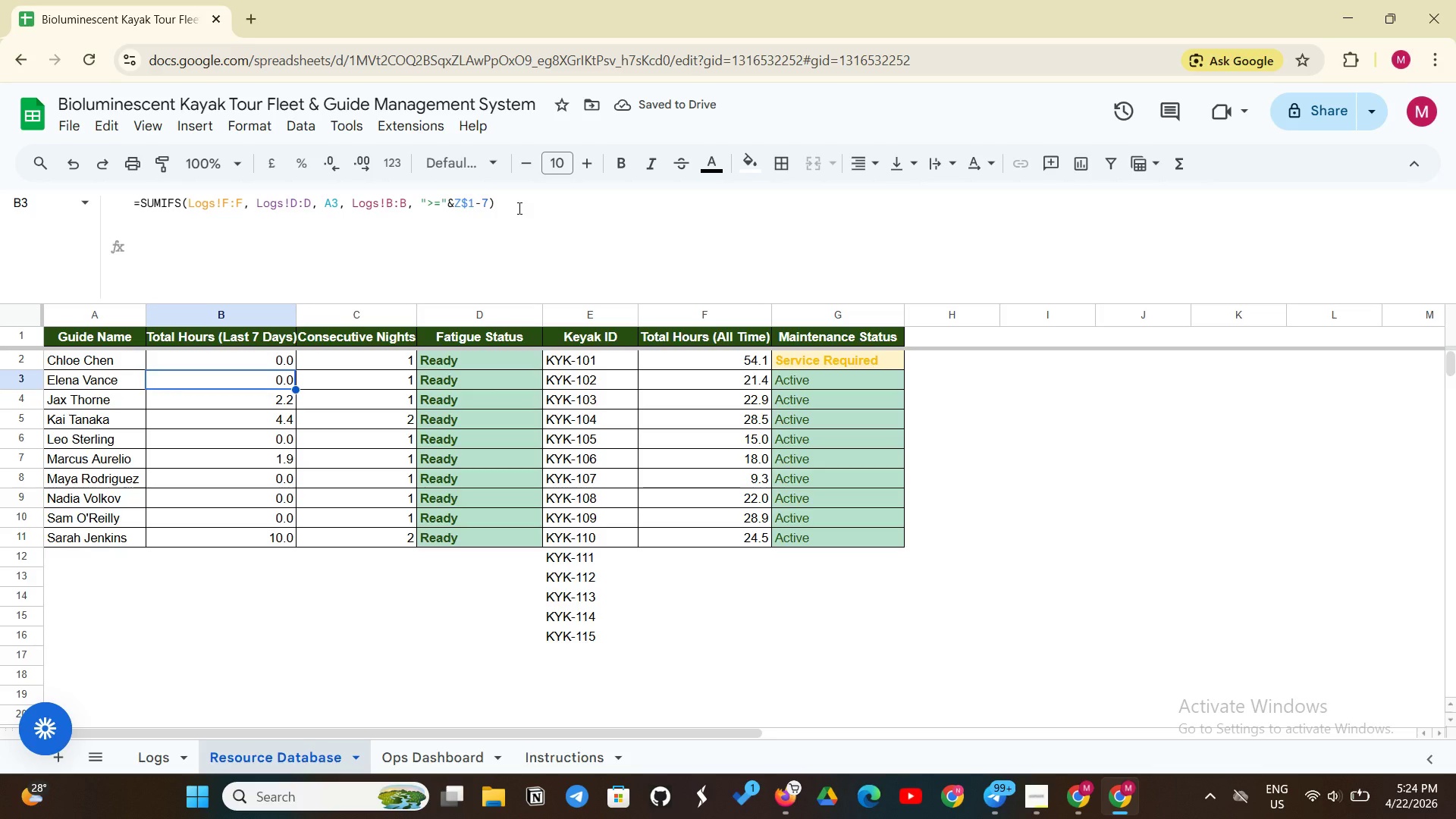 
wait(7.14)
 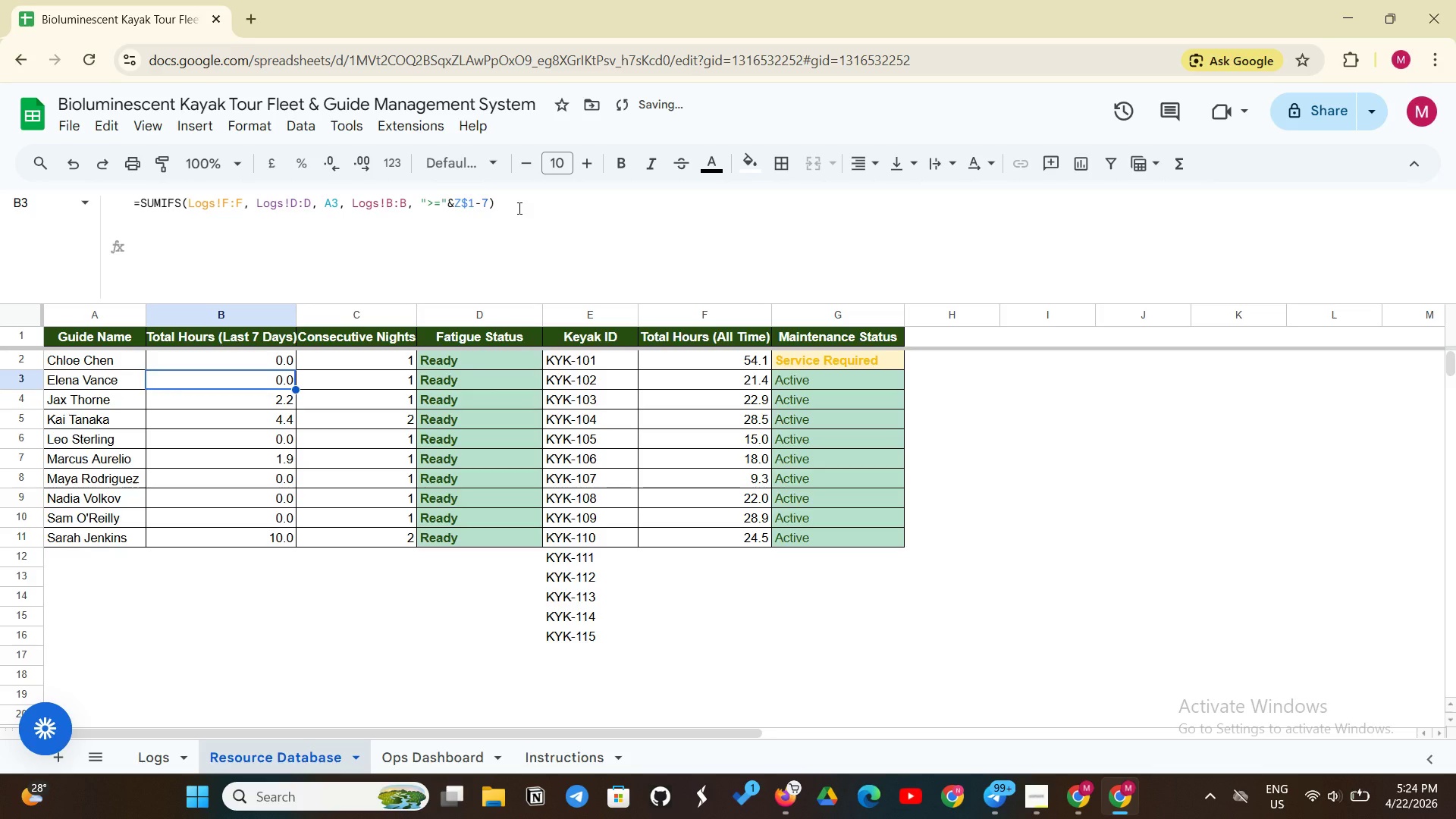 
left_click([256, 365])
 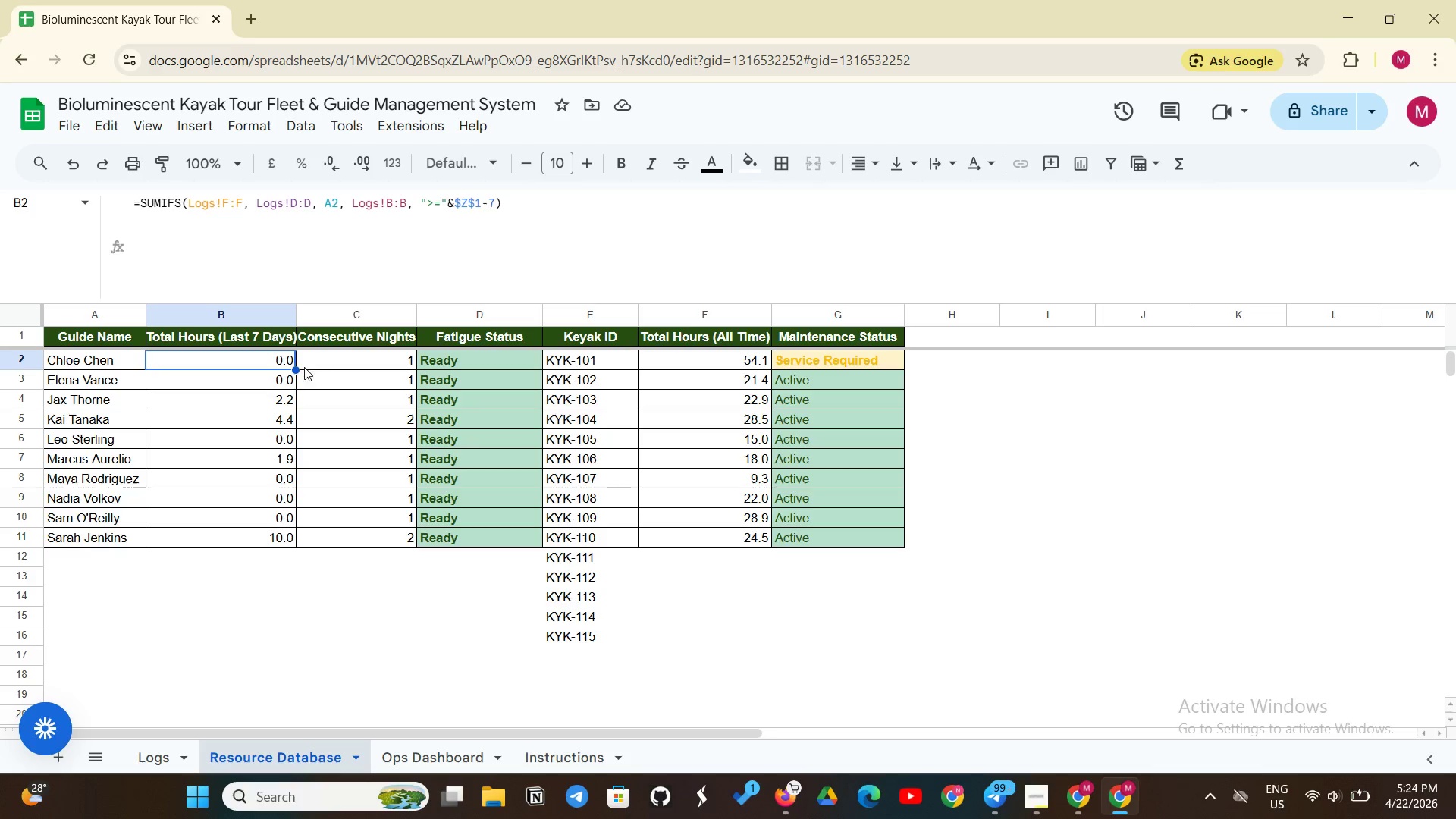 
left_click_drag(start_coordinate=[299, 367], to_coordinate=[292, 533])
 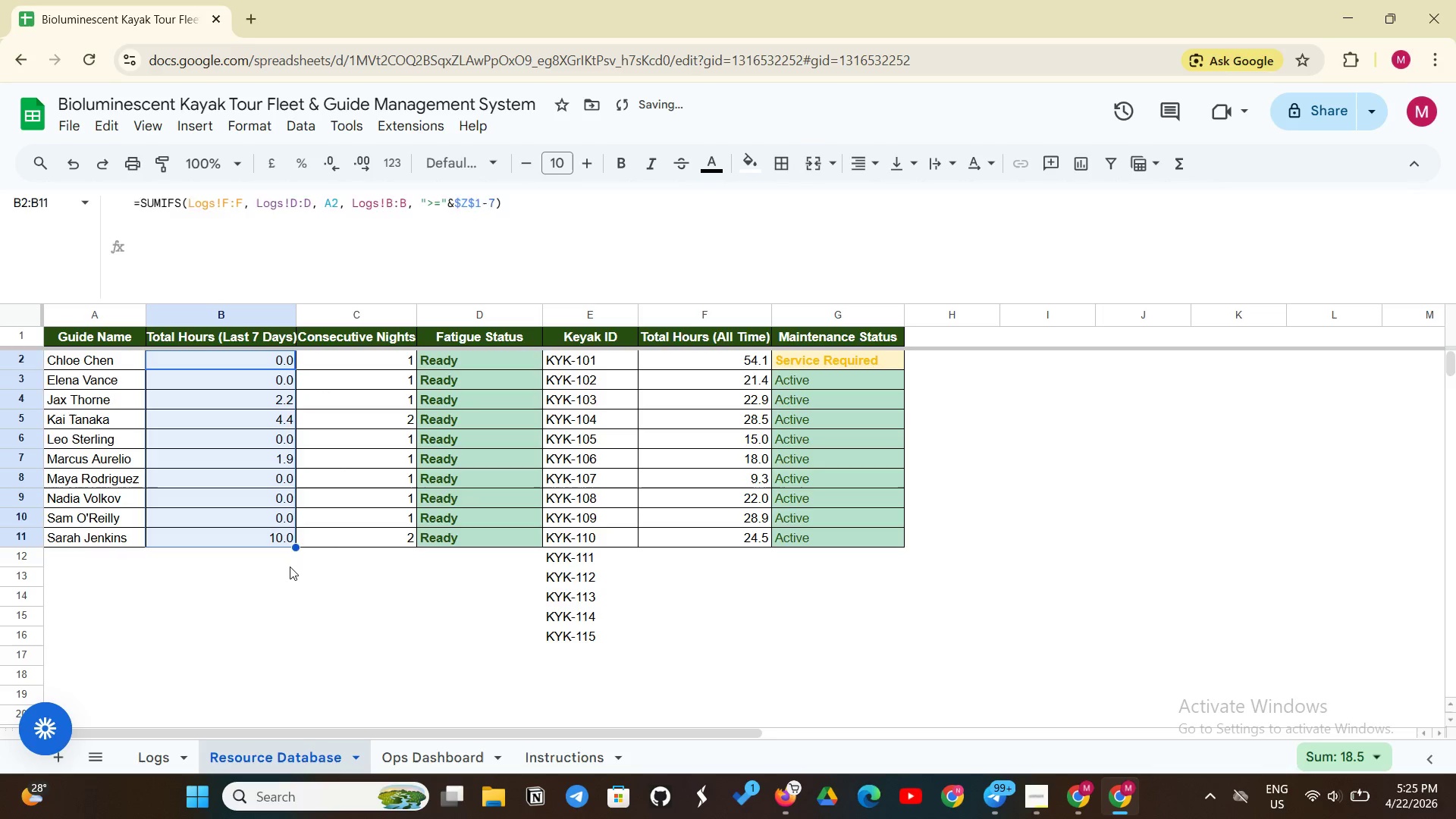 
left_click([290, 566])
 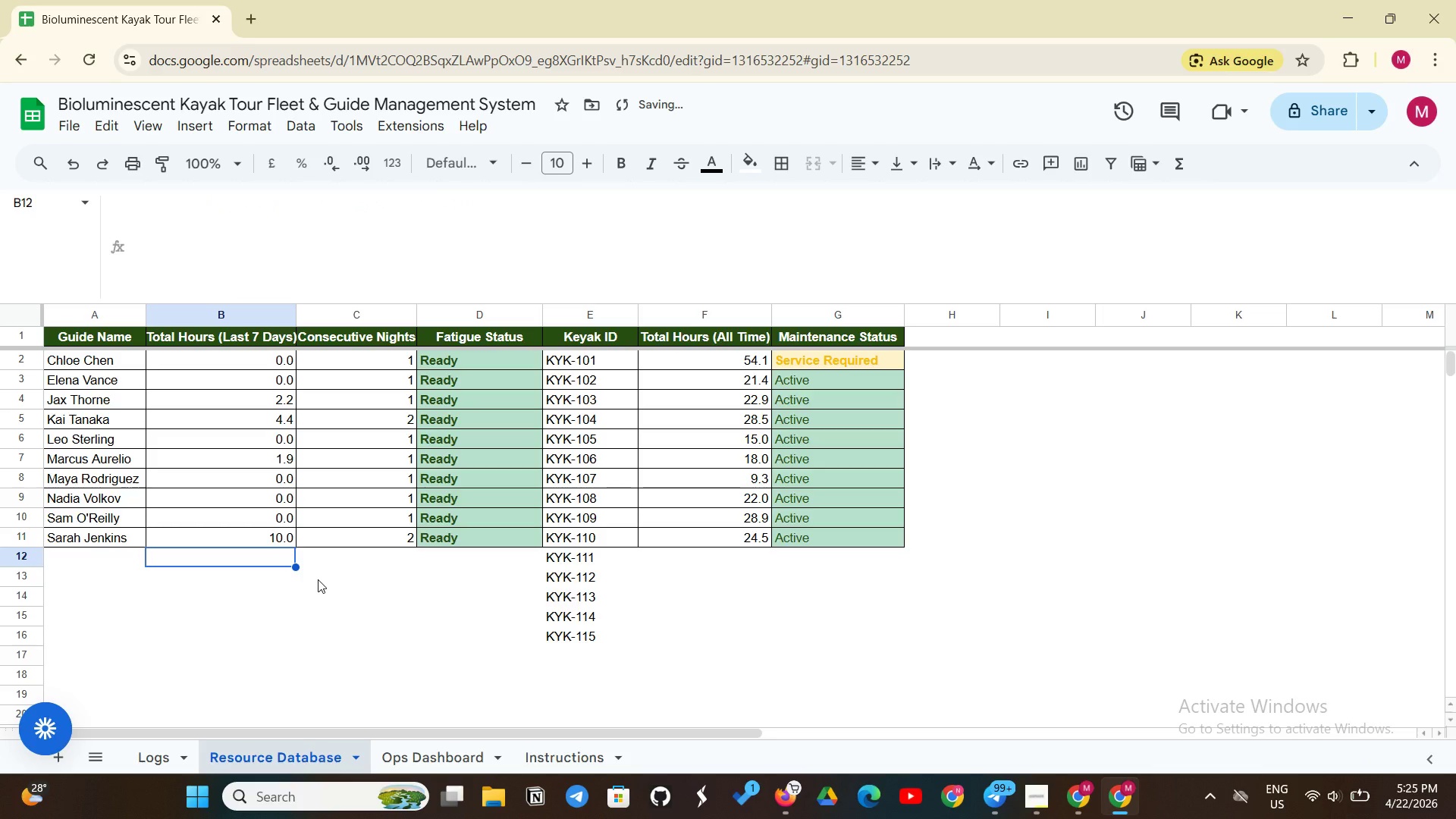 
left_click([318, 579])
 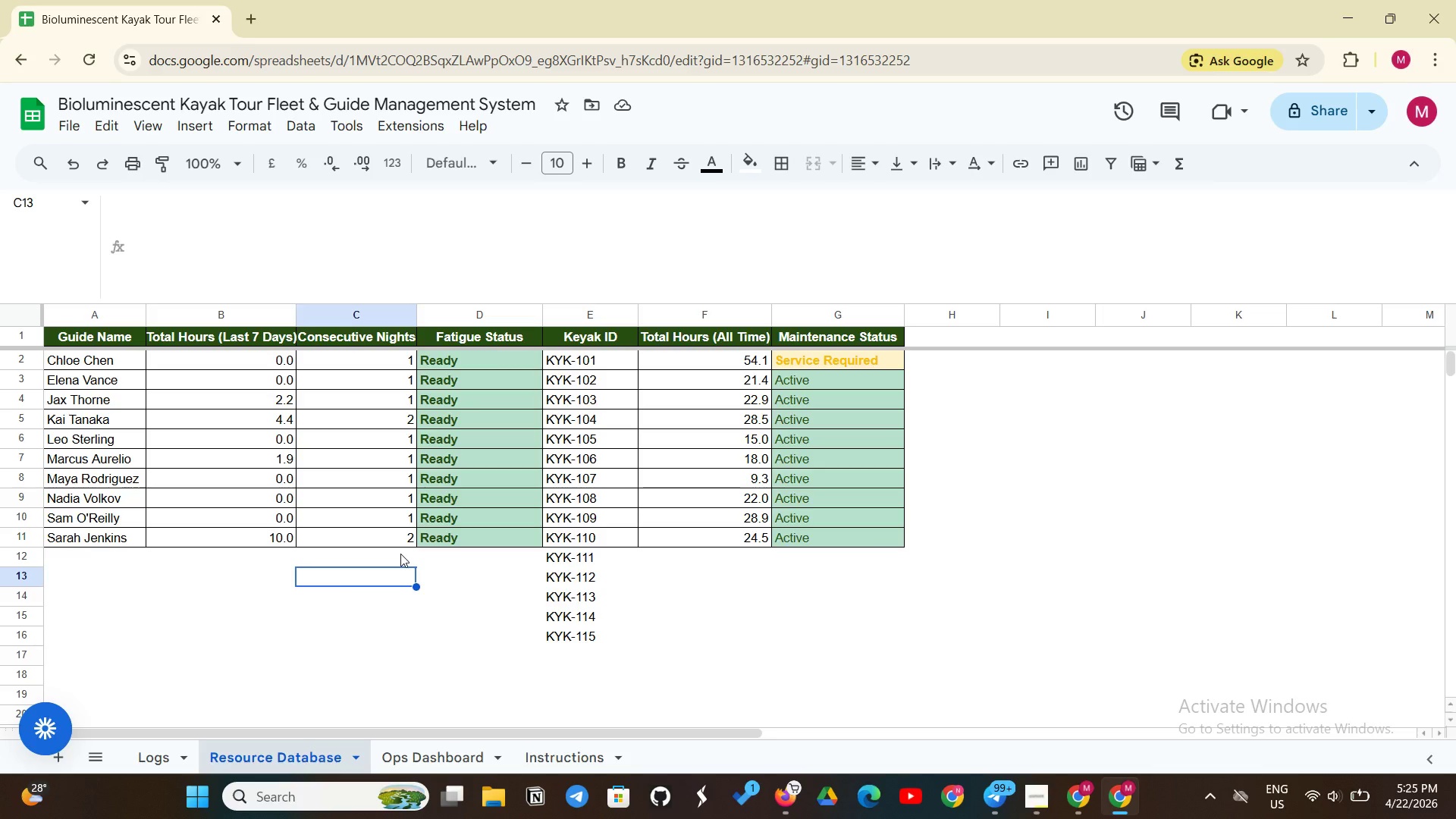 
wait(9.0)
 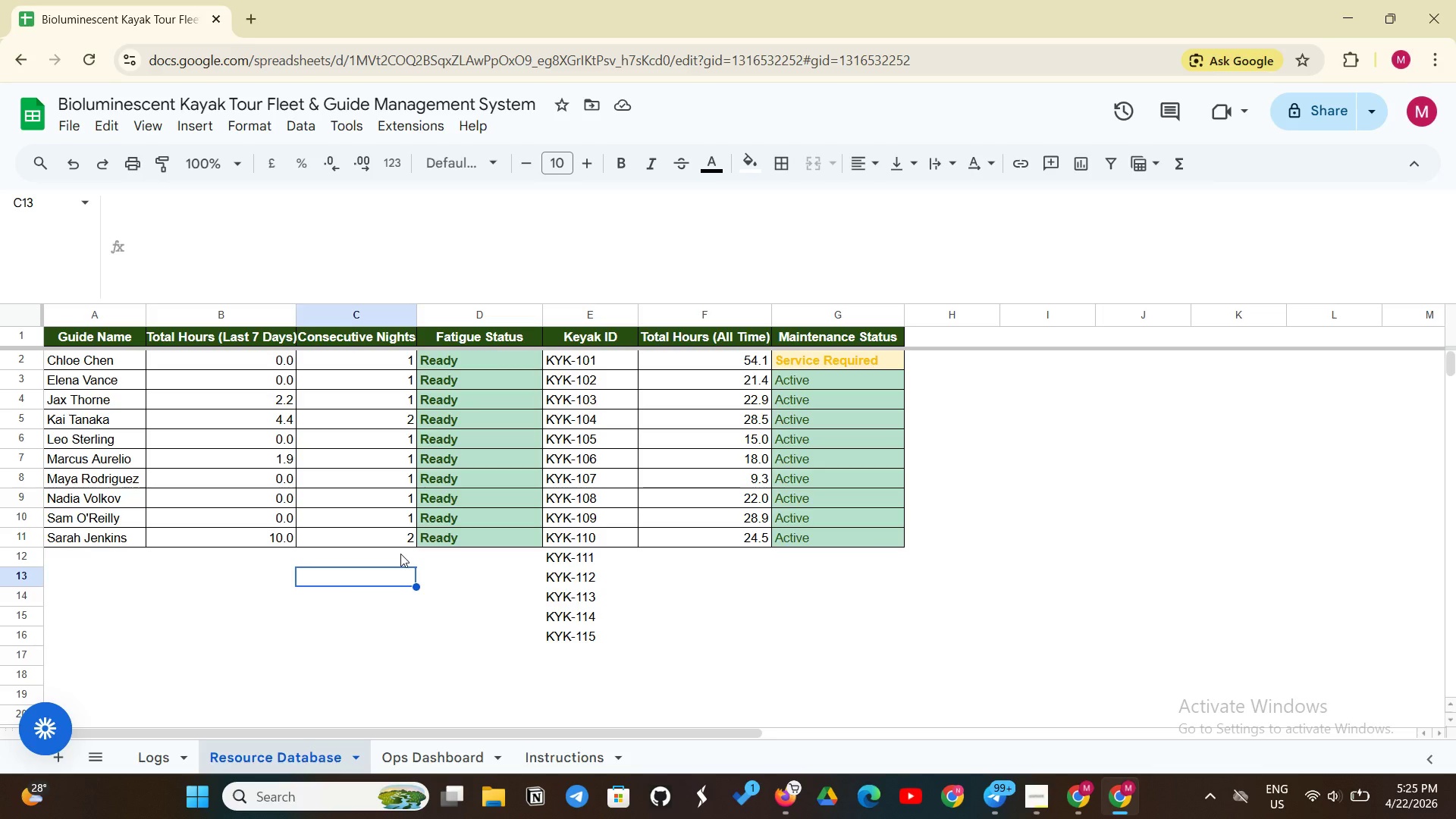 
scroll: coordinate [410, 542], scroll_direction: up, amount: 1.0
 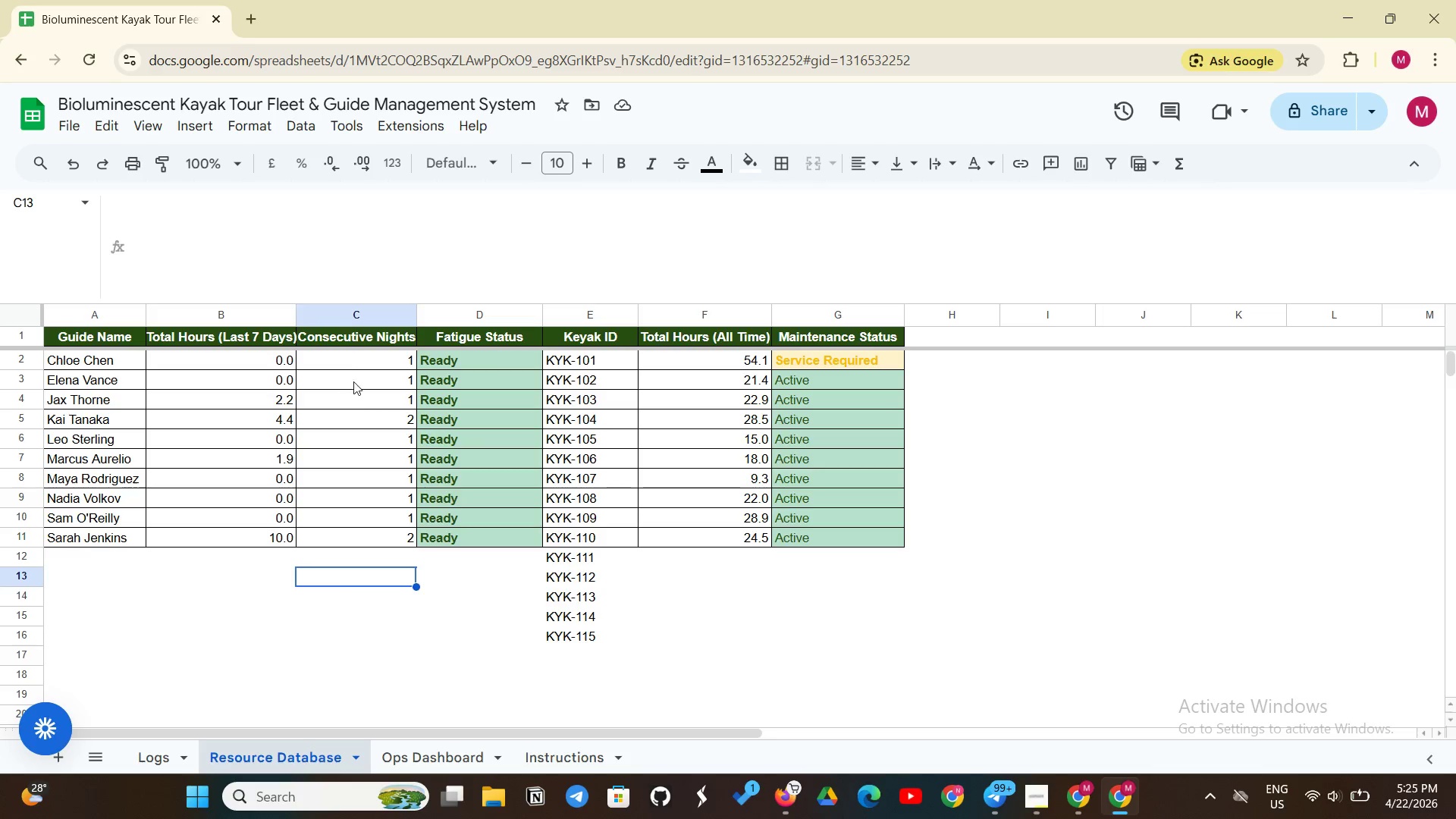 
left_click([385, 362])
 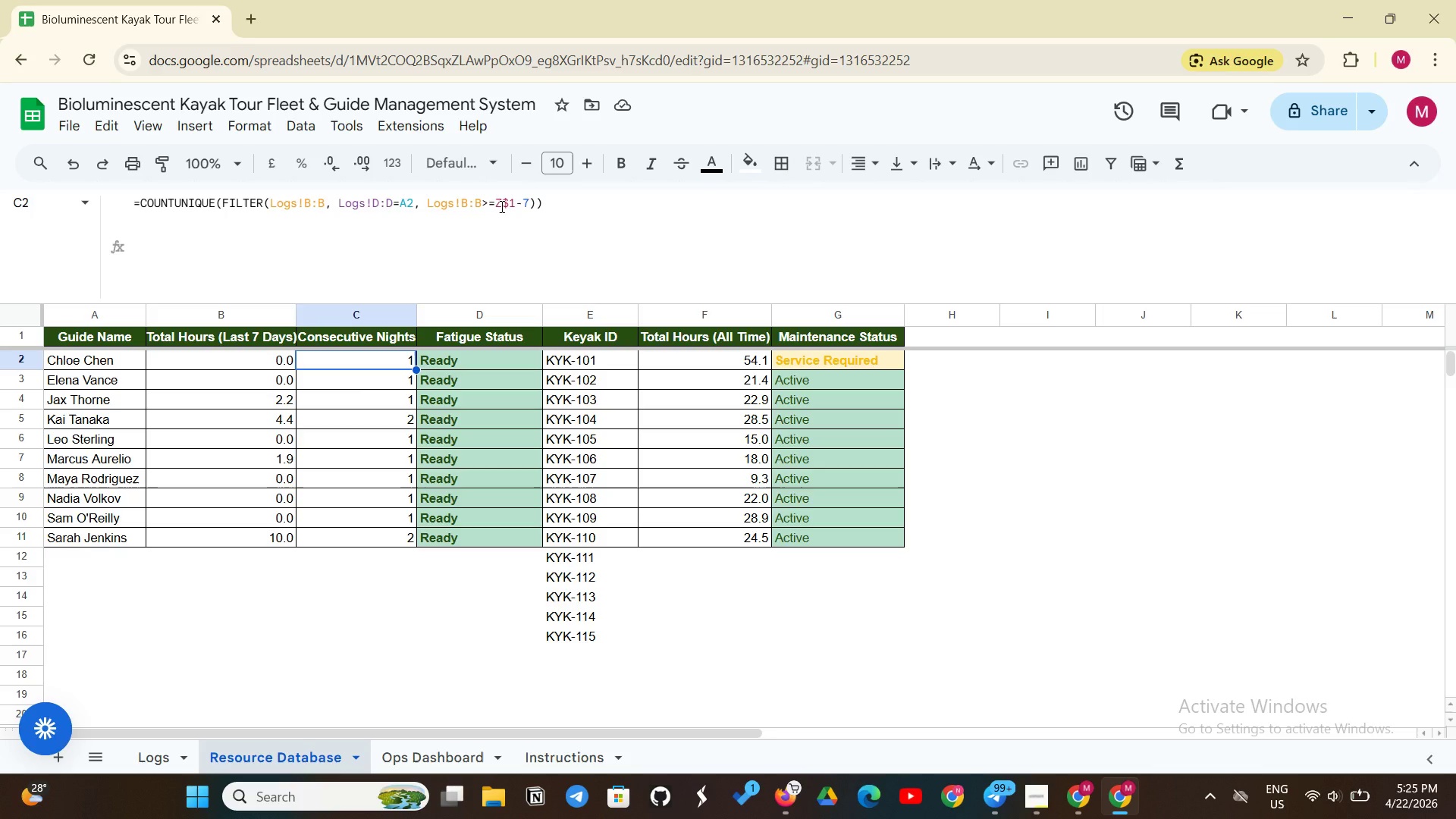 
left_click([497, 206])
 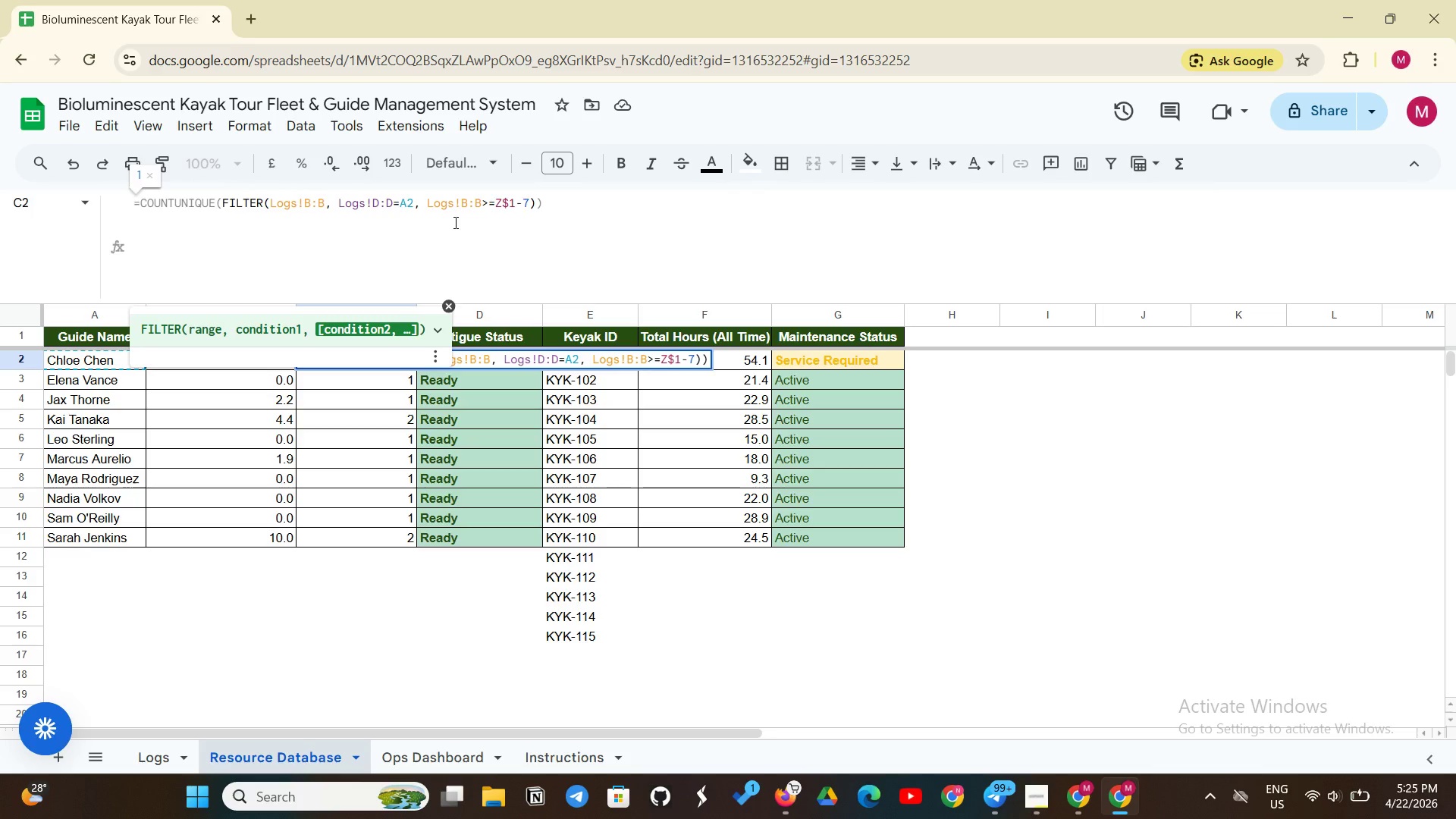 
key(Shift+4)
 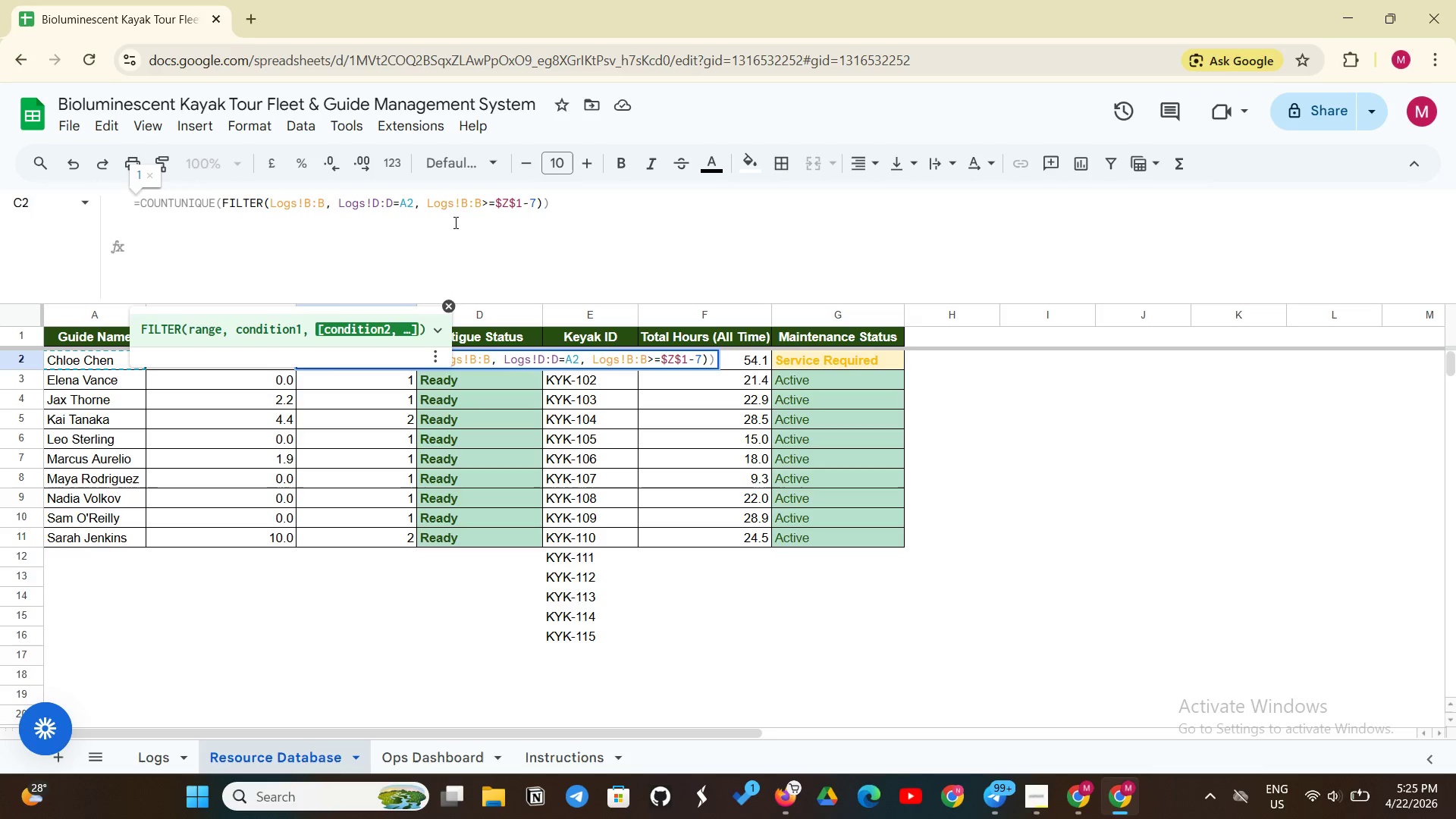 
wait(16.66)
 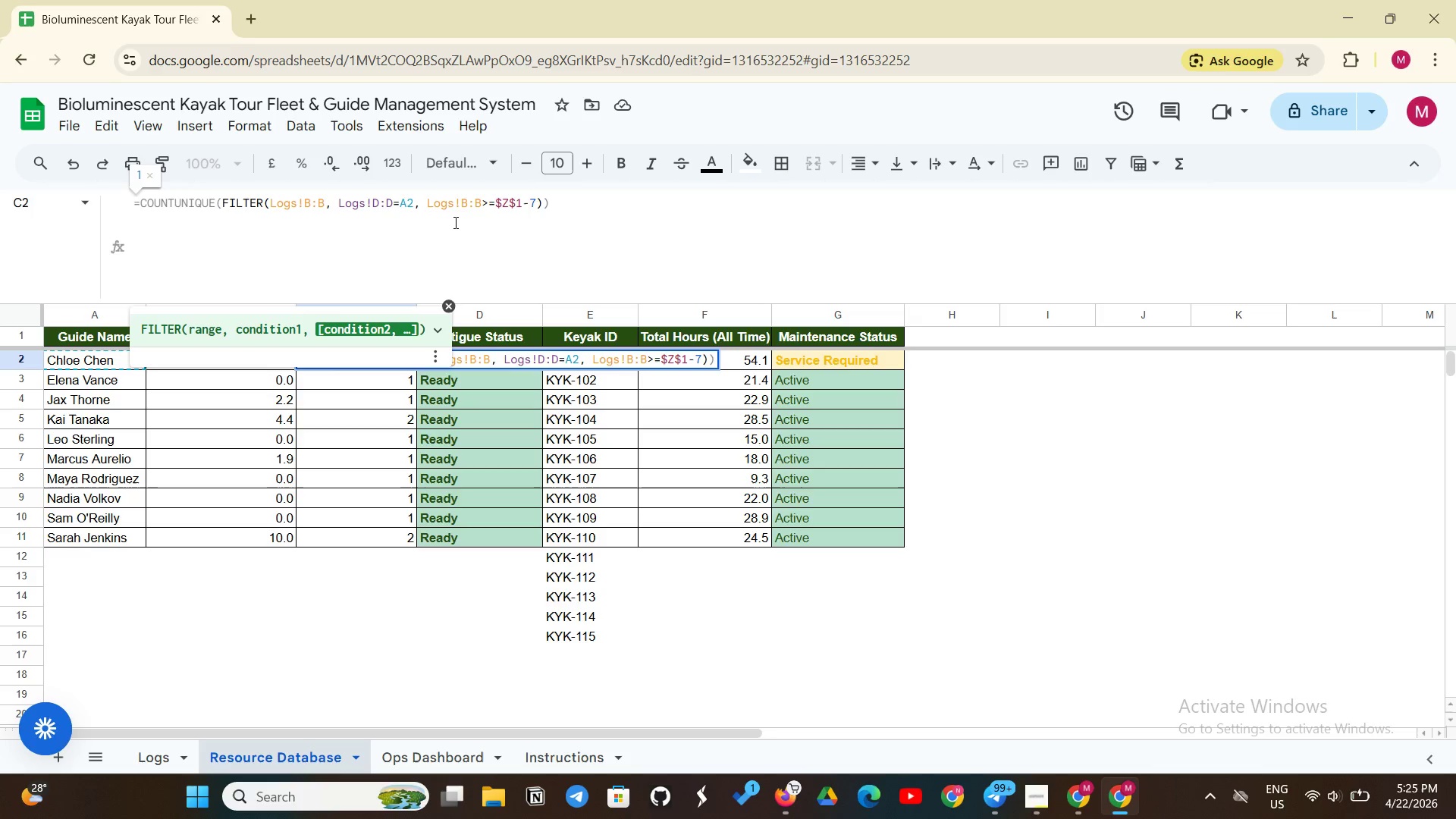 
key(Enter)
 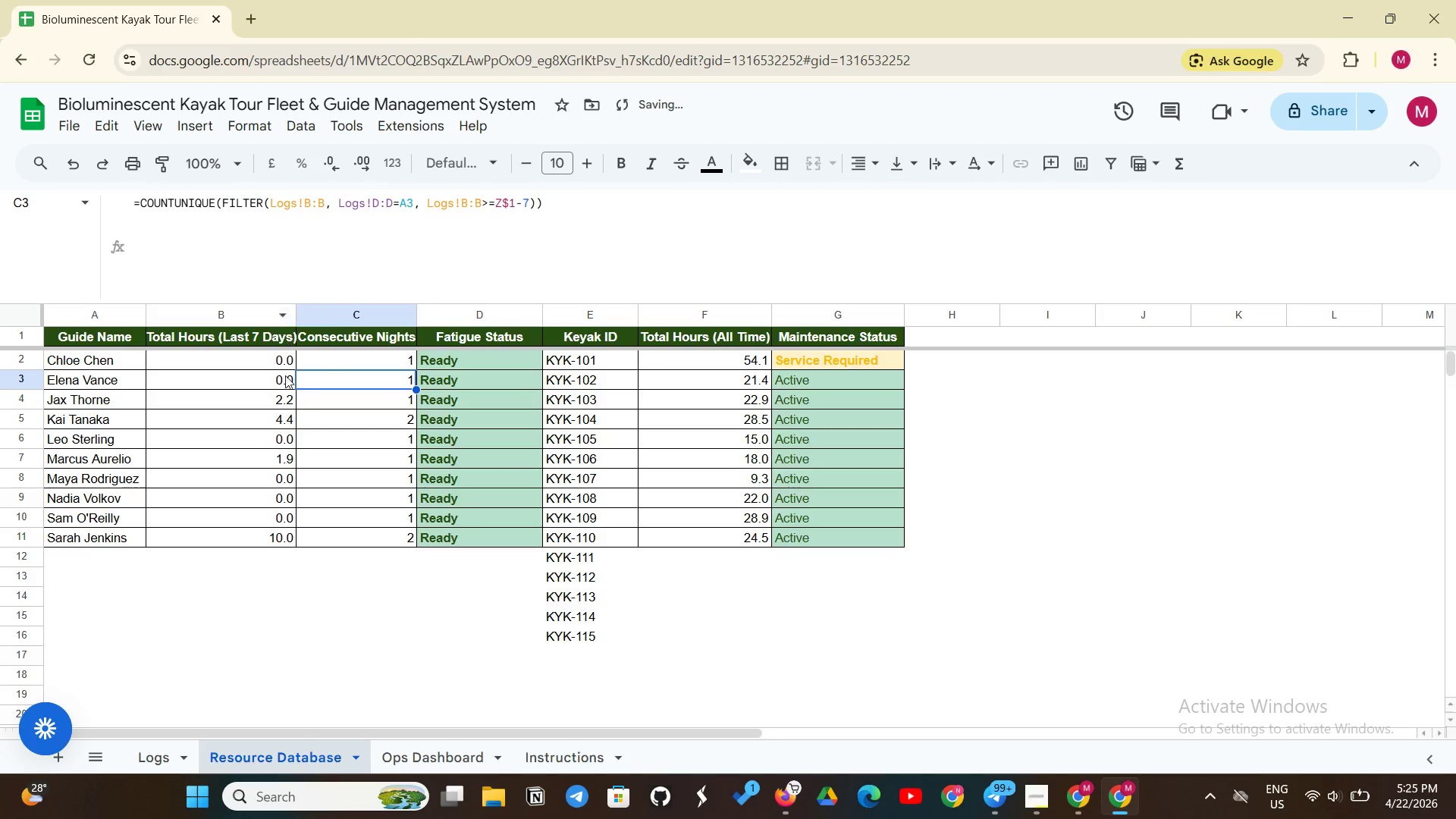 
left_click([353, 356])
 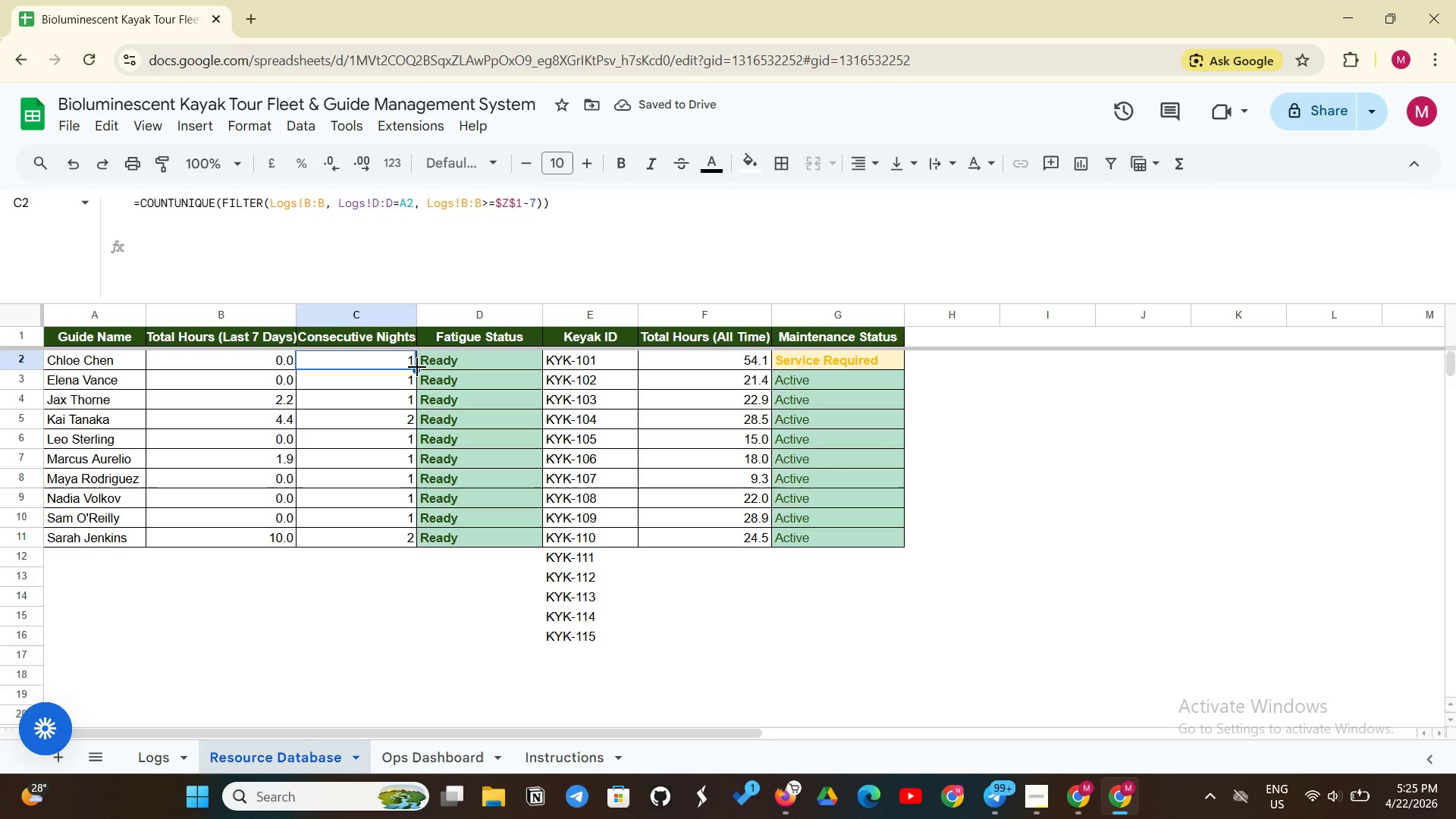 
left_click_drag(start_coordinate=[417, 367], to_coordinate=[408, 540])
 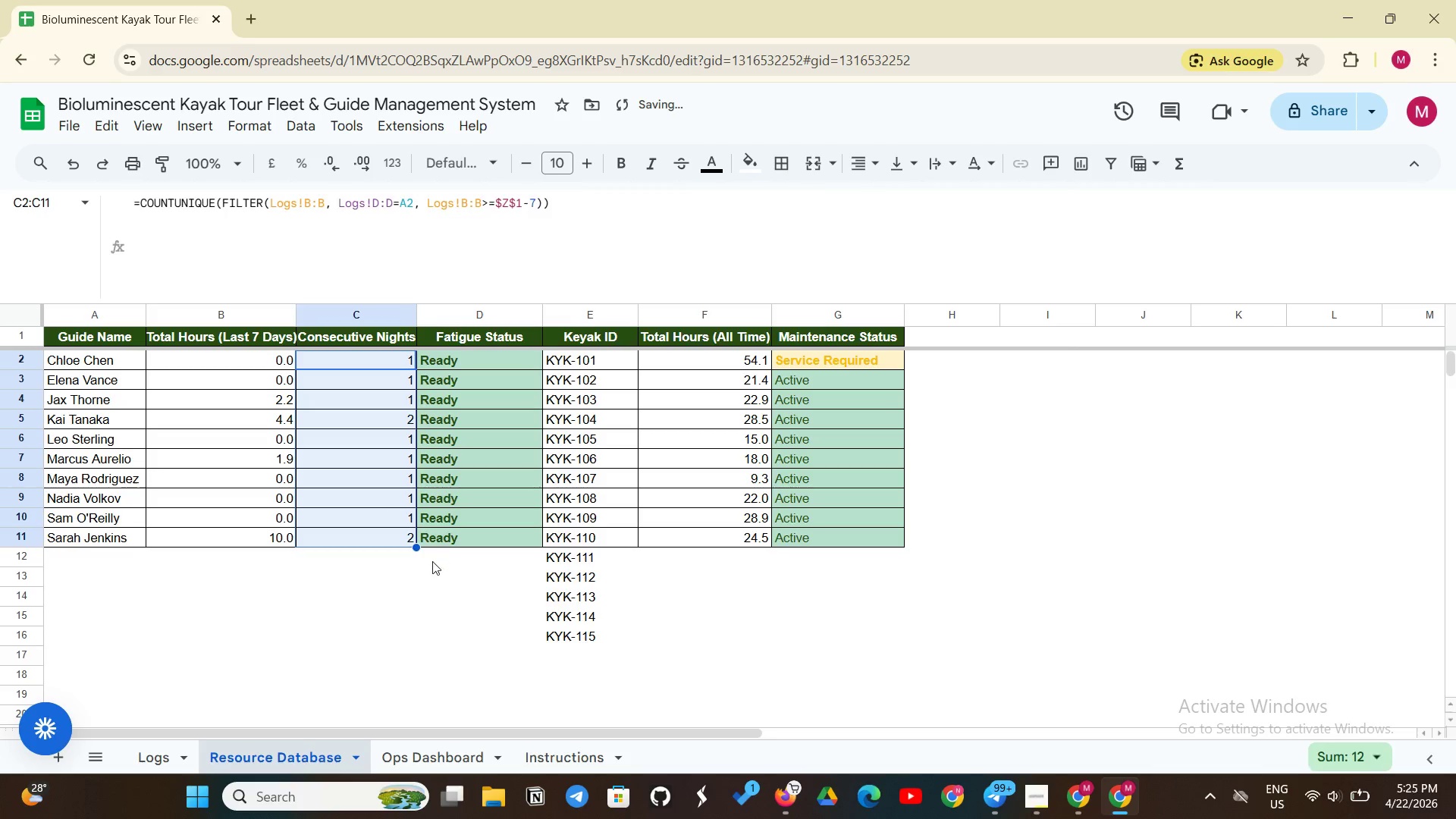 
left_click([432, 561])
 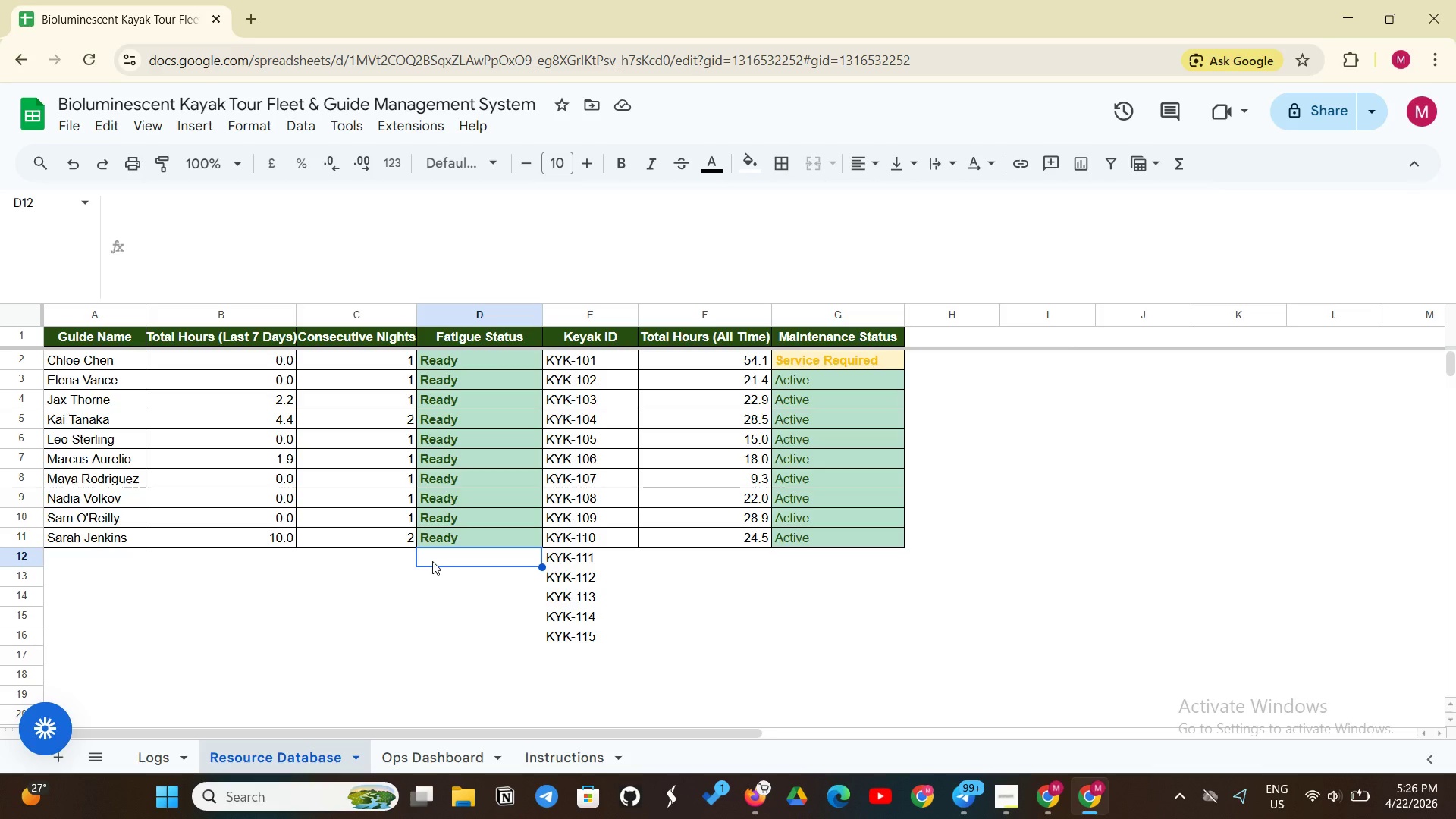 
wait(40.86)
 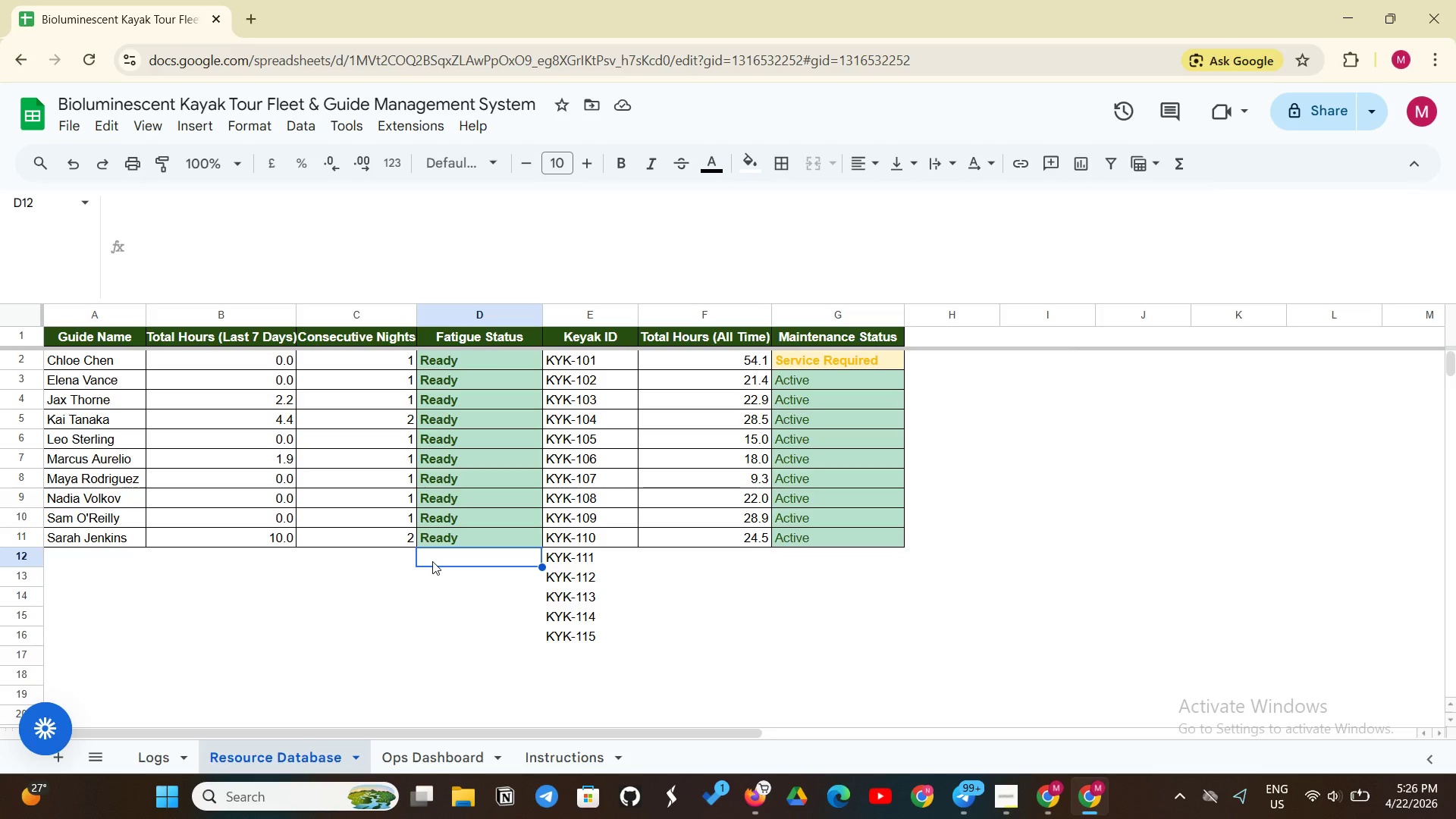 
left_click([600, 435])
 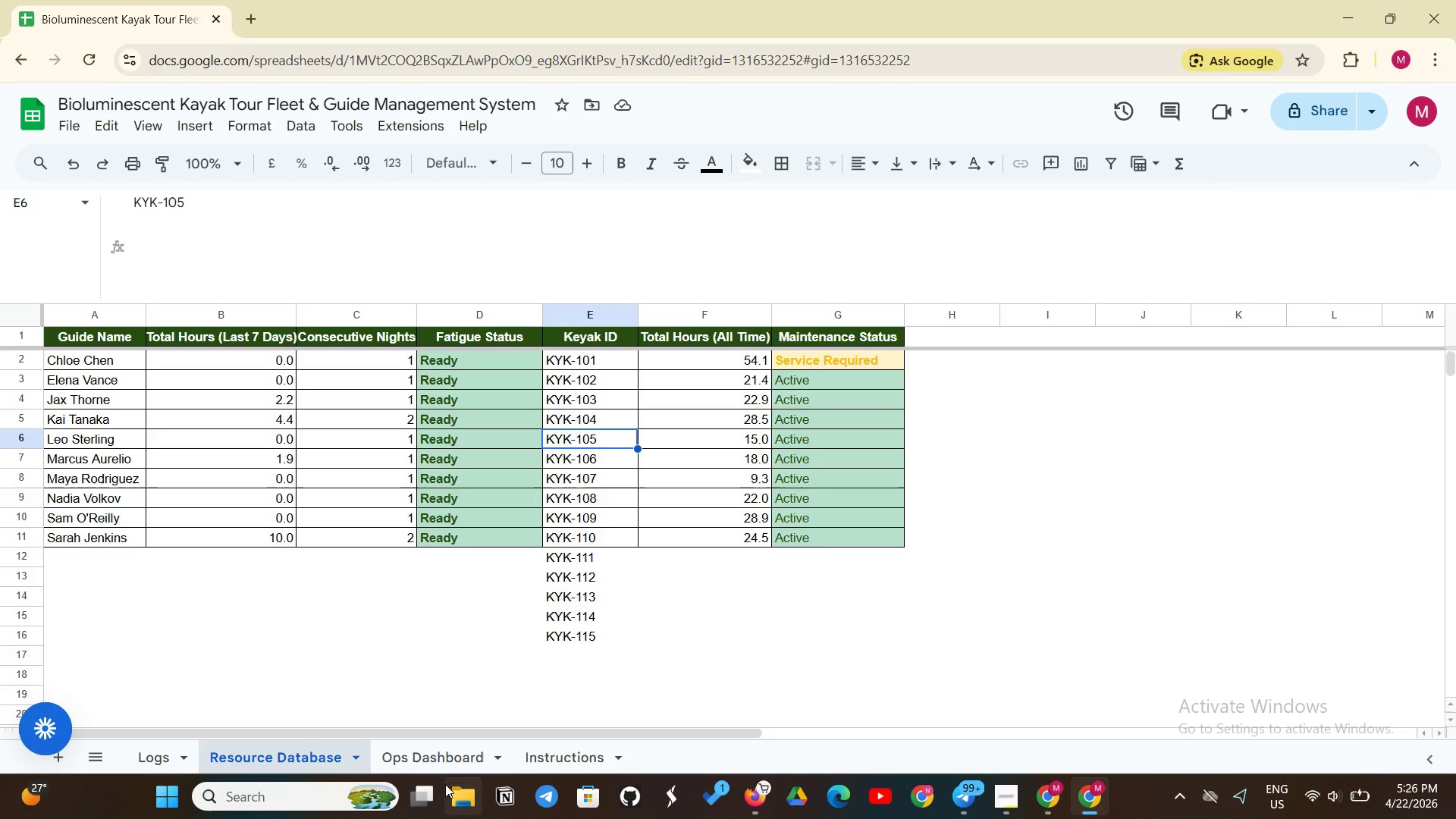 
left_click([463, 770])
 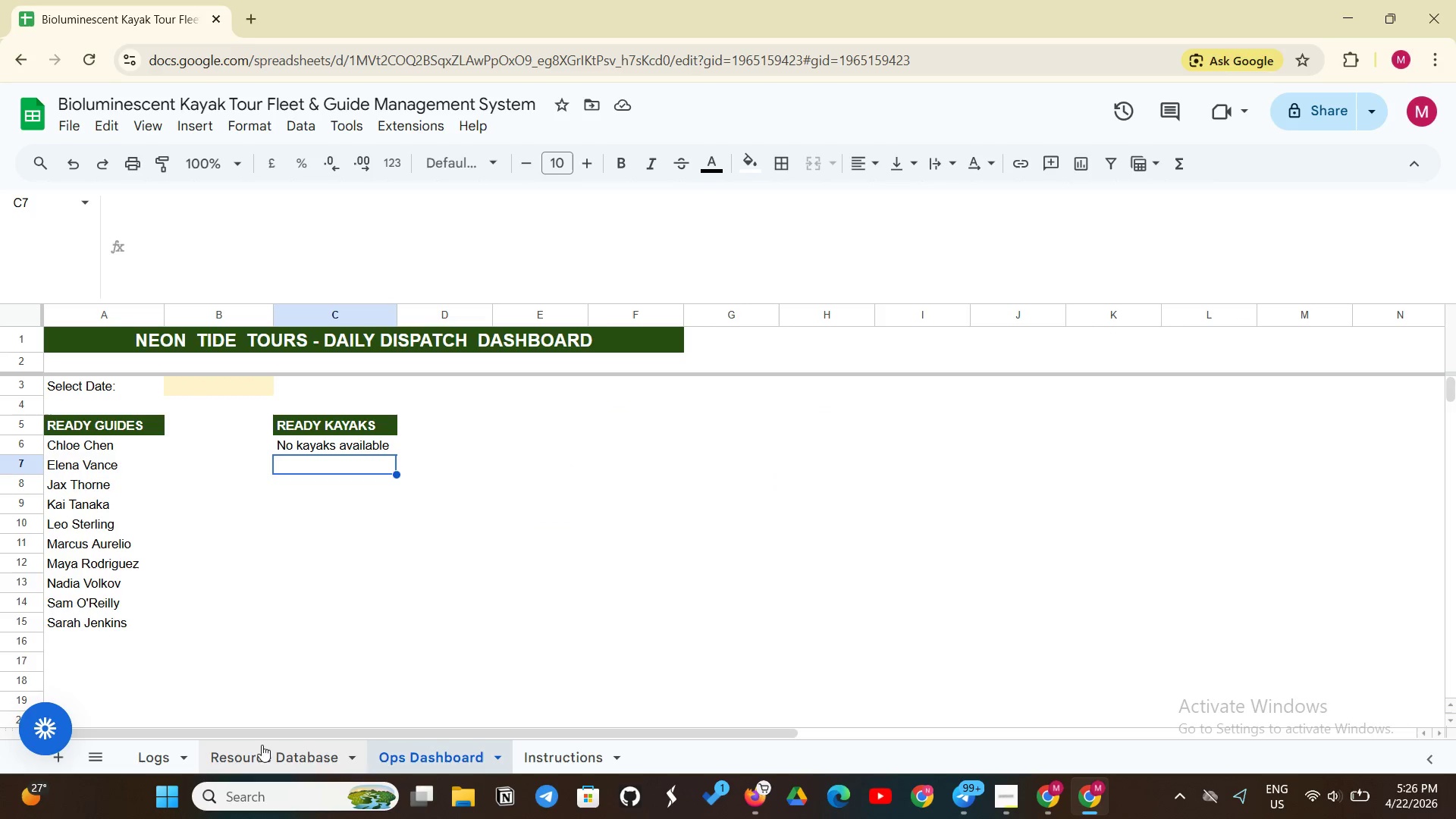 
left_click([256, 752])